 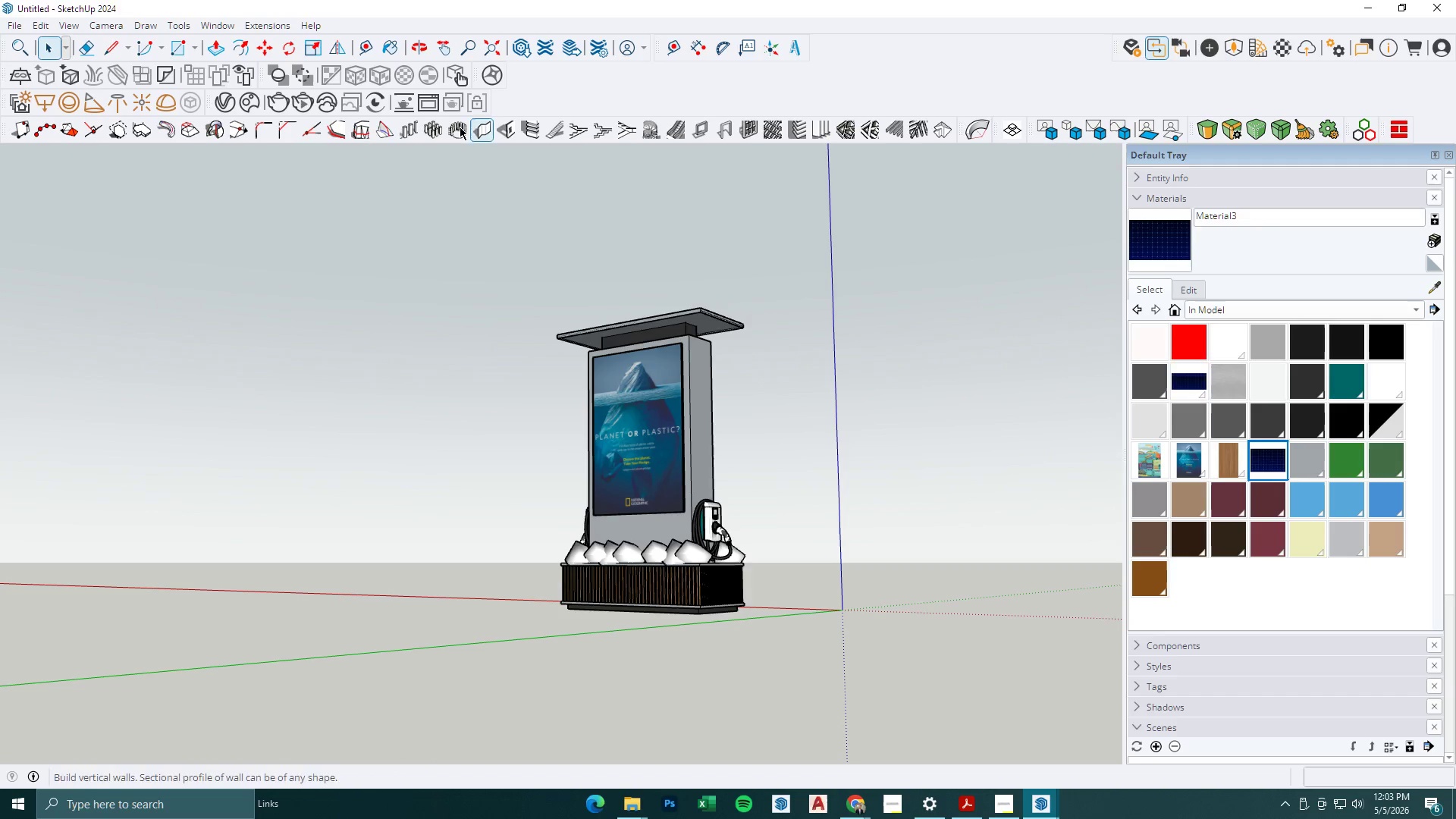 
left_click([1232, 45])
 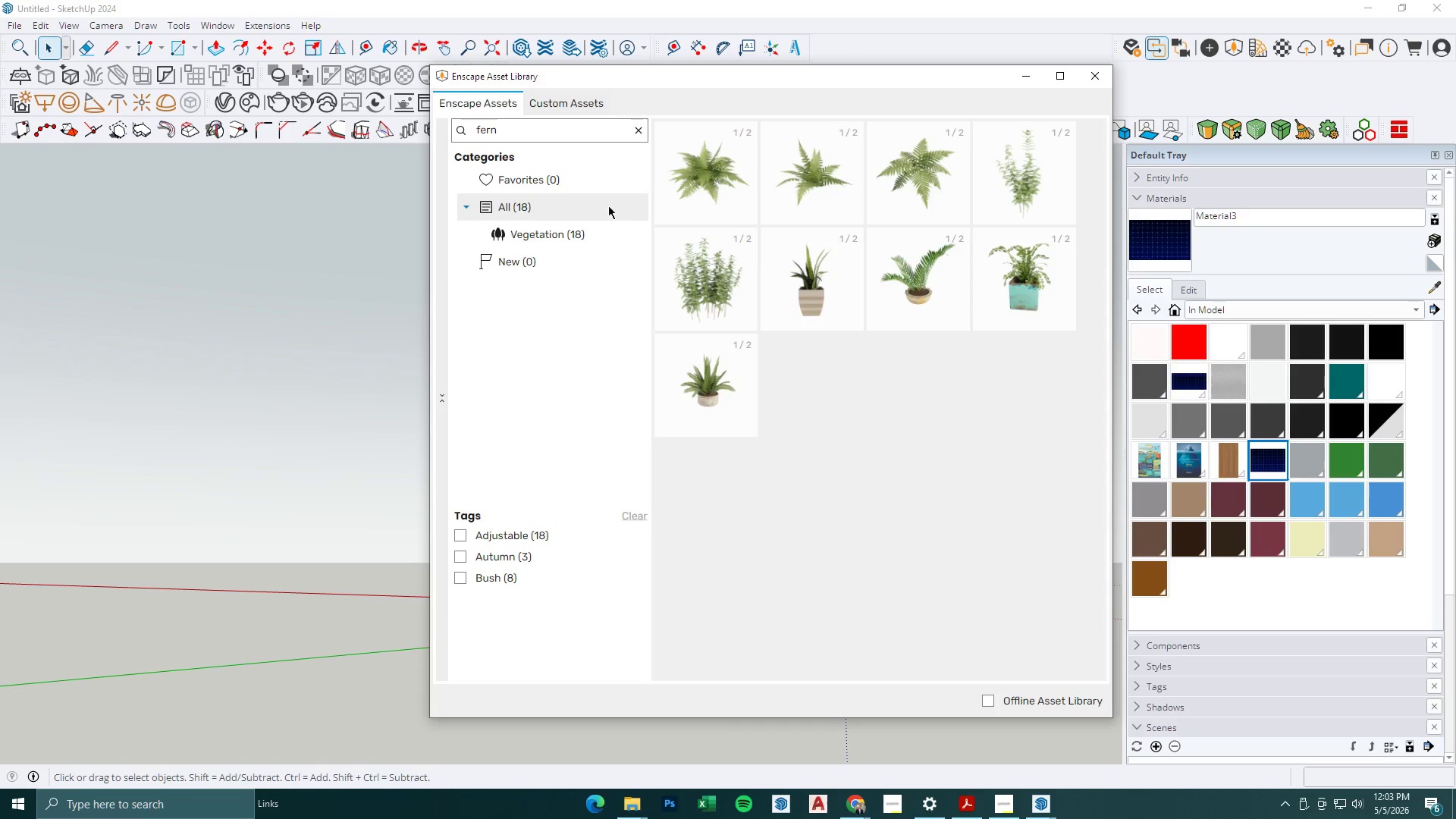 
left_click([572, 141])
 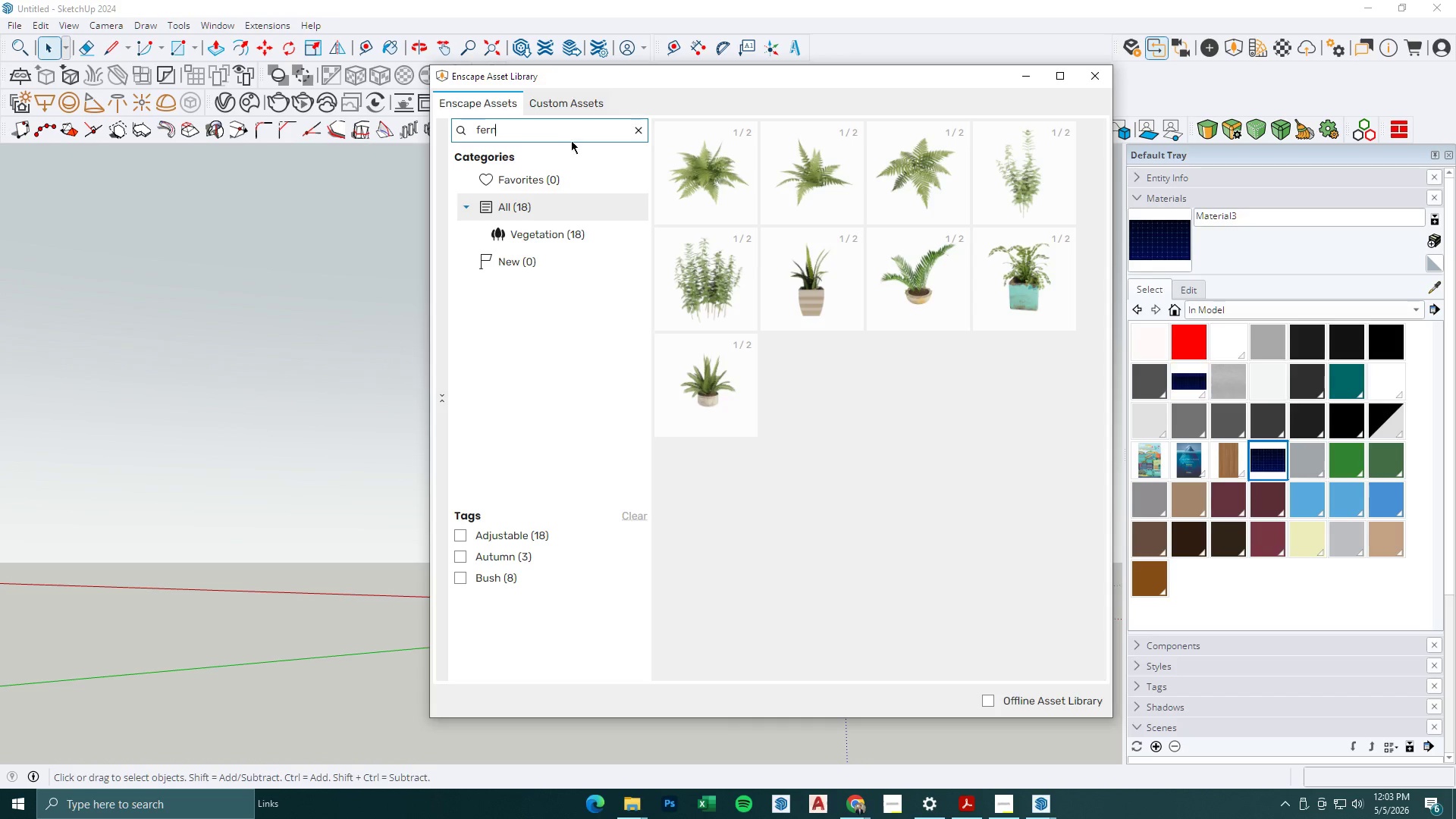 
left_click_drag(start_coordinate=[558, 132], to_coordinate=[347, 119])
 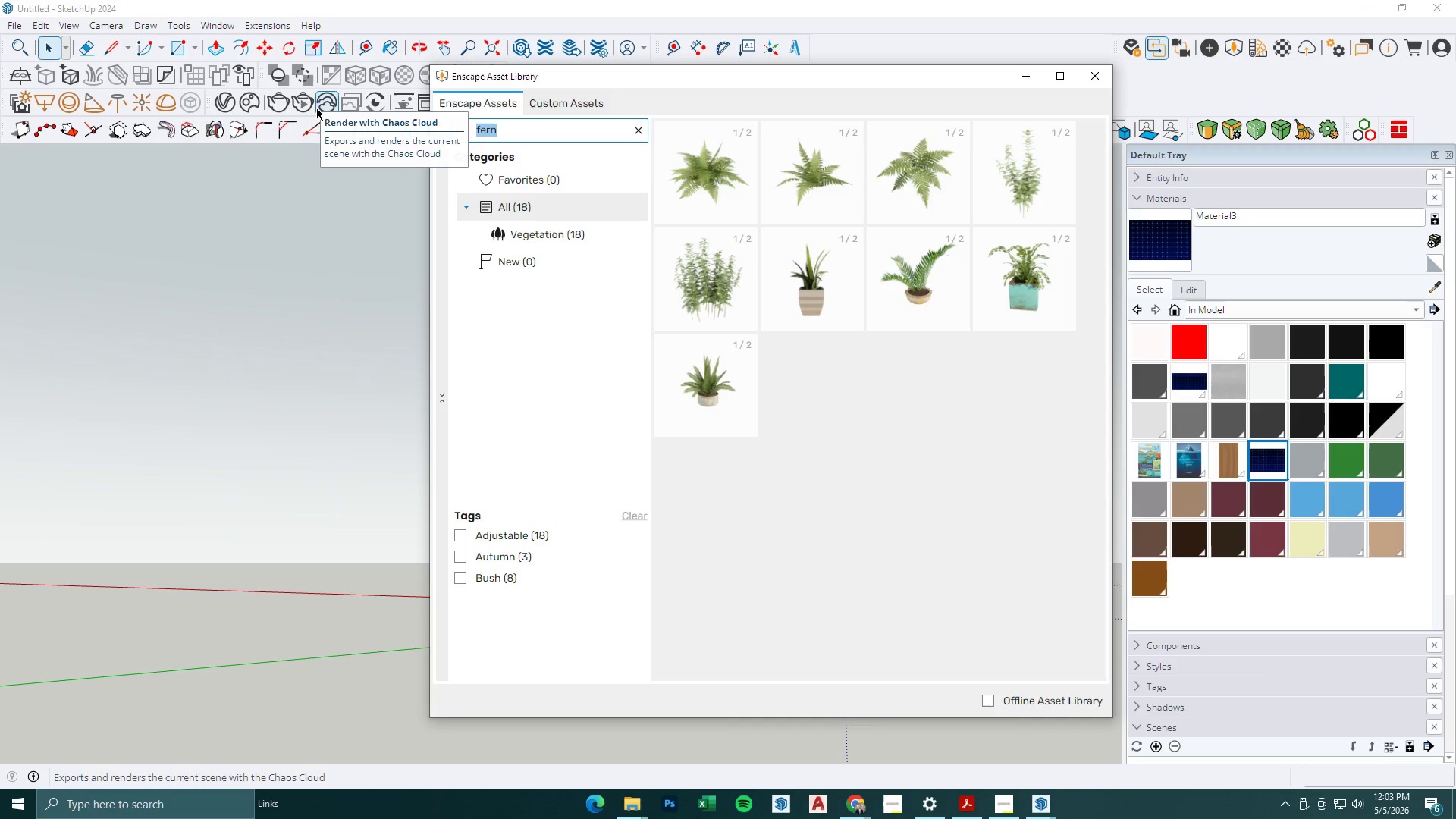 
type(urban)
 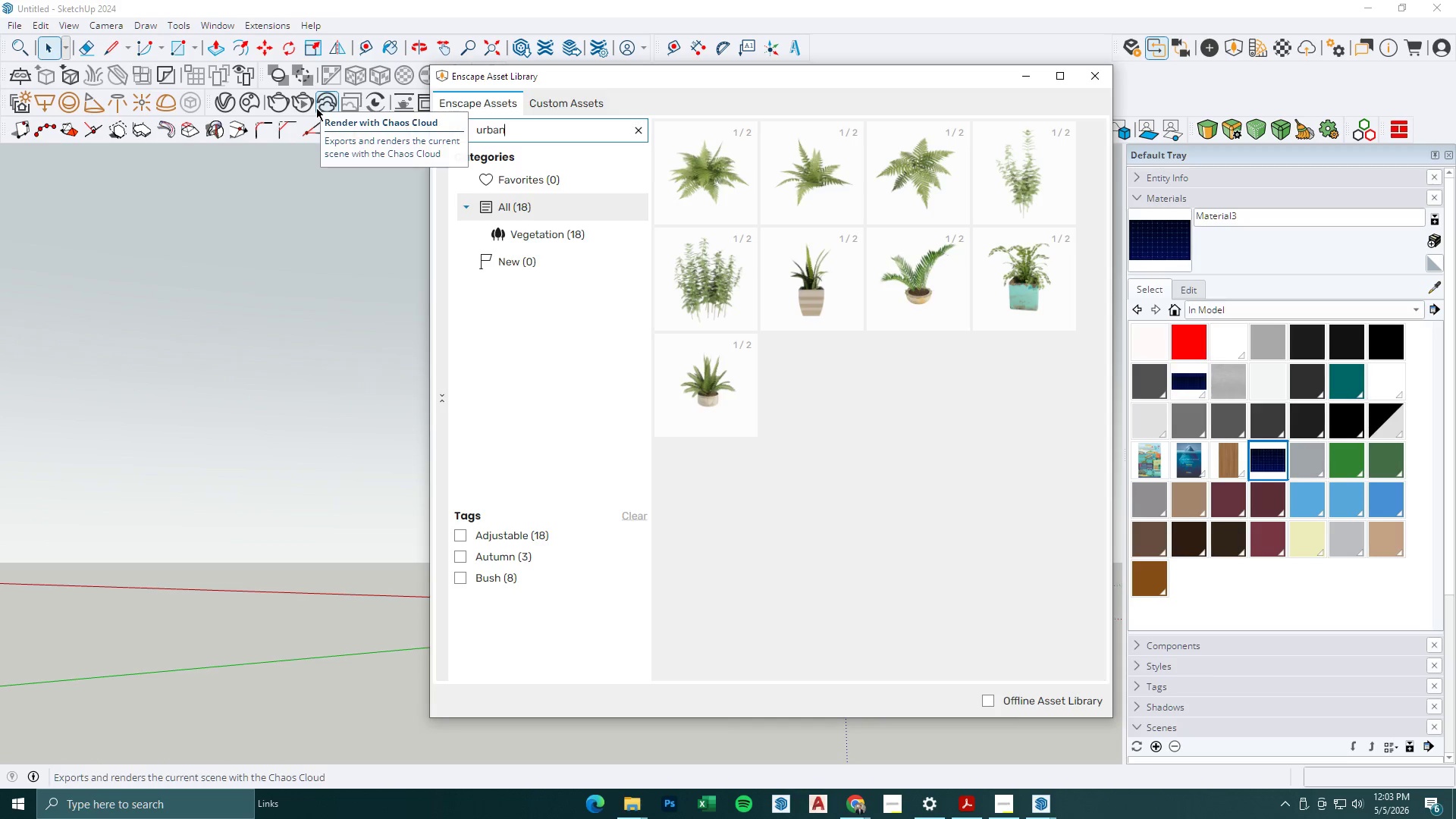 
key(Enter)
 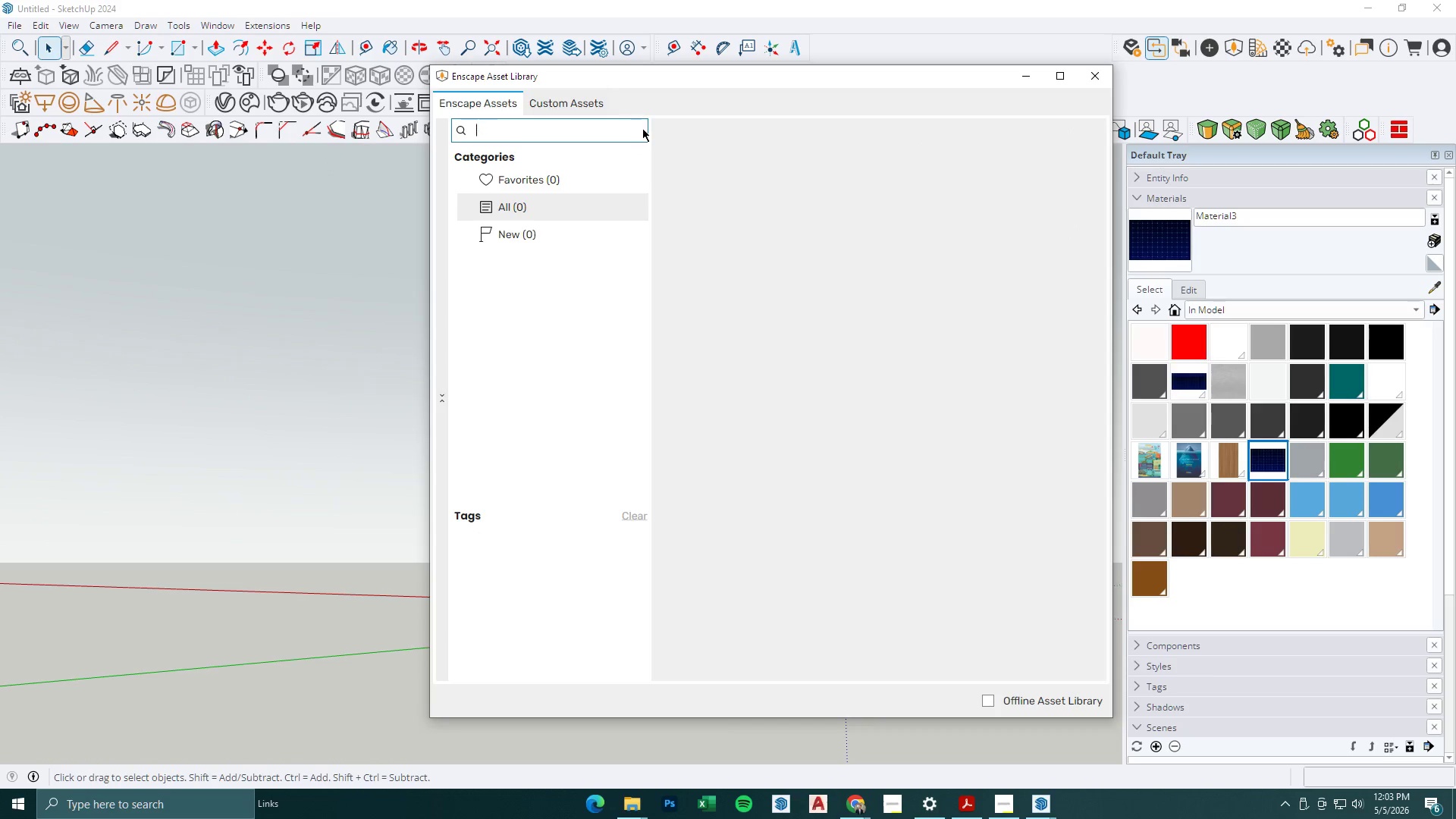 
wait(5.05)
 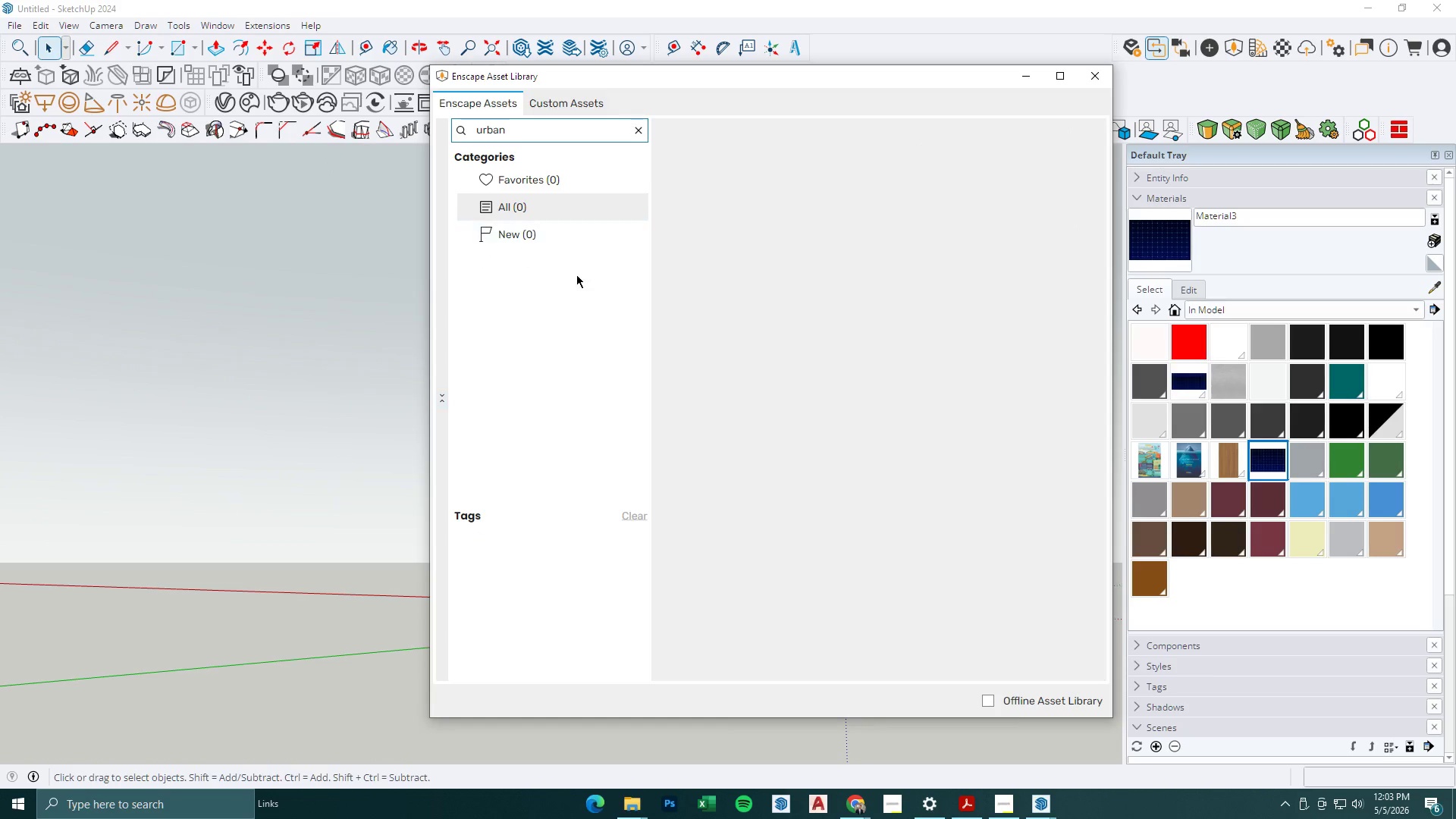 
left_click([487, 133])
 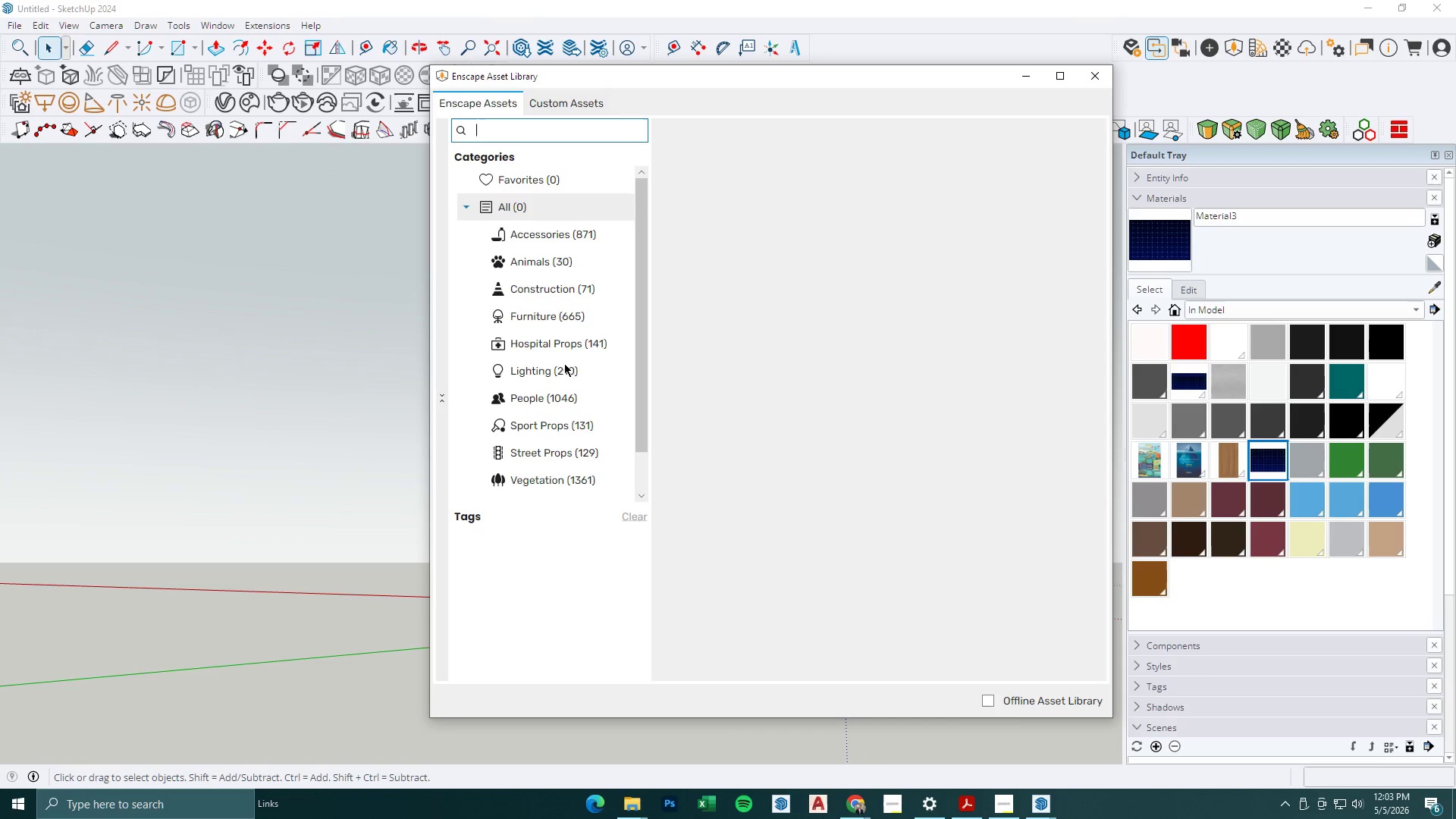 
left_click([558, 447])
 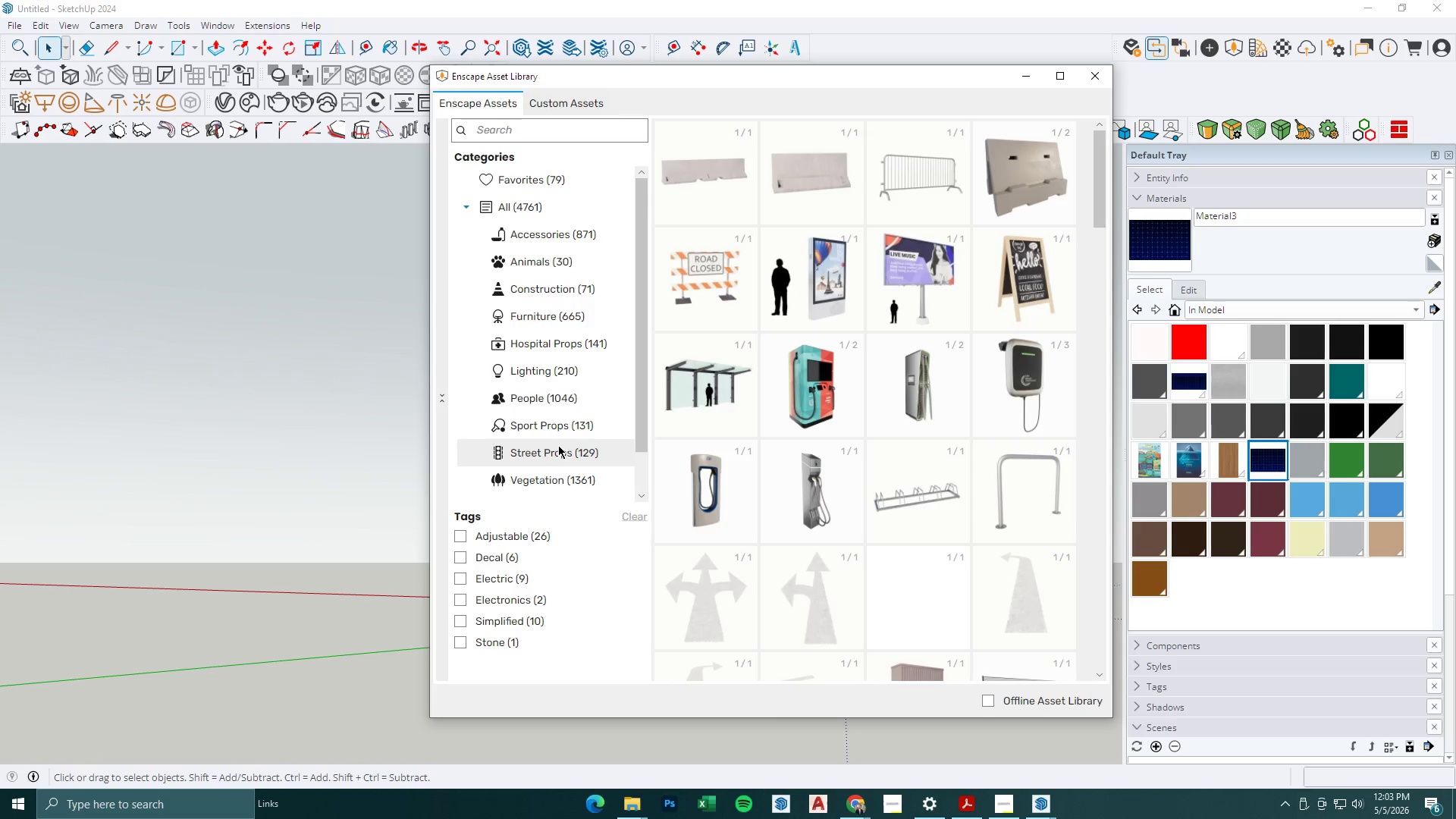 
wait(6.02)
 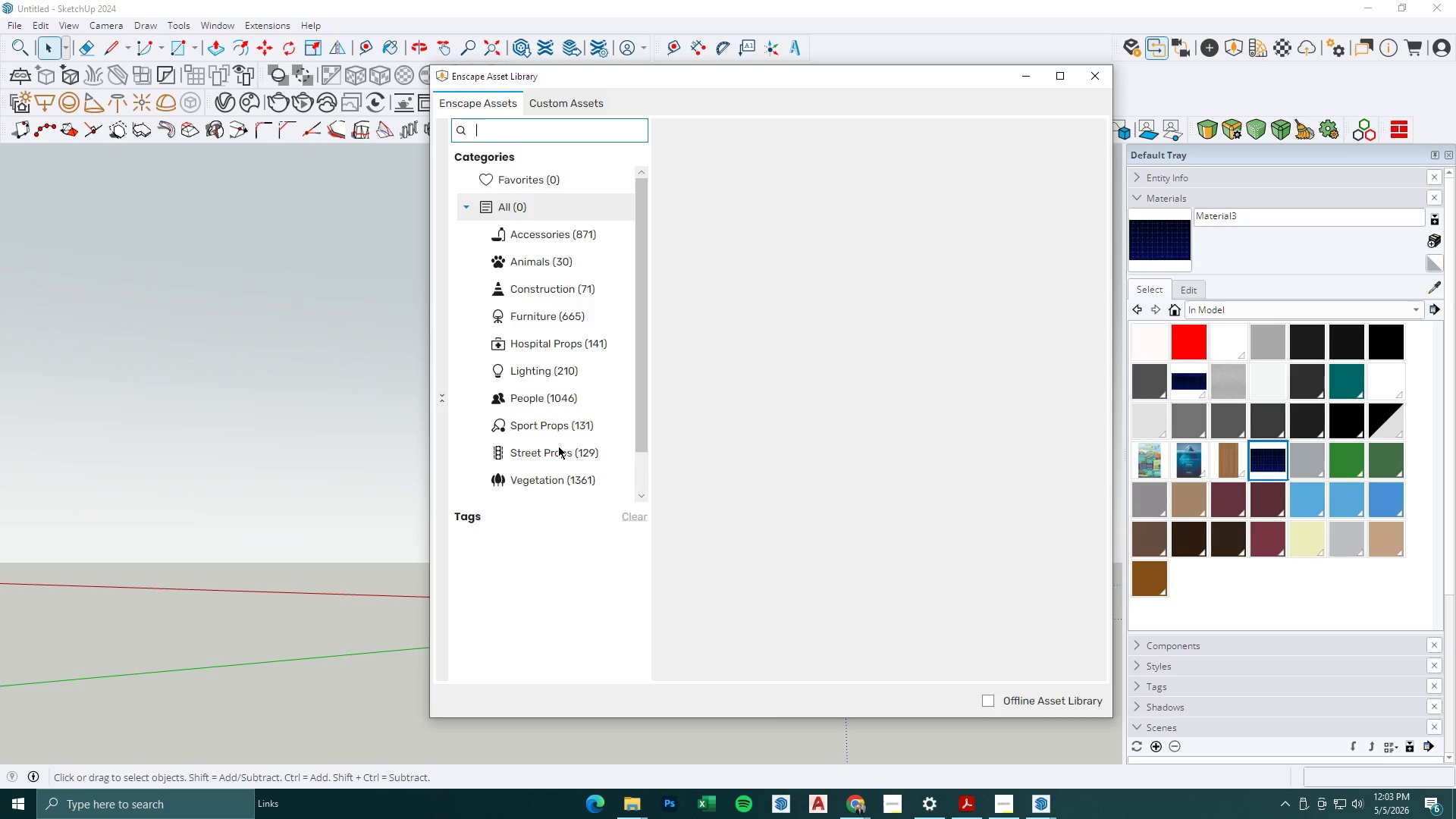 
scroll: coordinate [817, 325], scroll_direction: down, amount: 13.0
 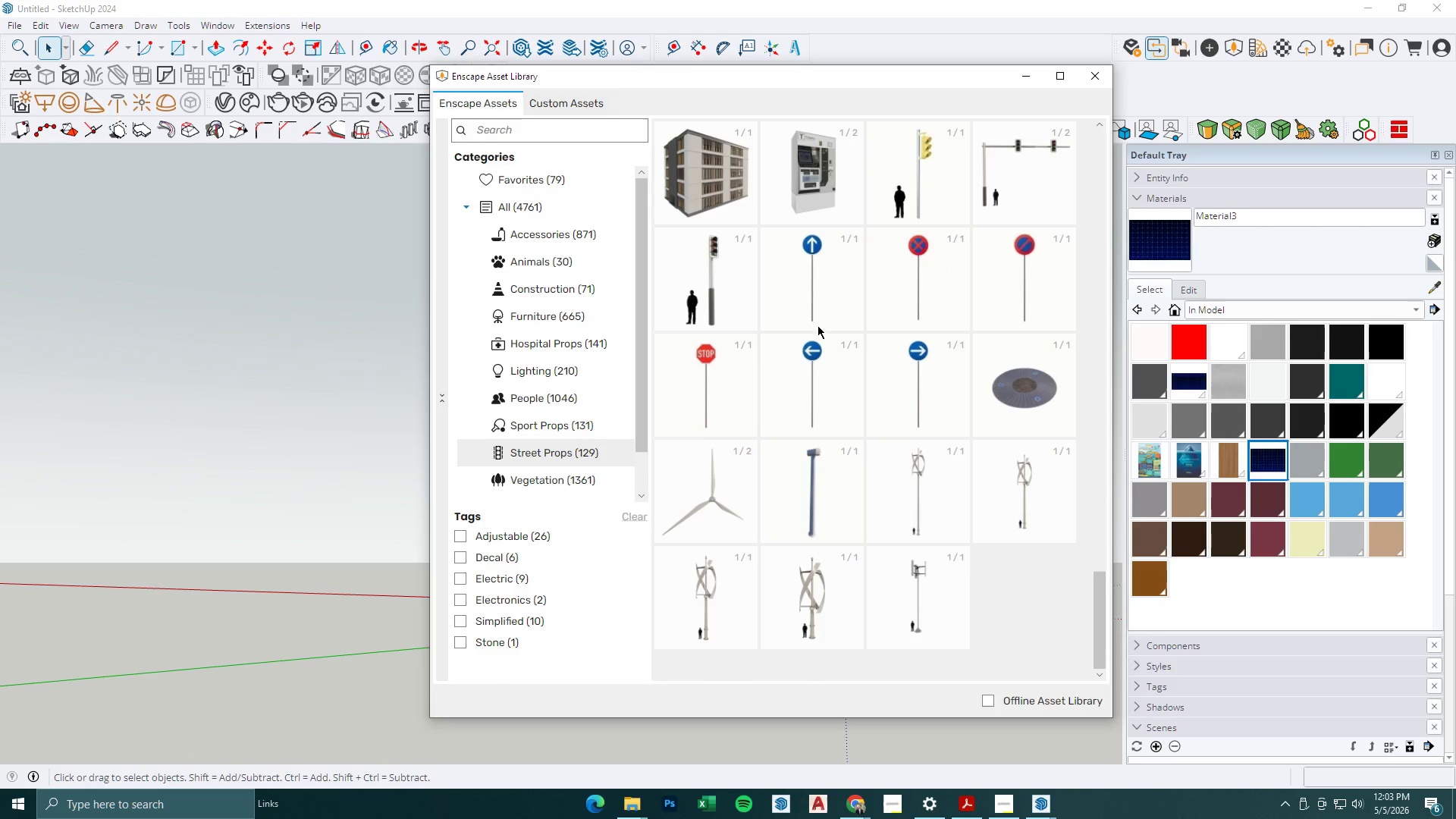 
scroll: coordinate [817, 325], scroll_direction: up, amount: 2.0
 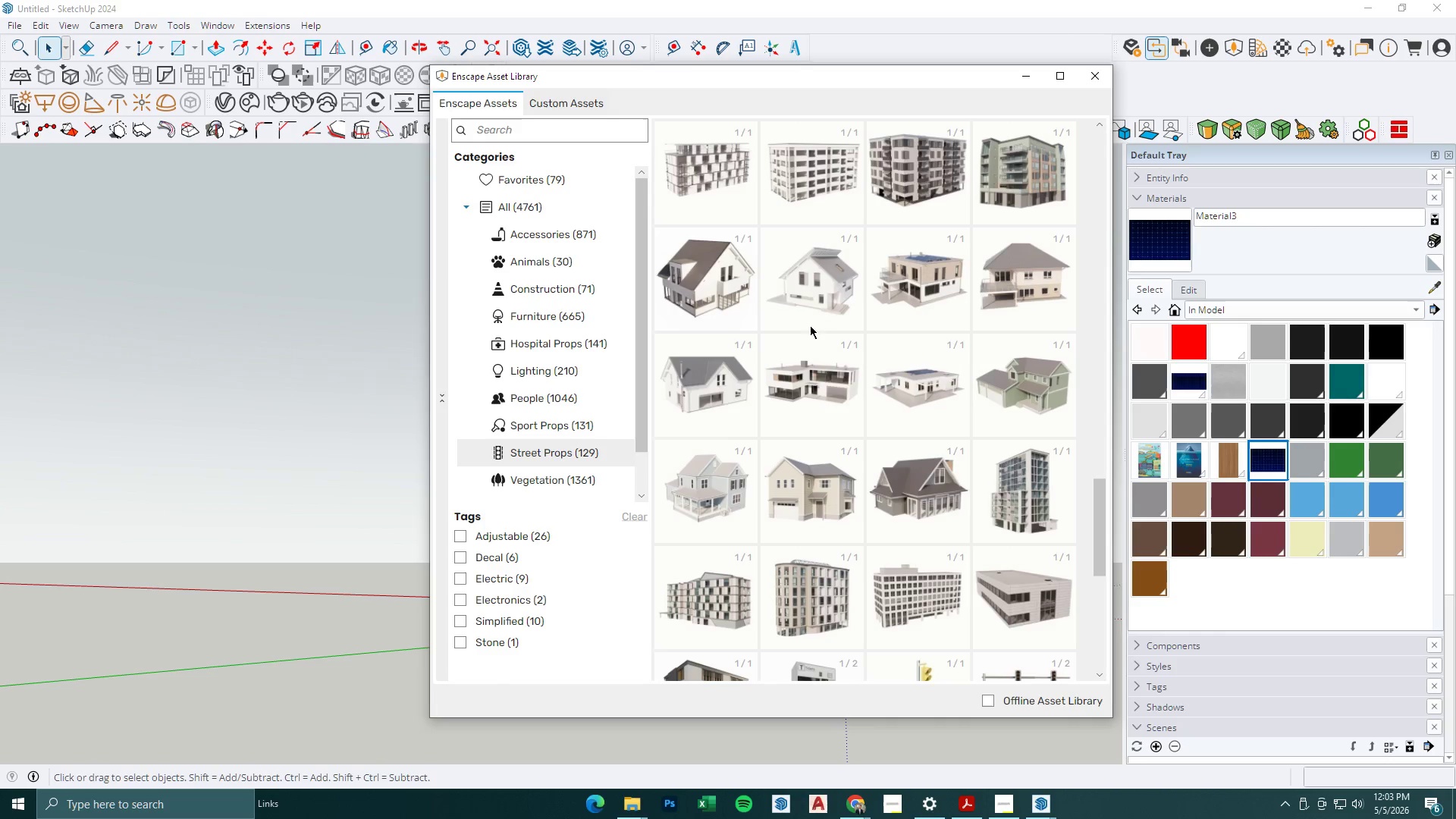 
wait(12.26)
 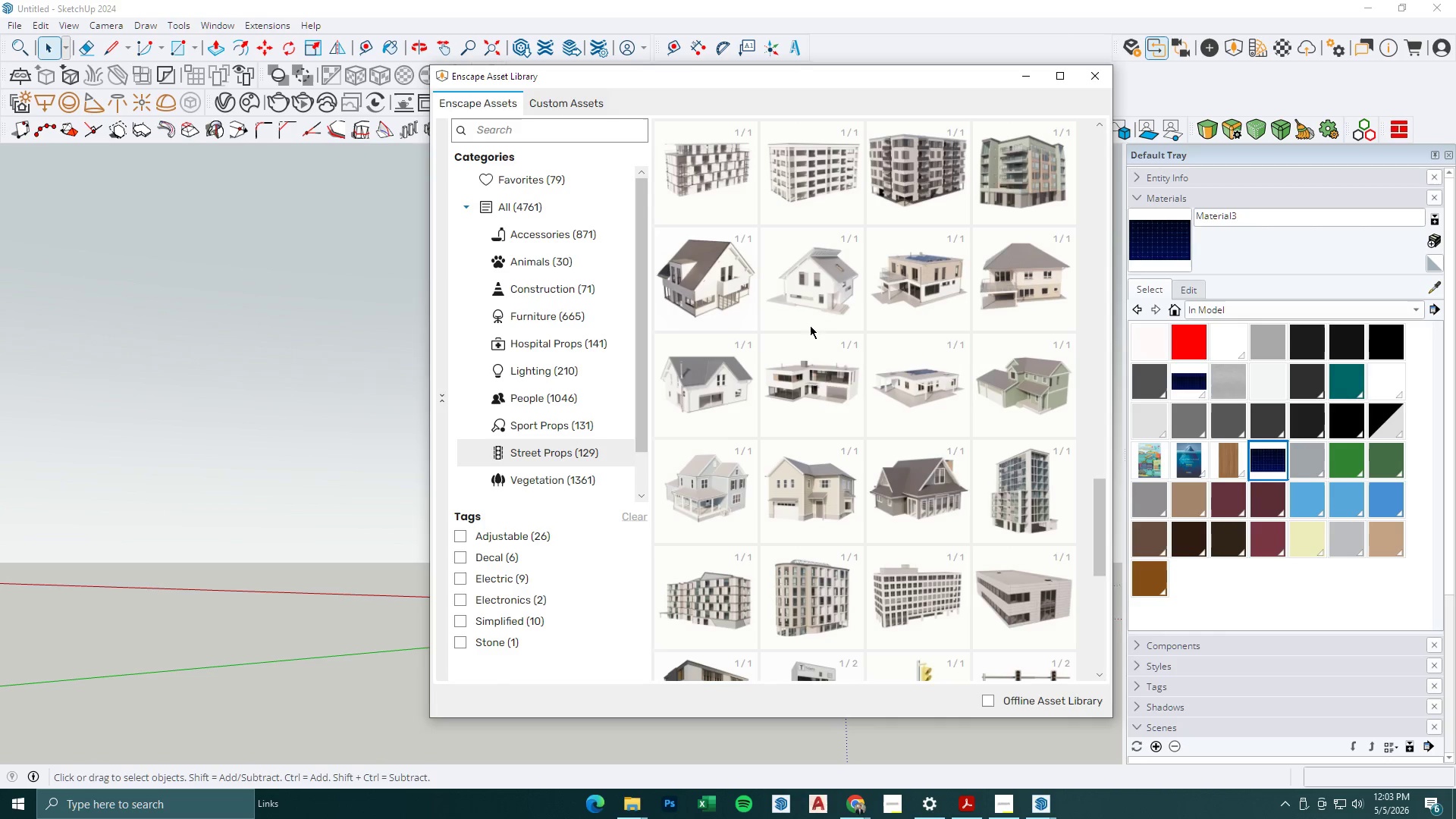 
left_click([1034, 479])
 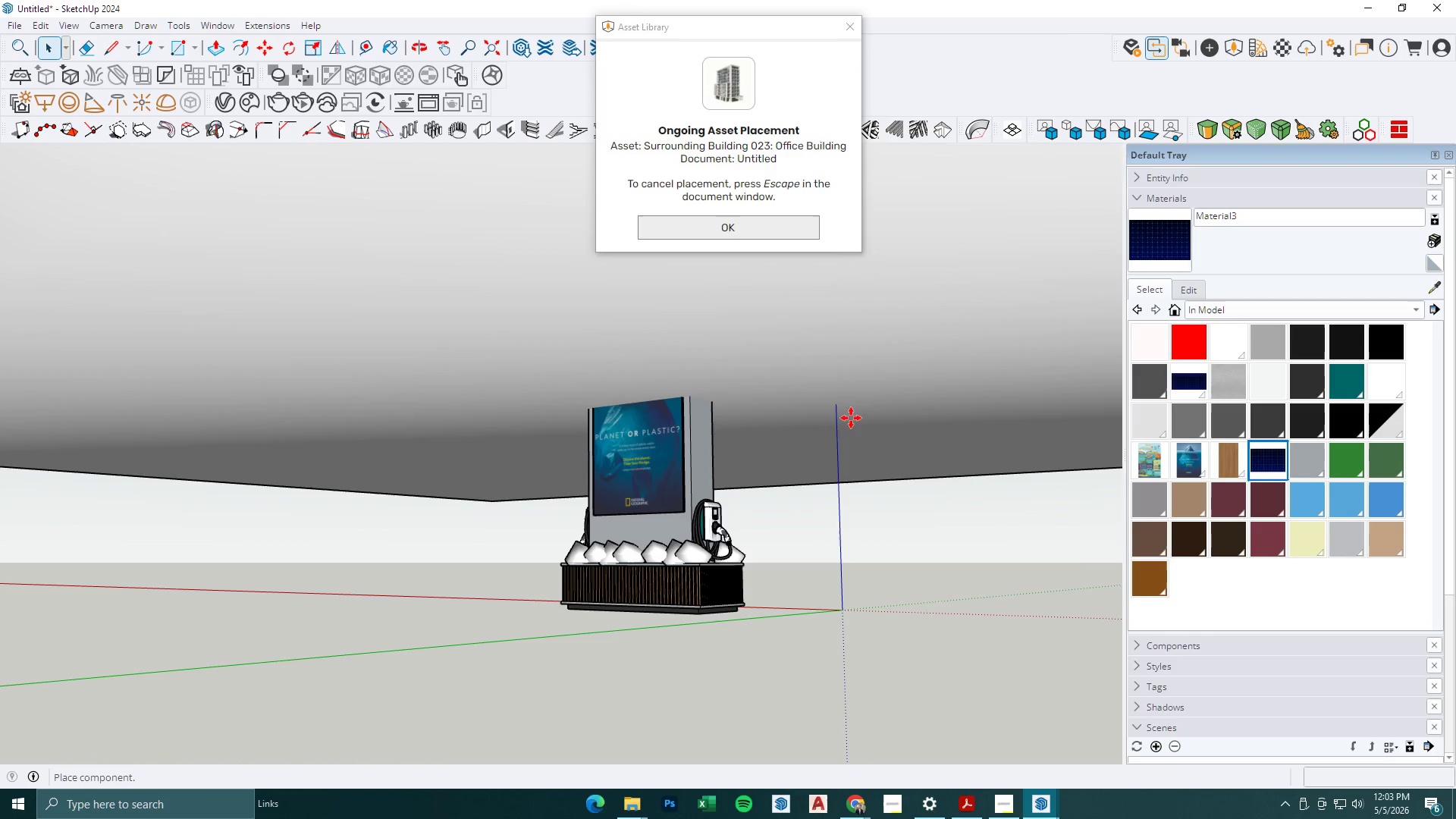 
scroll: coordinate [935, 337], scroll_direction: down, amount: 37.0
 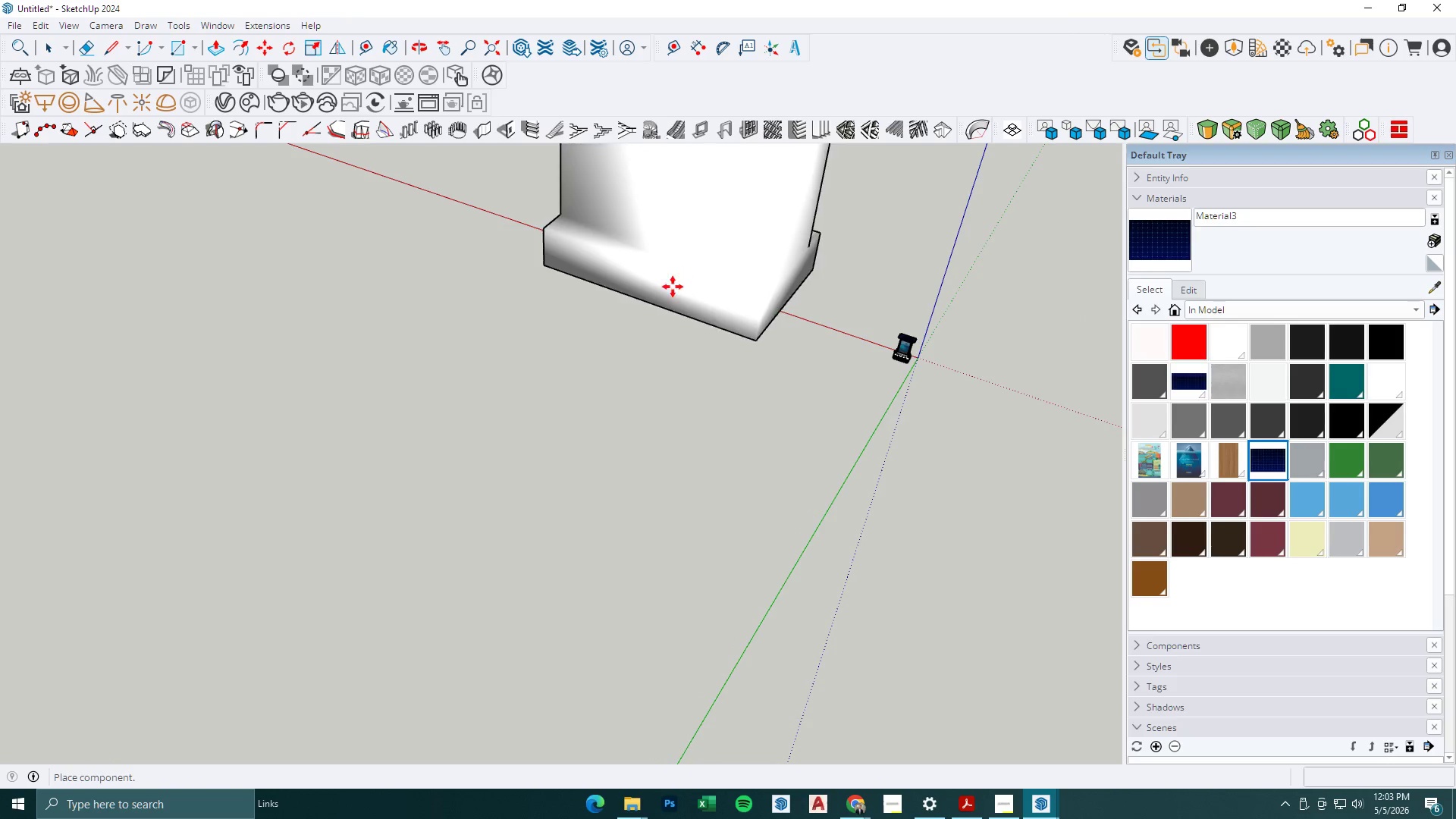 
left_click([688, 306])
 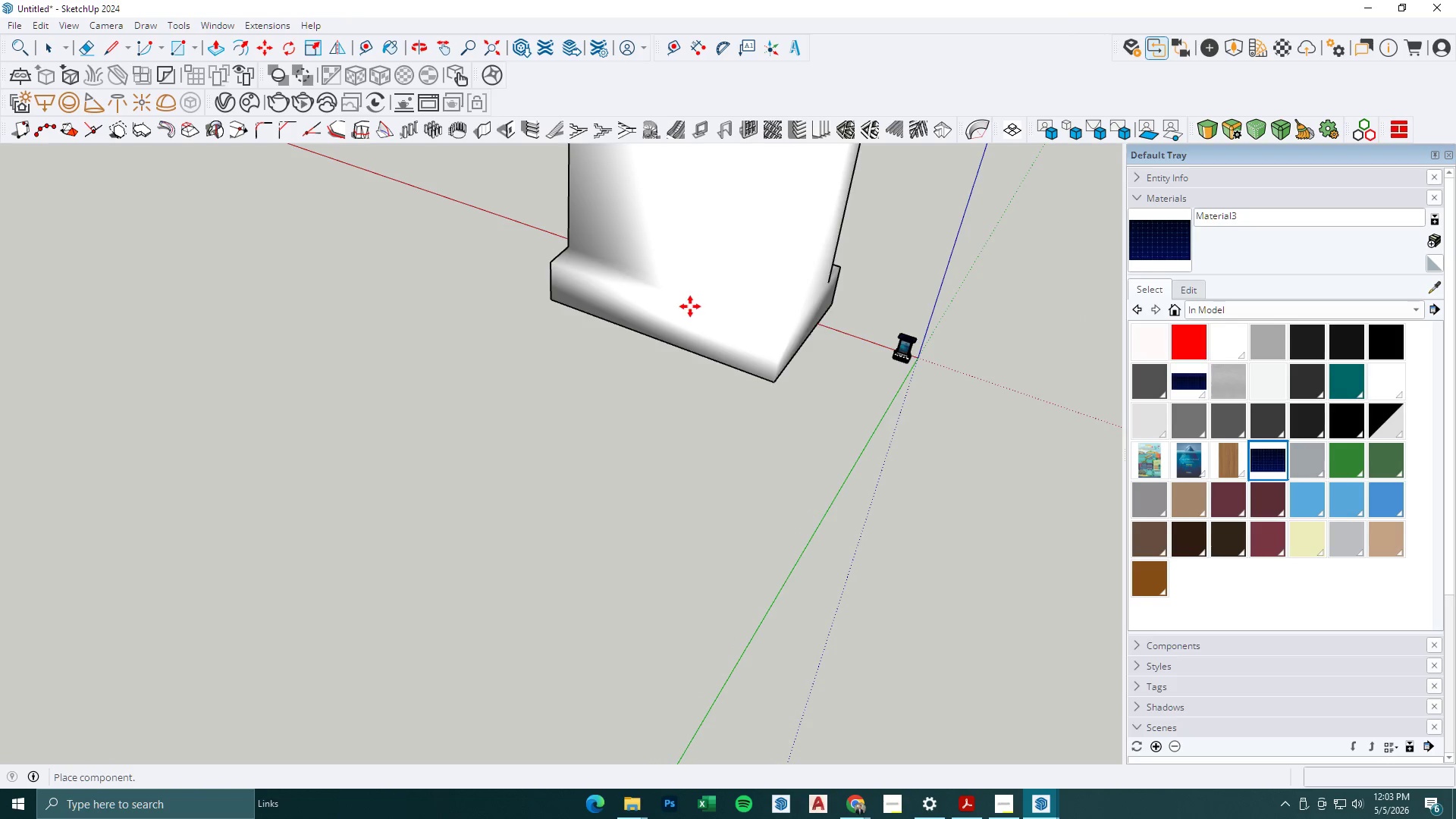 
key(Space)
 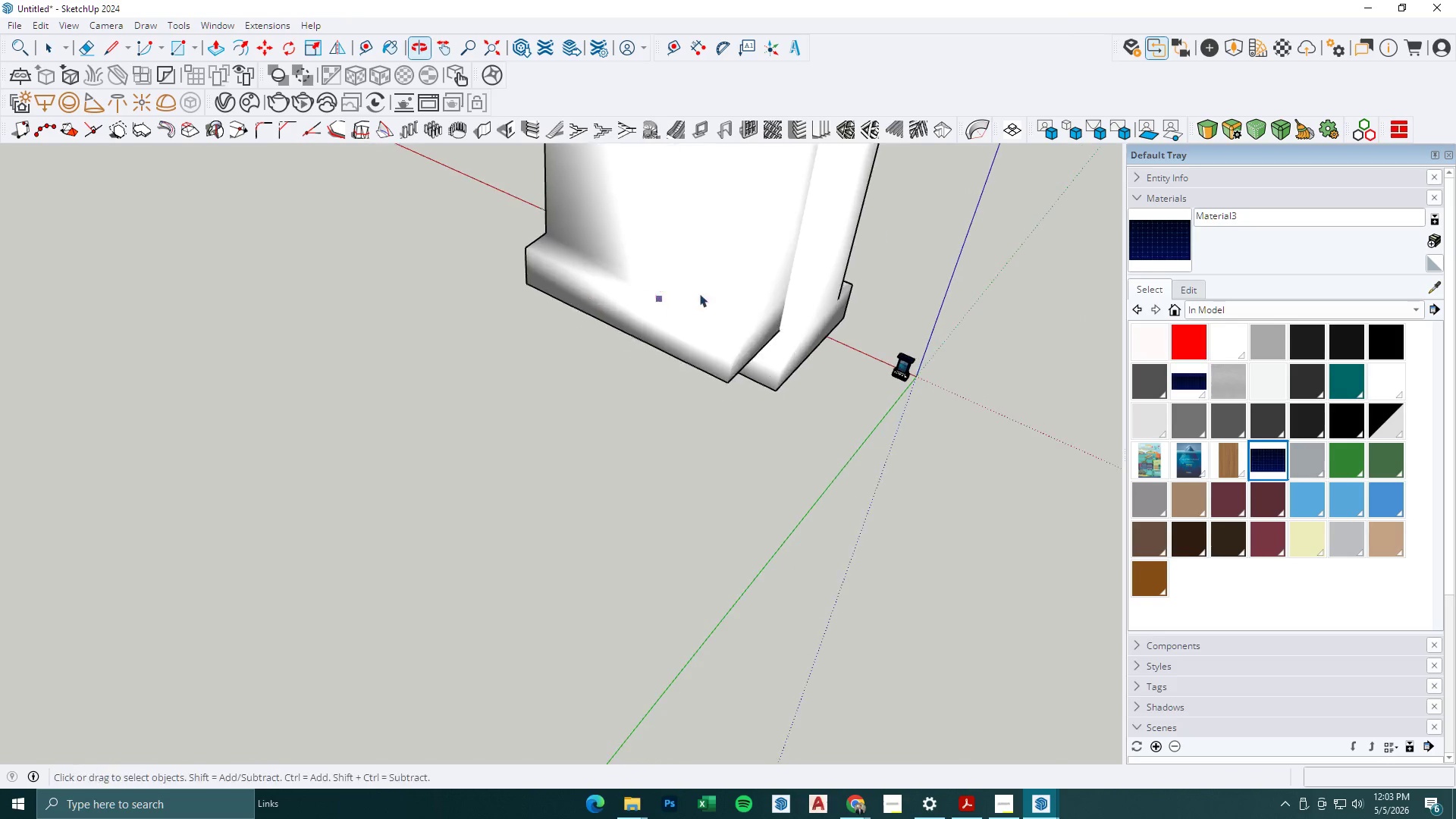 
key(Escape)
 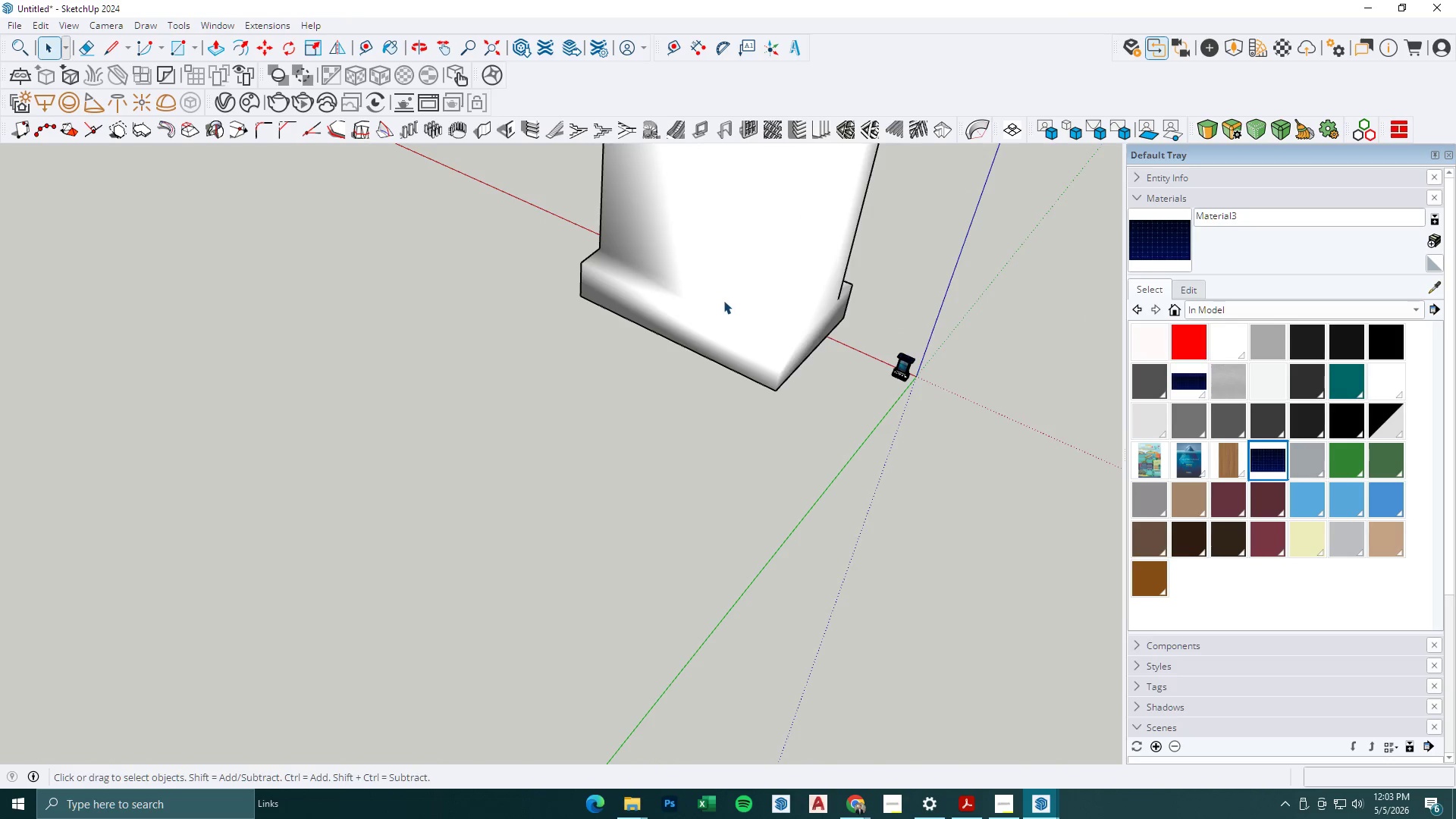 
scroll: coordinate [714, 302], scroll_direction: down, amount: 1.0
 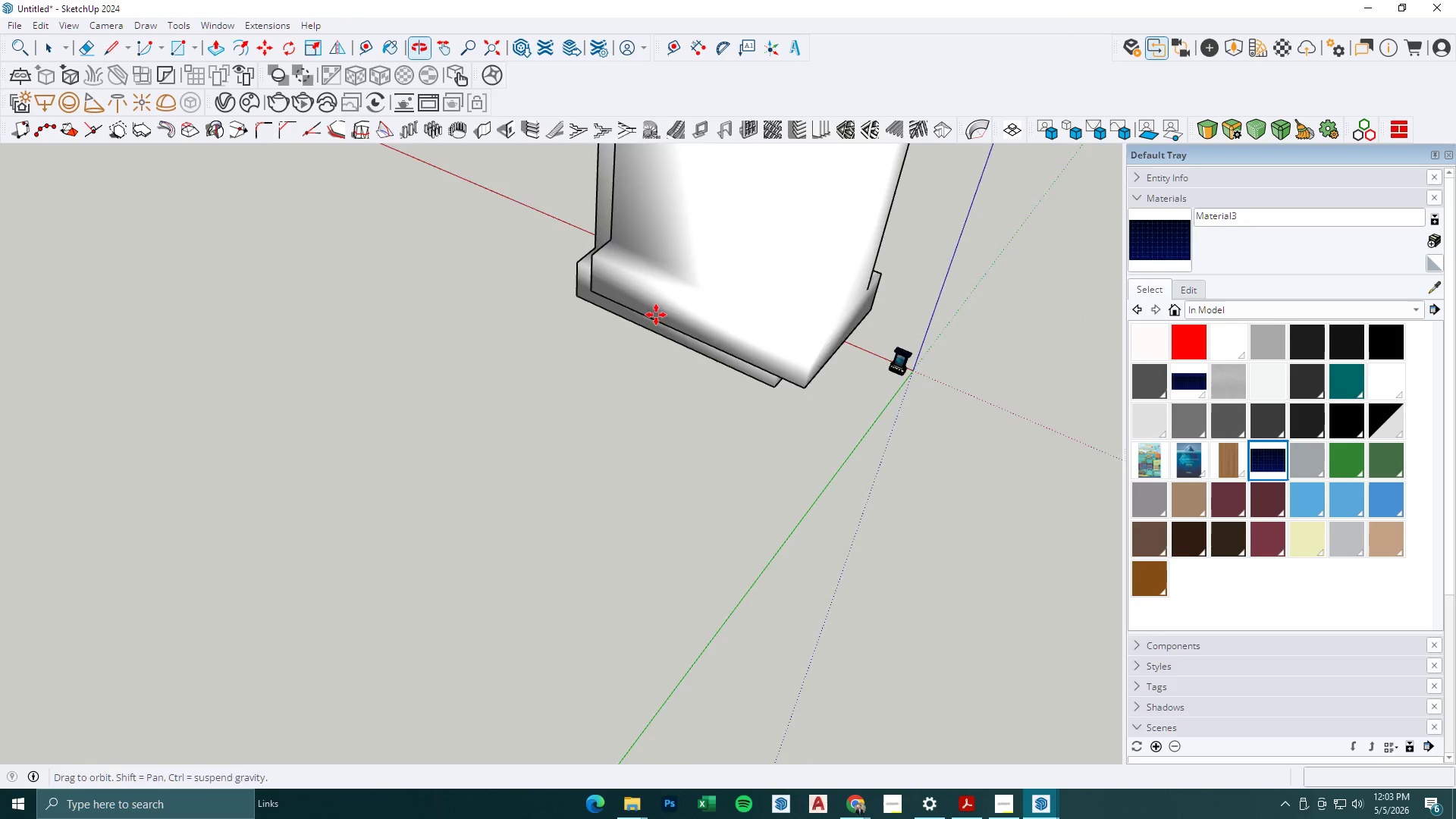 
left_click([726, 300])
 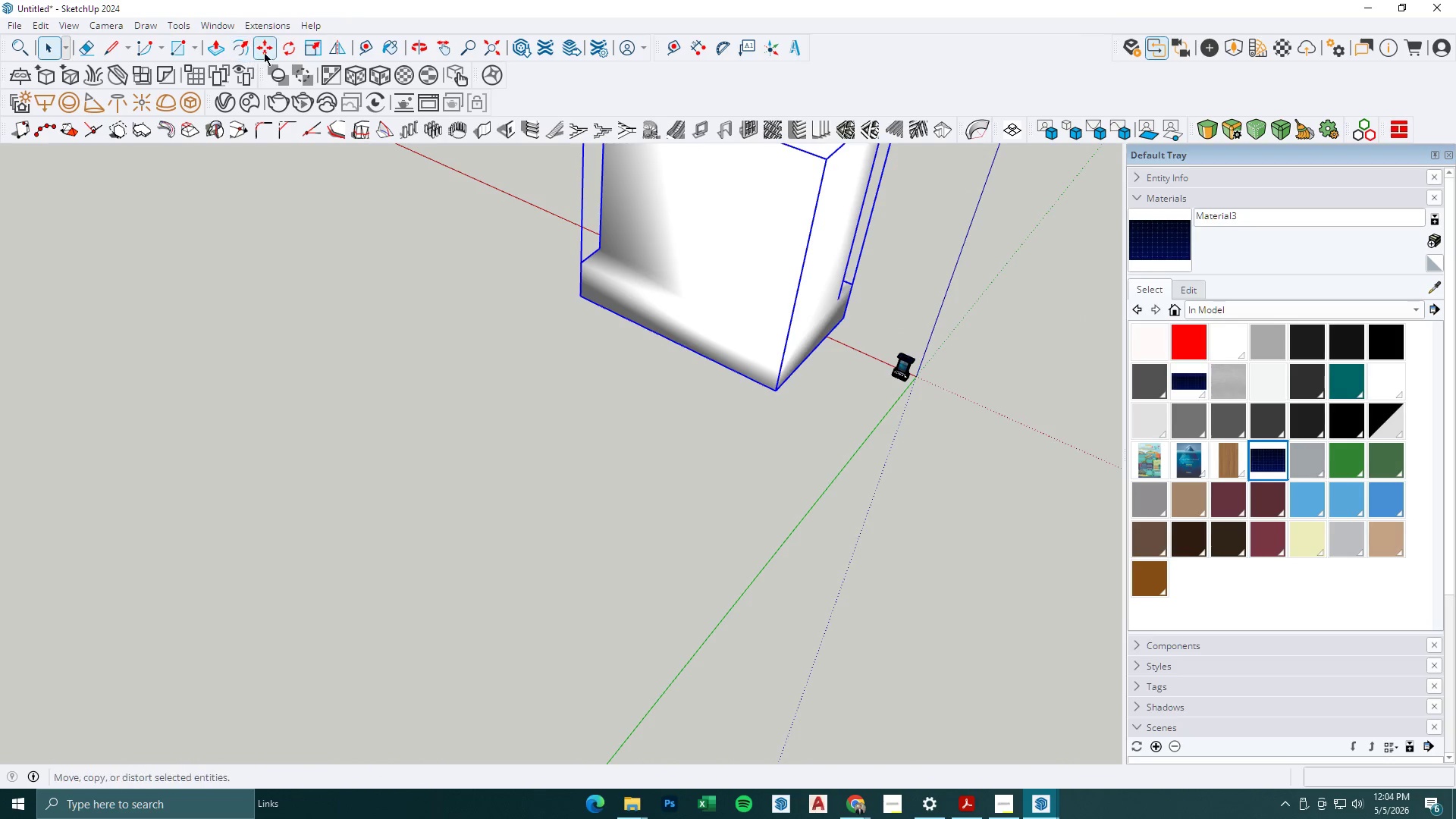 
left_click([288, 52])
 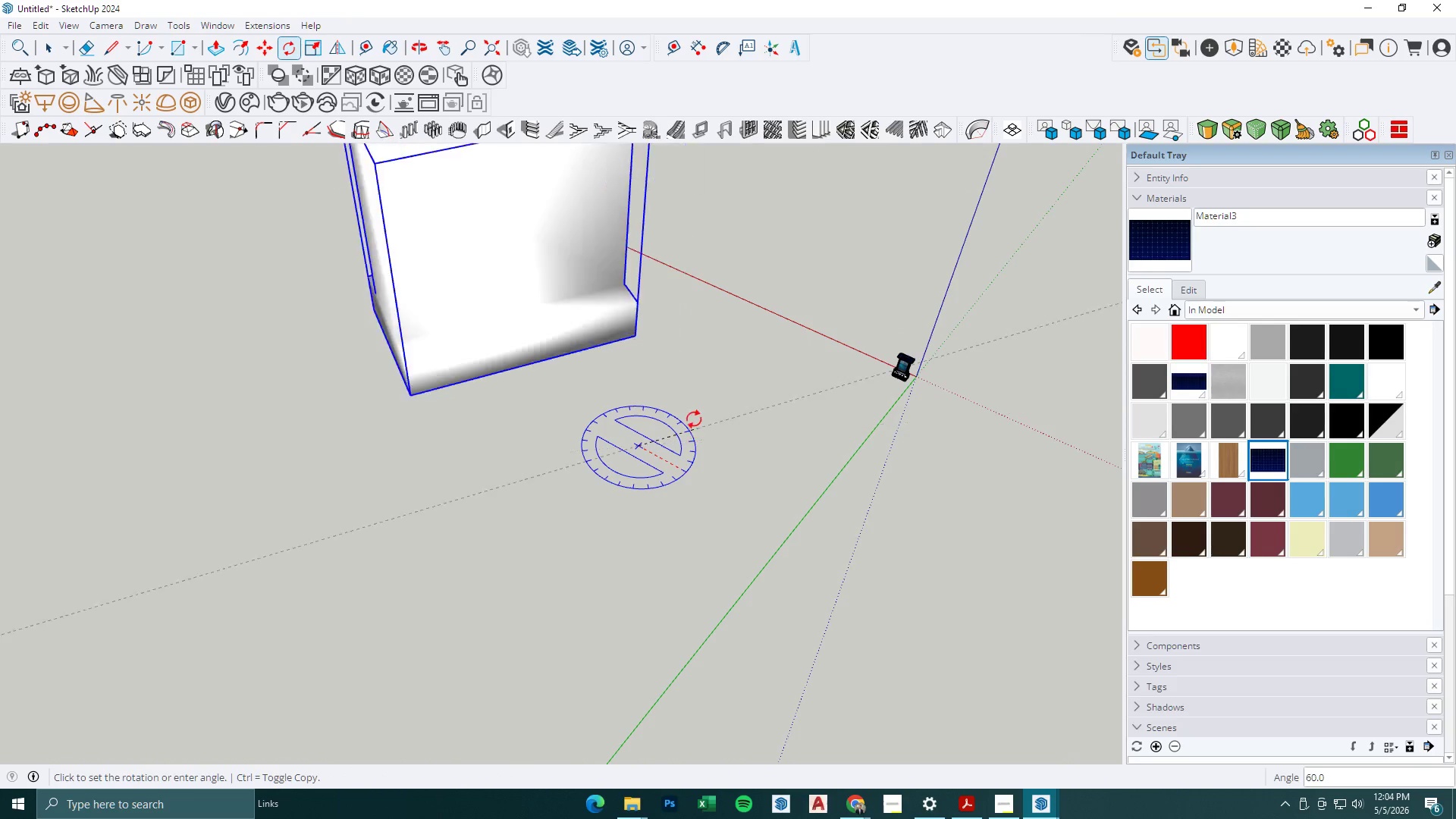 
left_click([684, 402])
 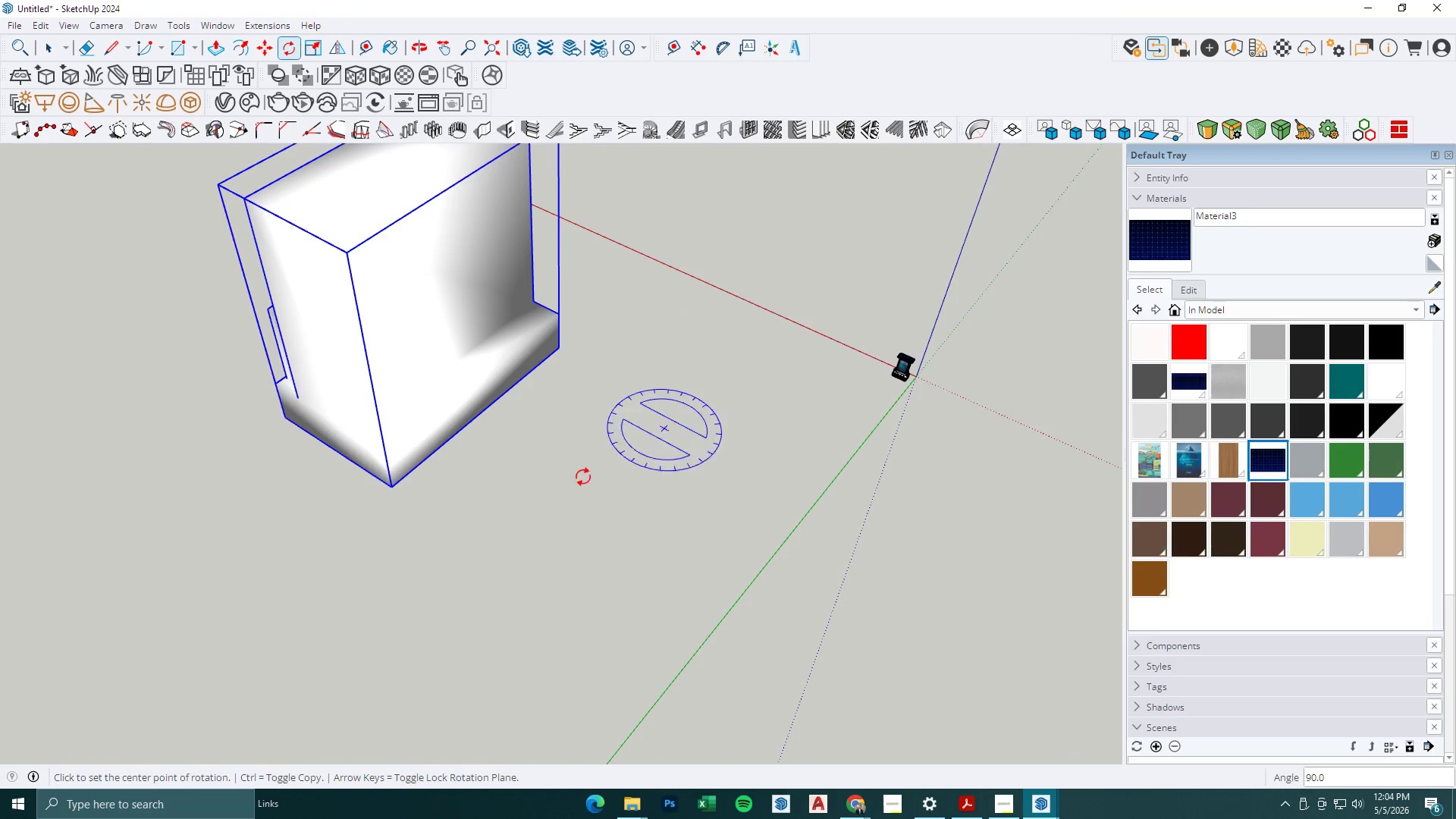 
key(M)
 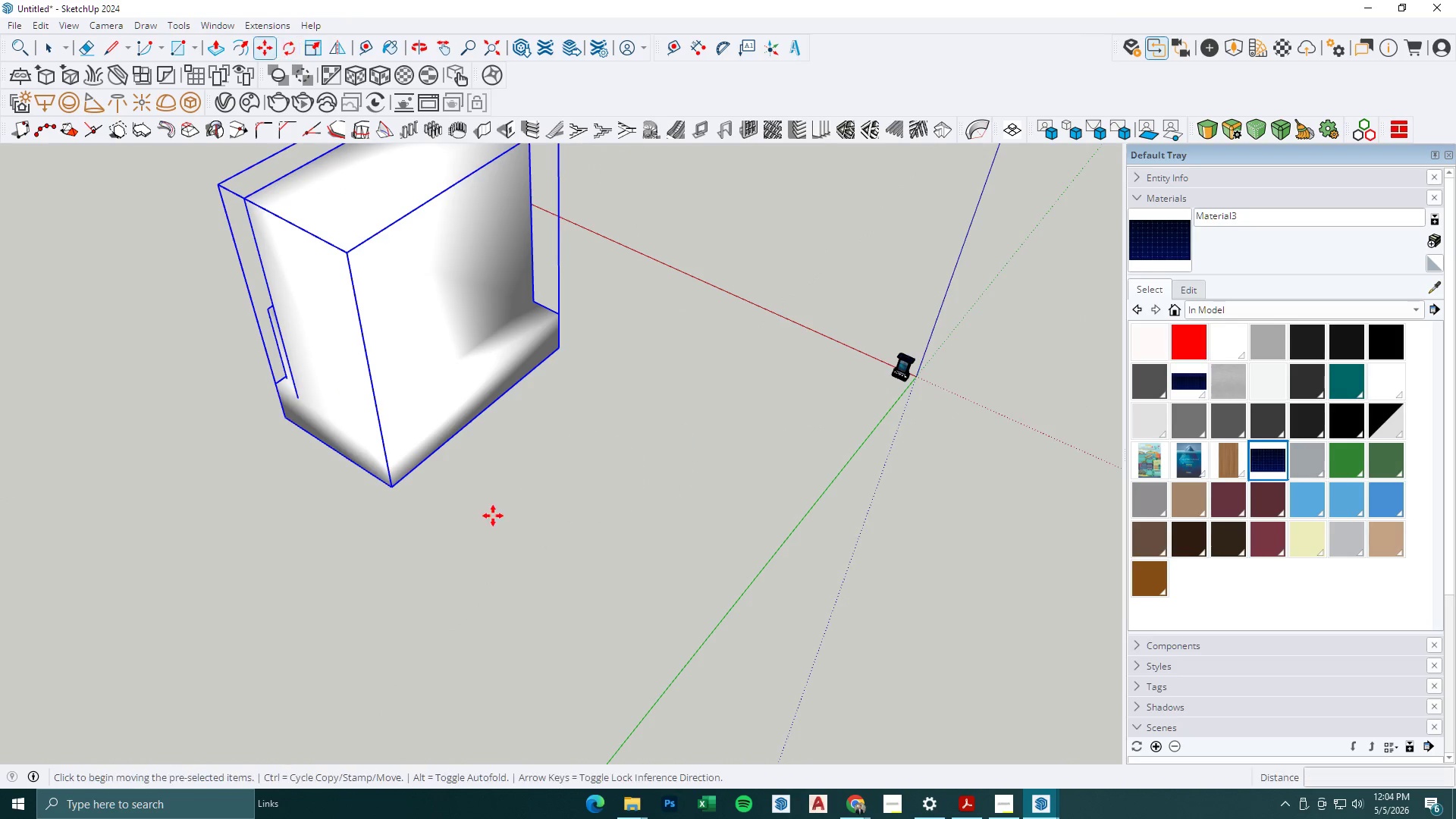 
left_click([488, 519])
 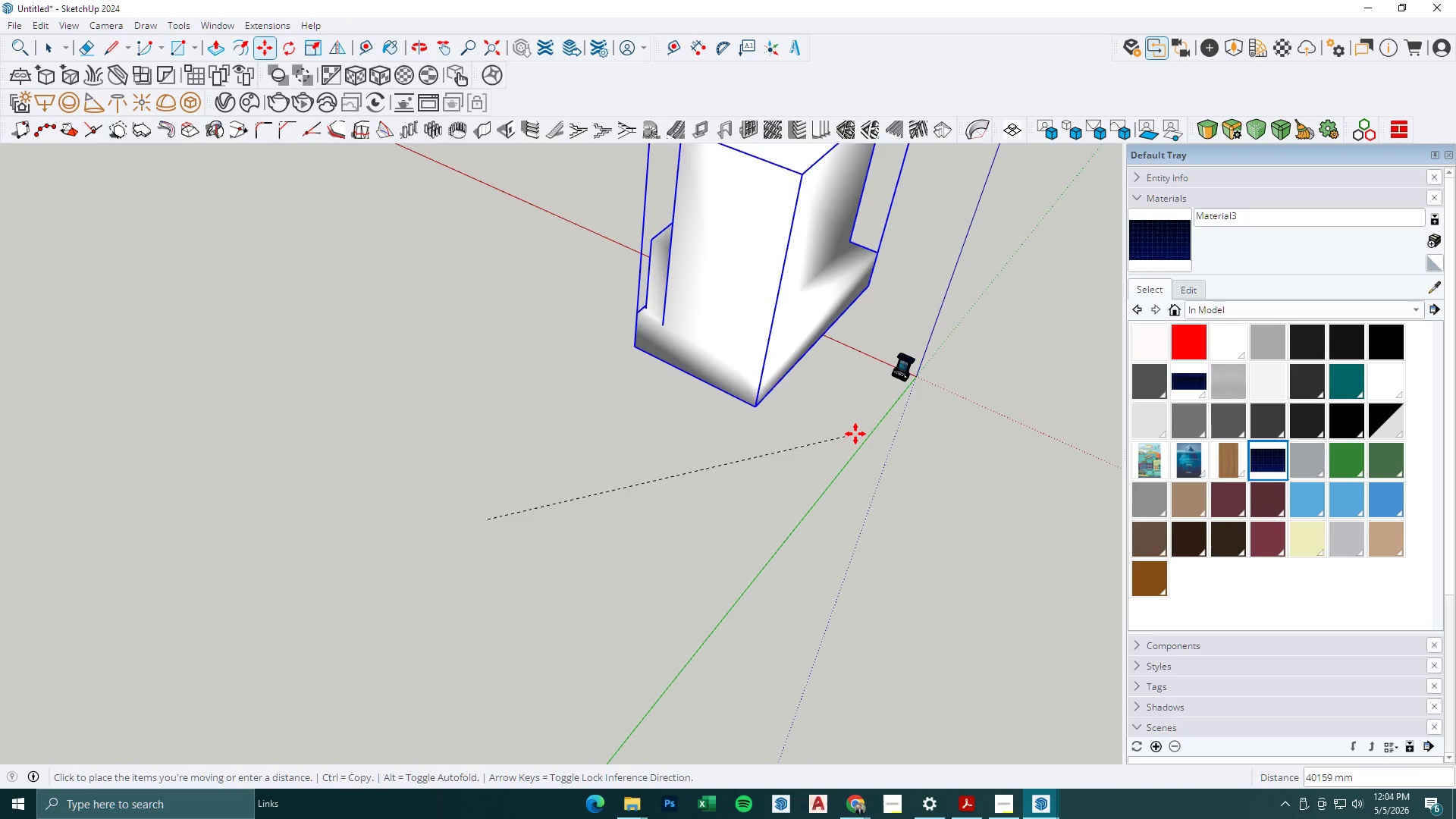 
left_click([858, 434])
 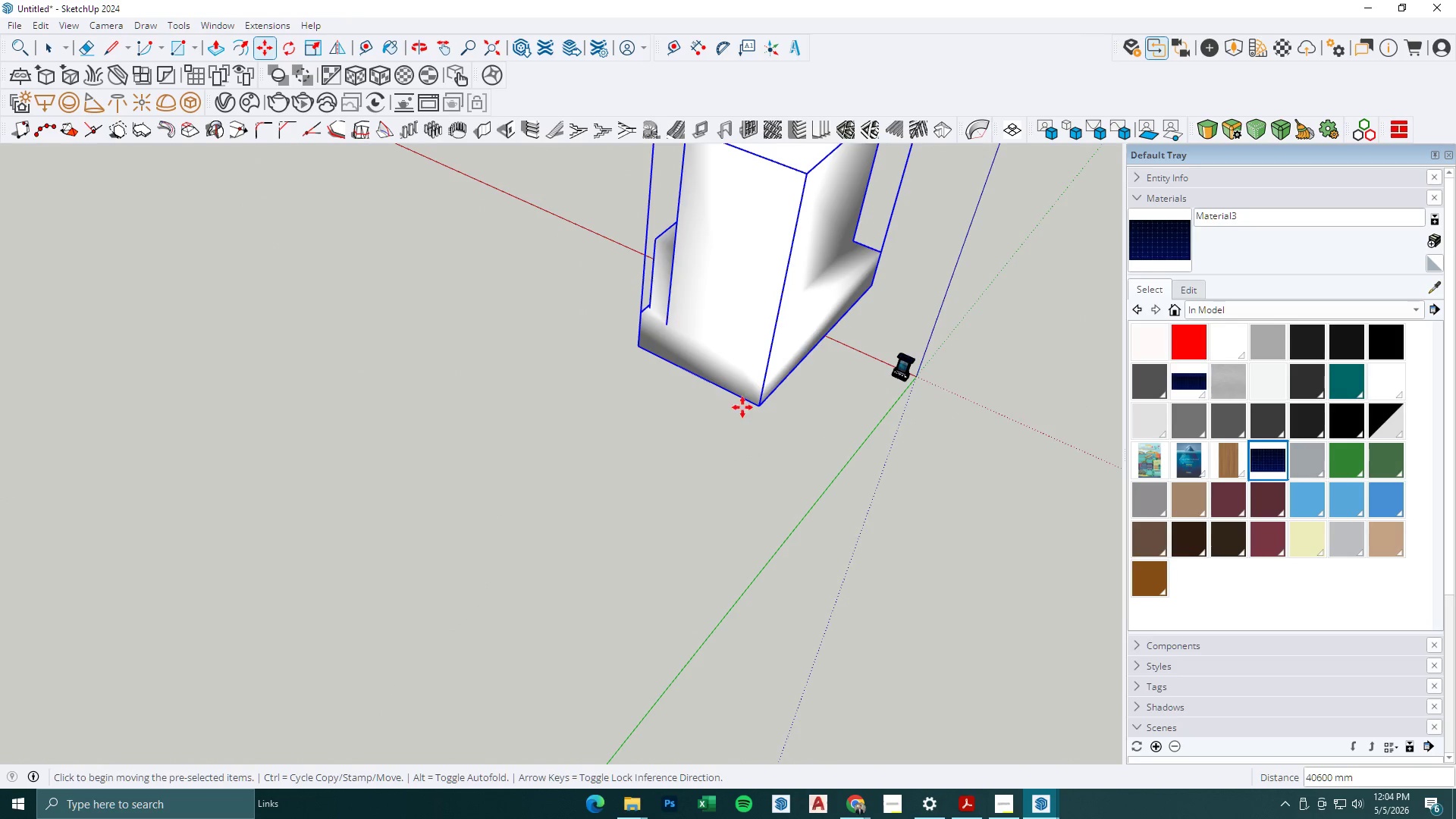 
key(Control+ControlLeft)
 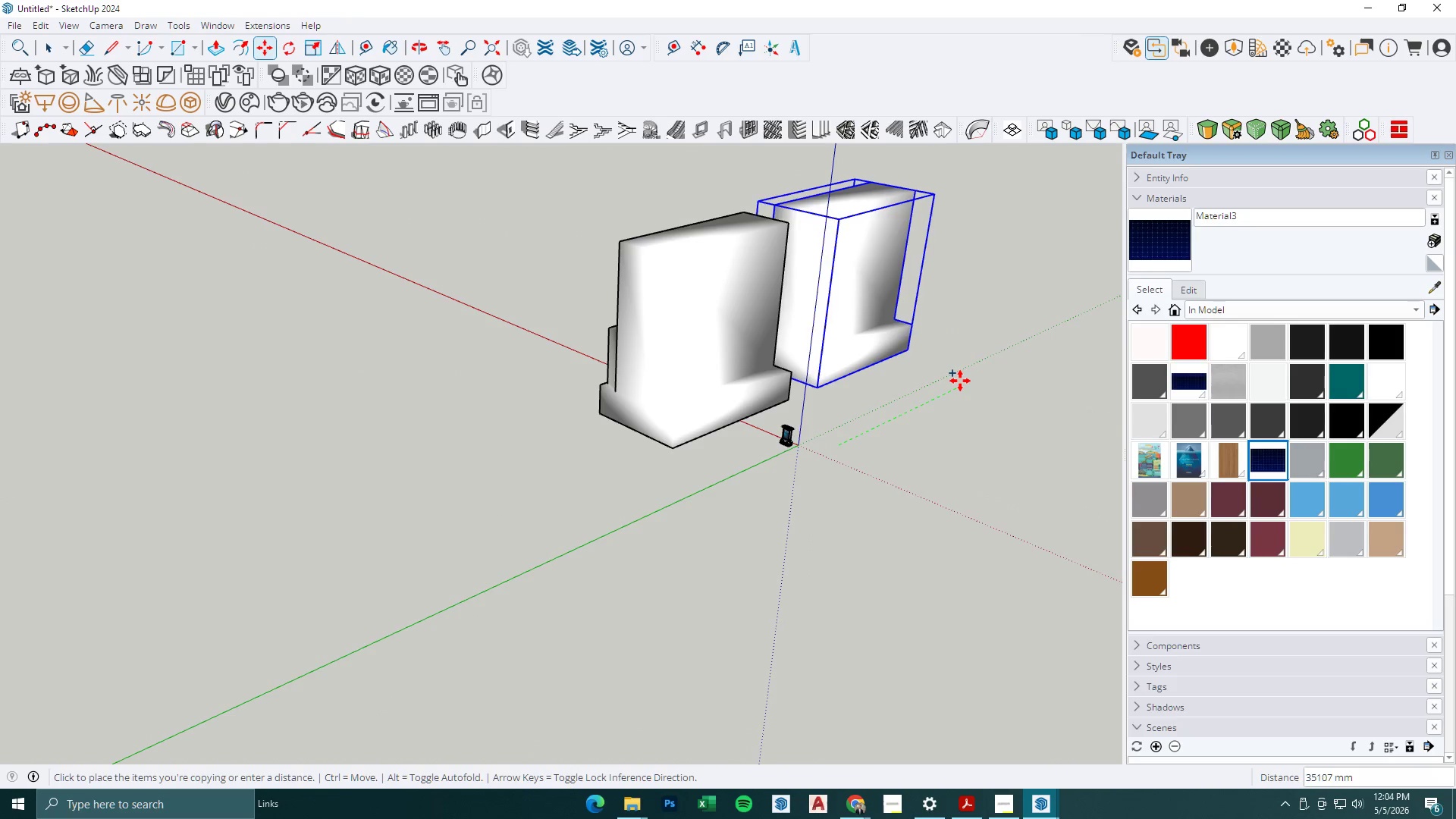 
scroll: coordinate [861, 388], scroll_direction: down, amount: 6.0
 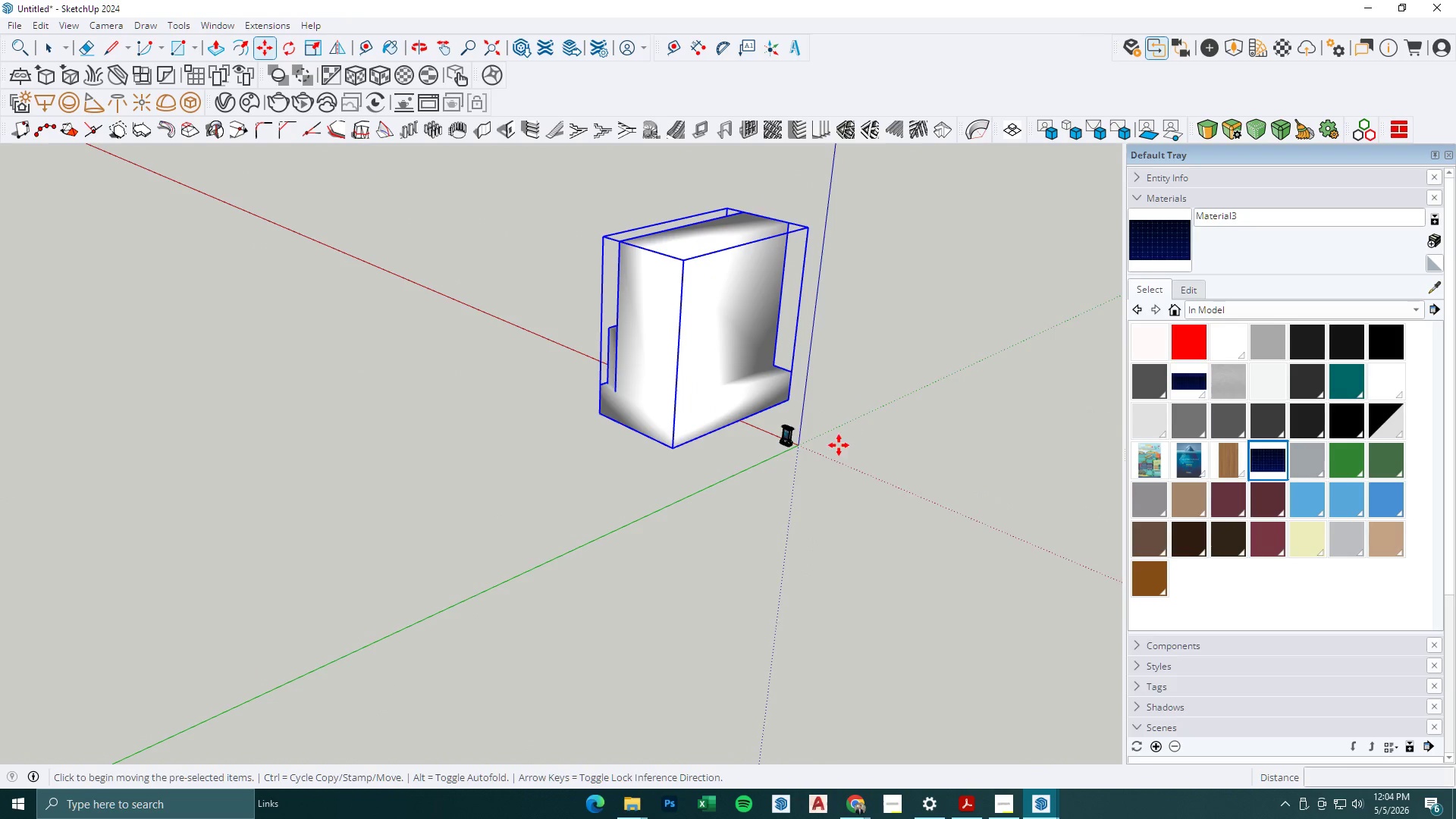 
left_click([960, 381])
 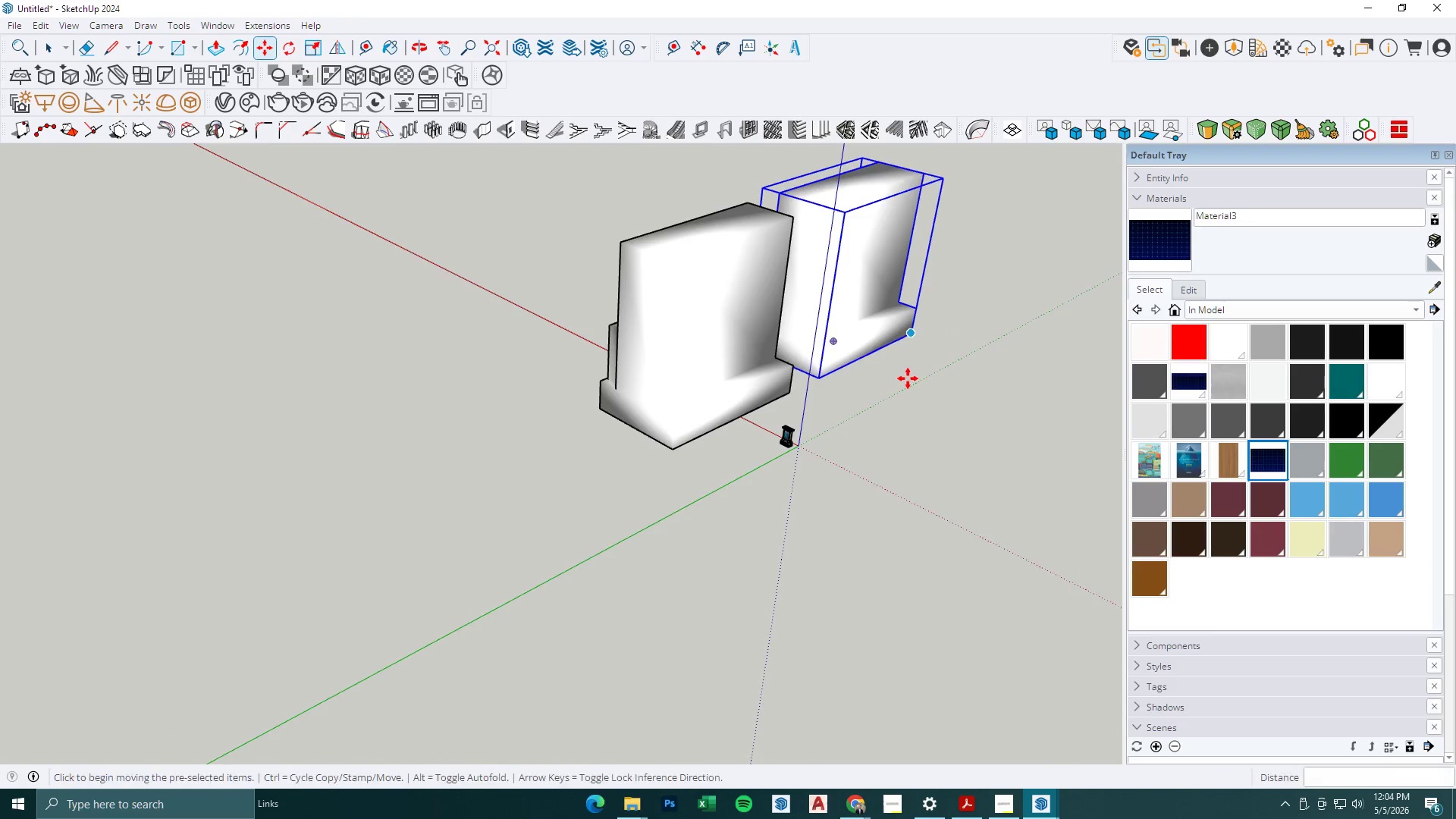 
scroll: coordinate [890, 370], scroll_direction: up, amount: 1.0
 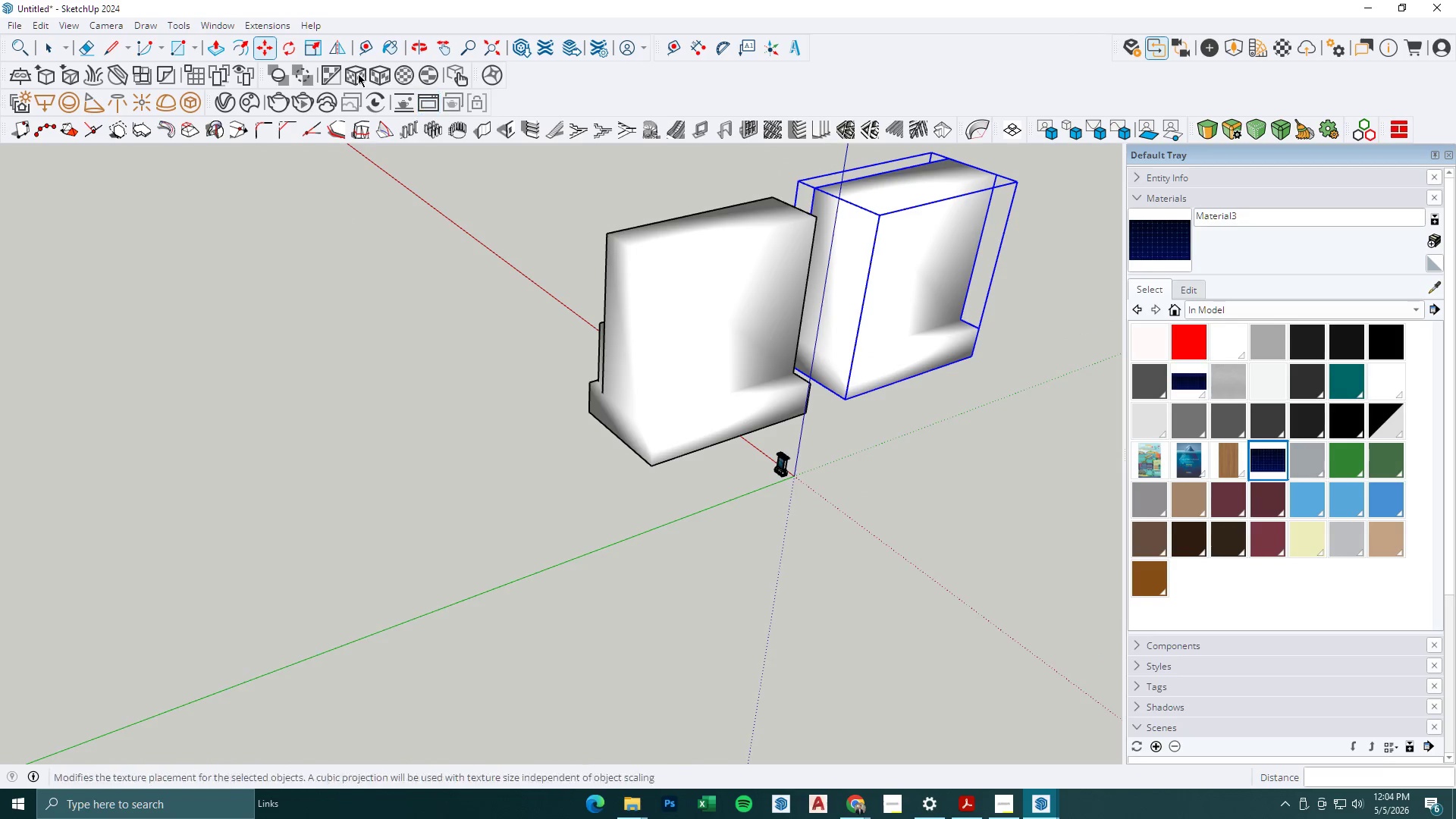 
left_click([292, 50])
 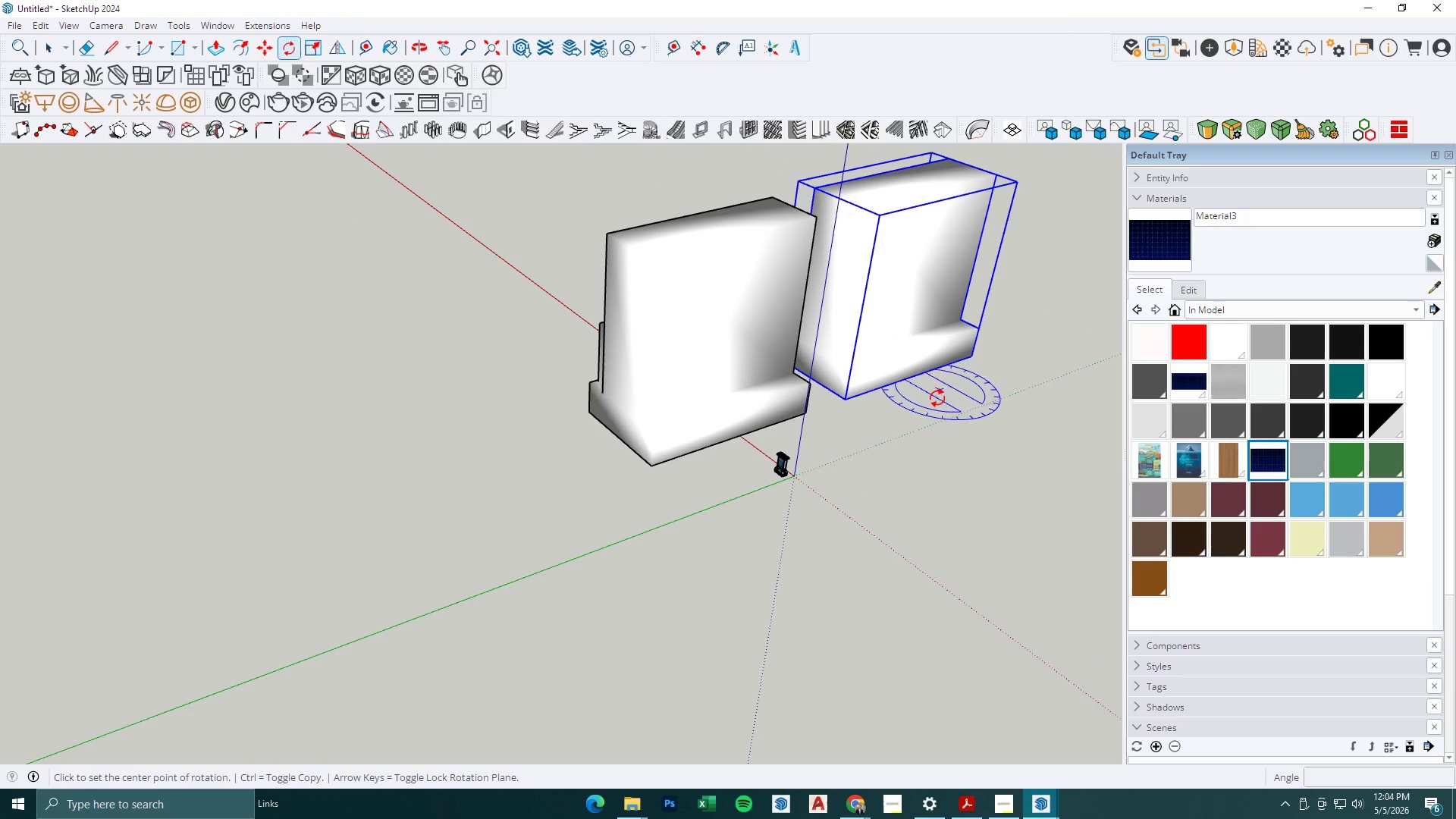 
double_click([962, 391])
 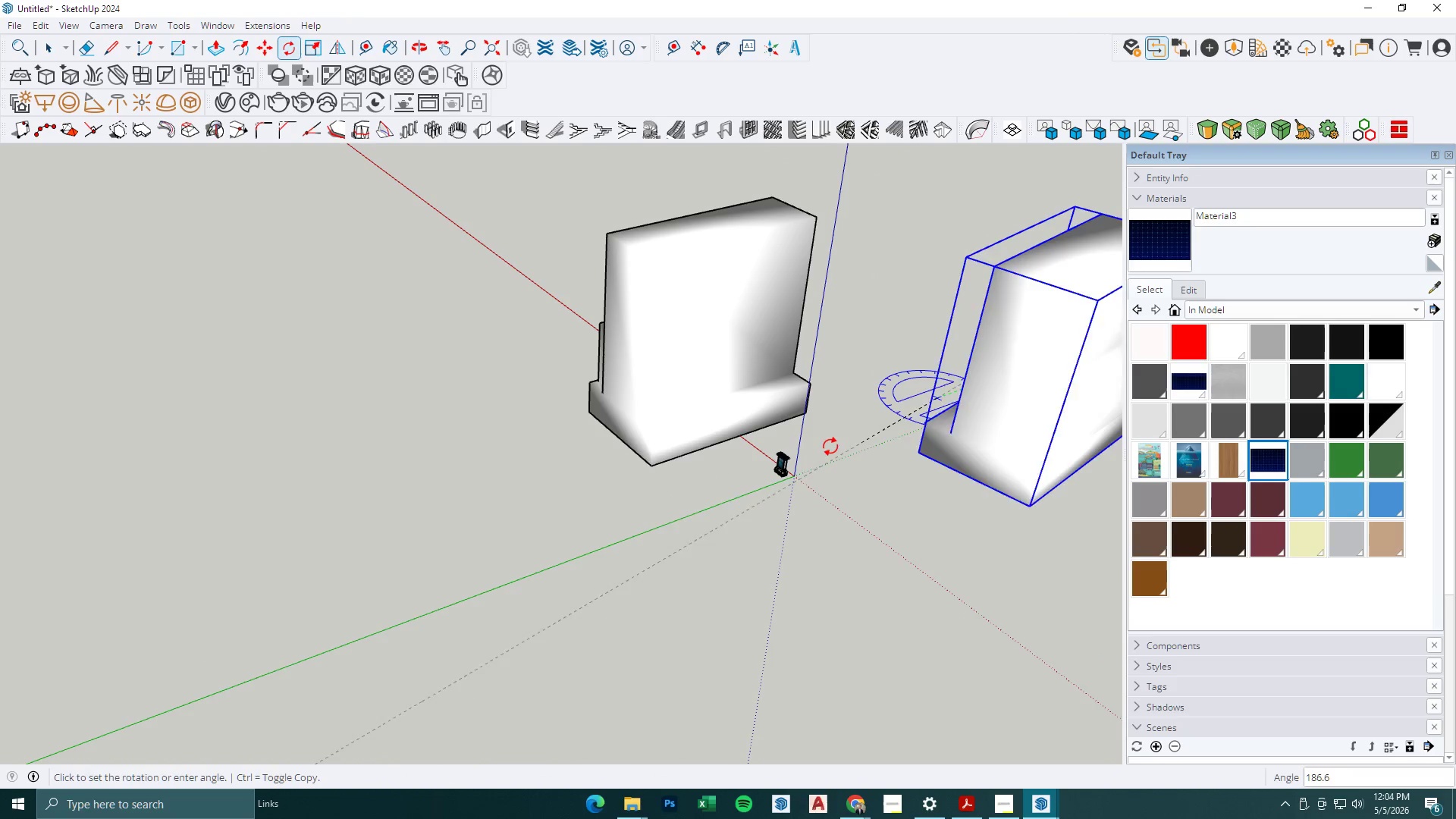 
left_click([828, 442])
 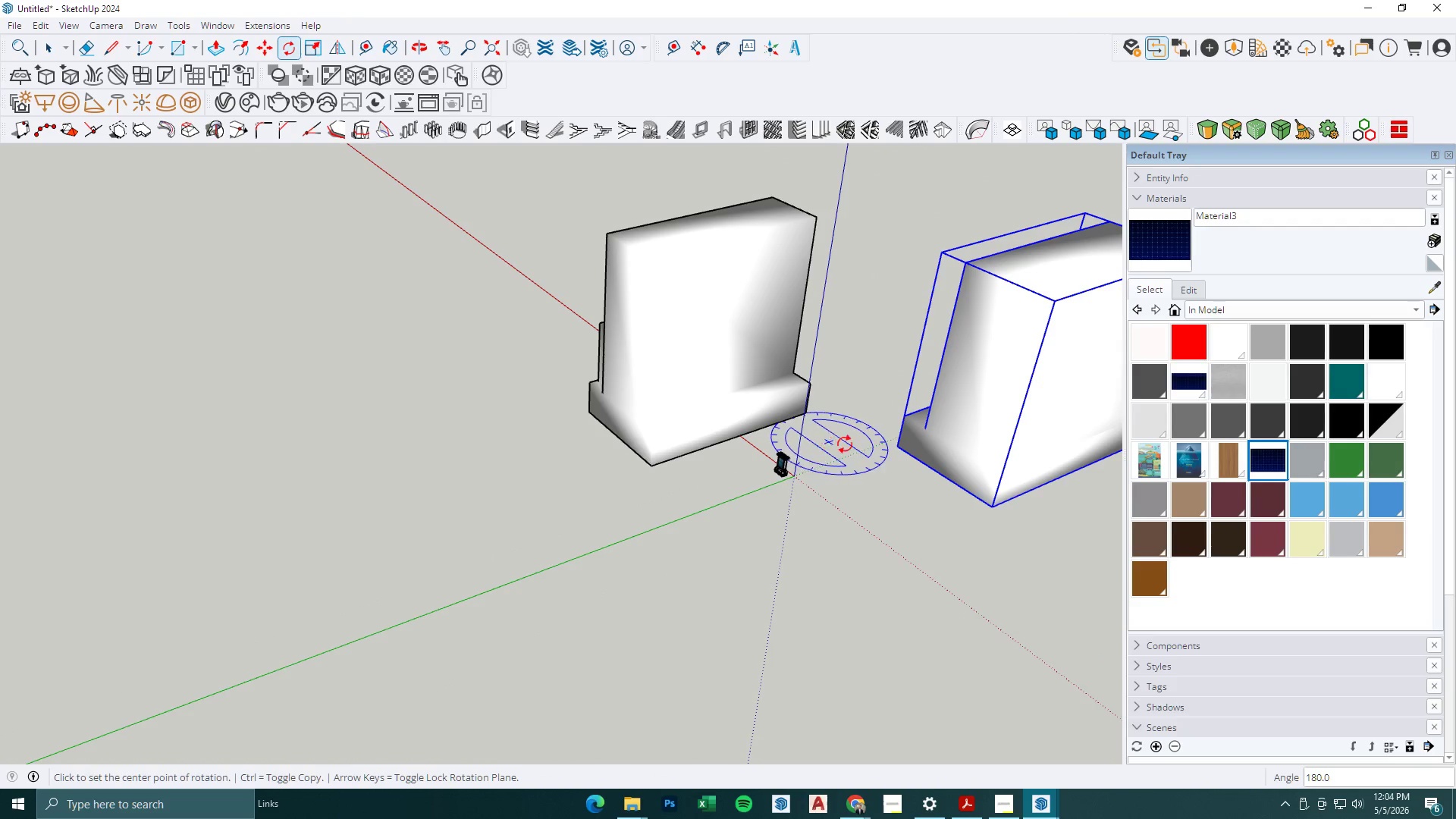 
key(M)
 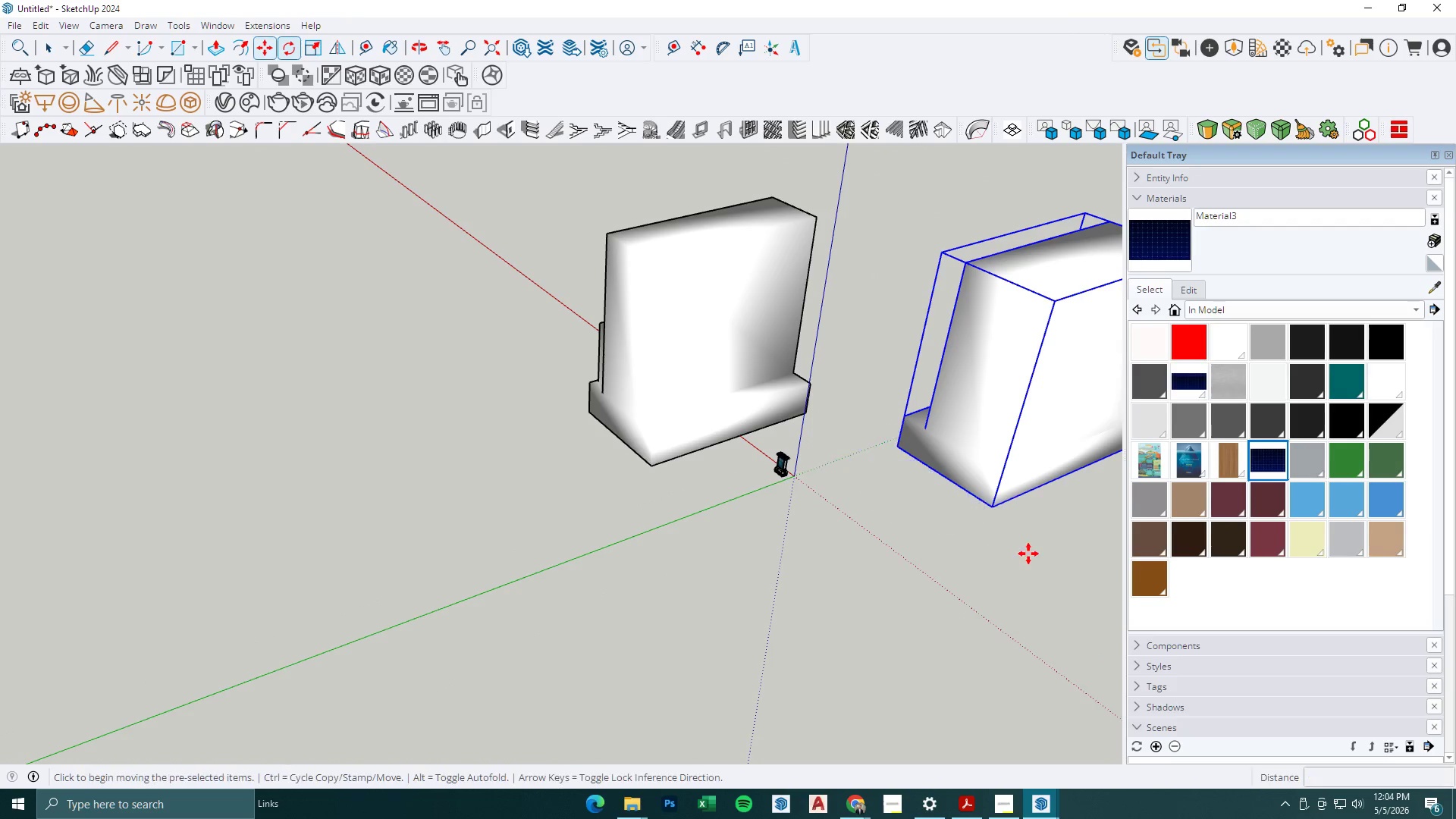 
left_click_drag(start_coordinate=[1036, 554], to_coordinate=[1029, 548])
 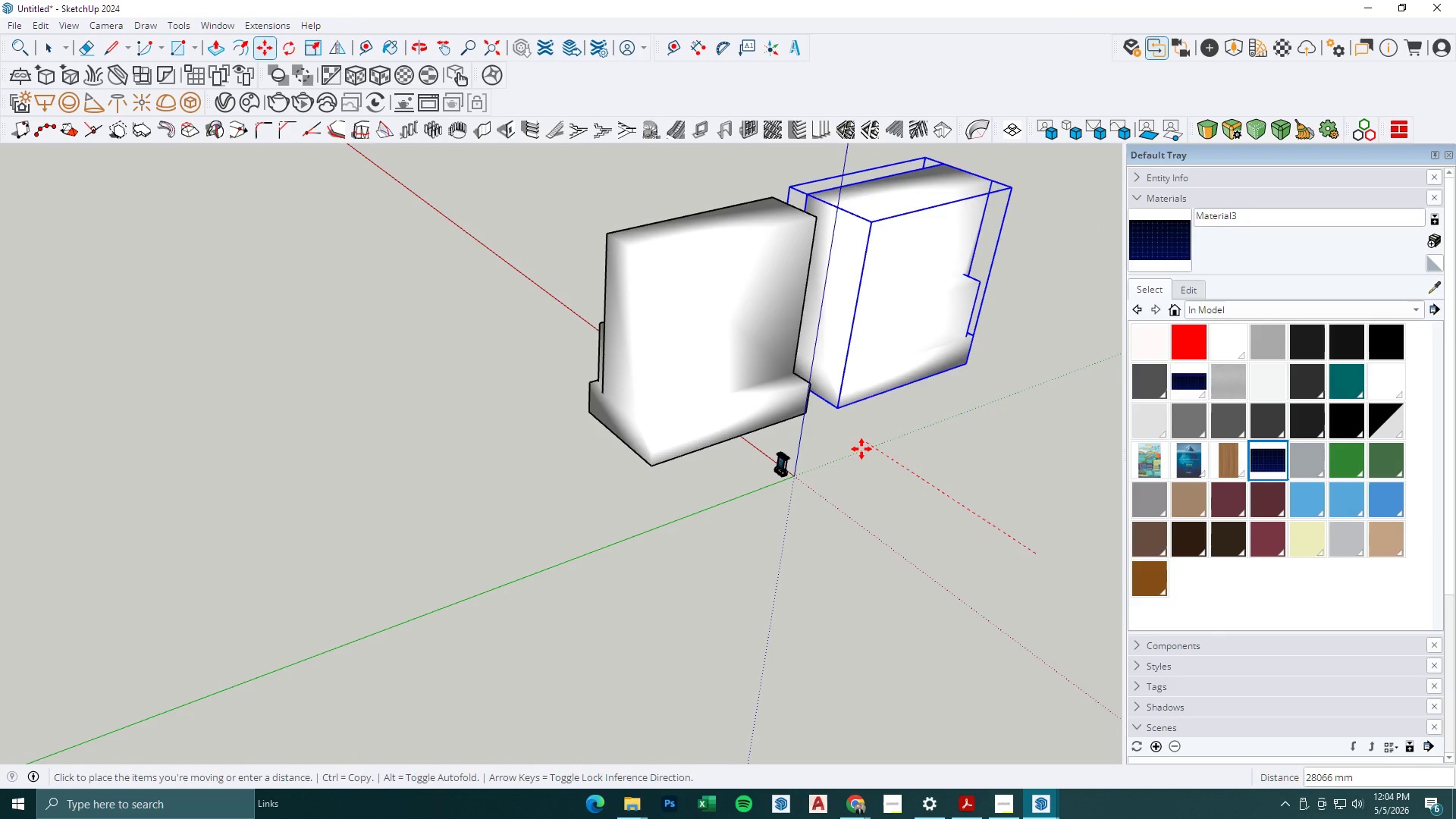 
left_click([856, 448])
 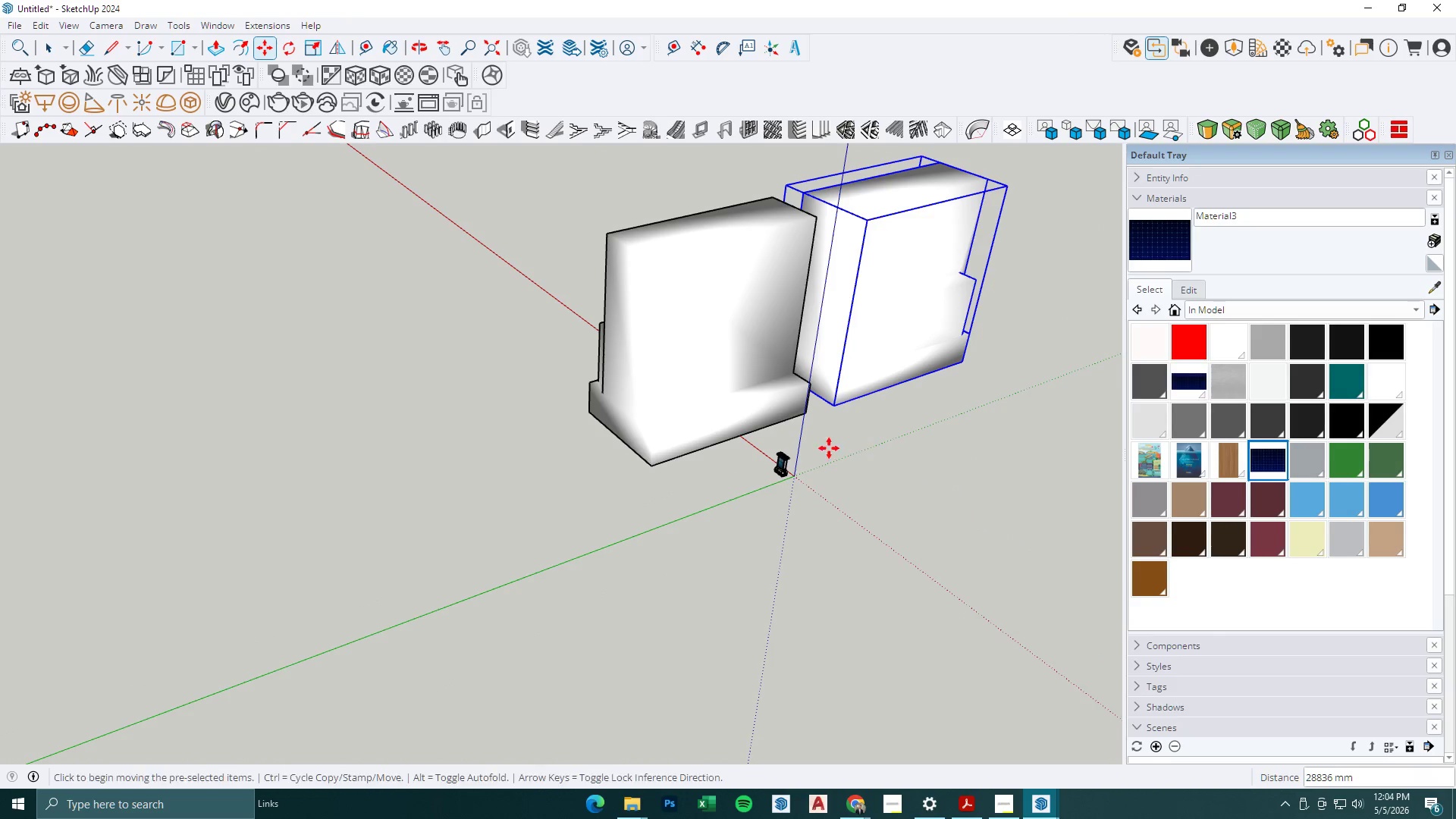 
key(Space)
 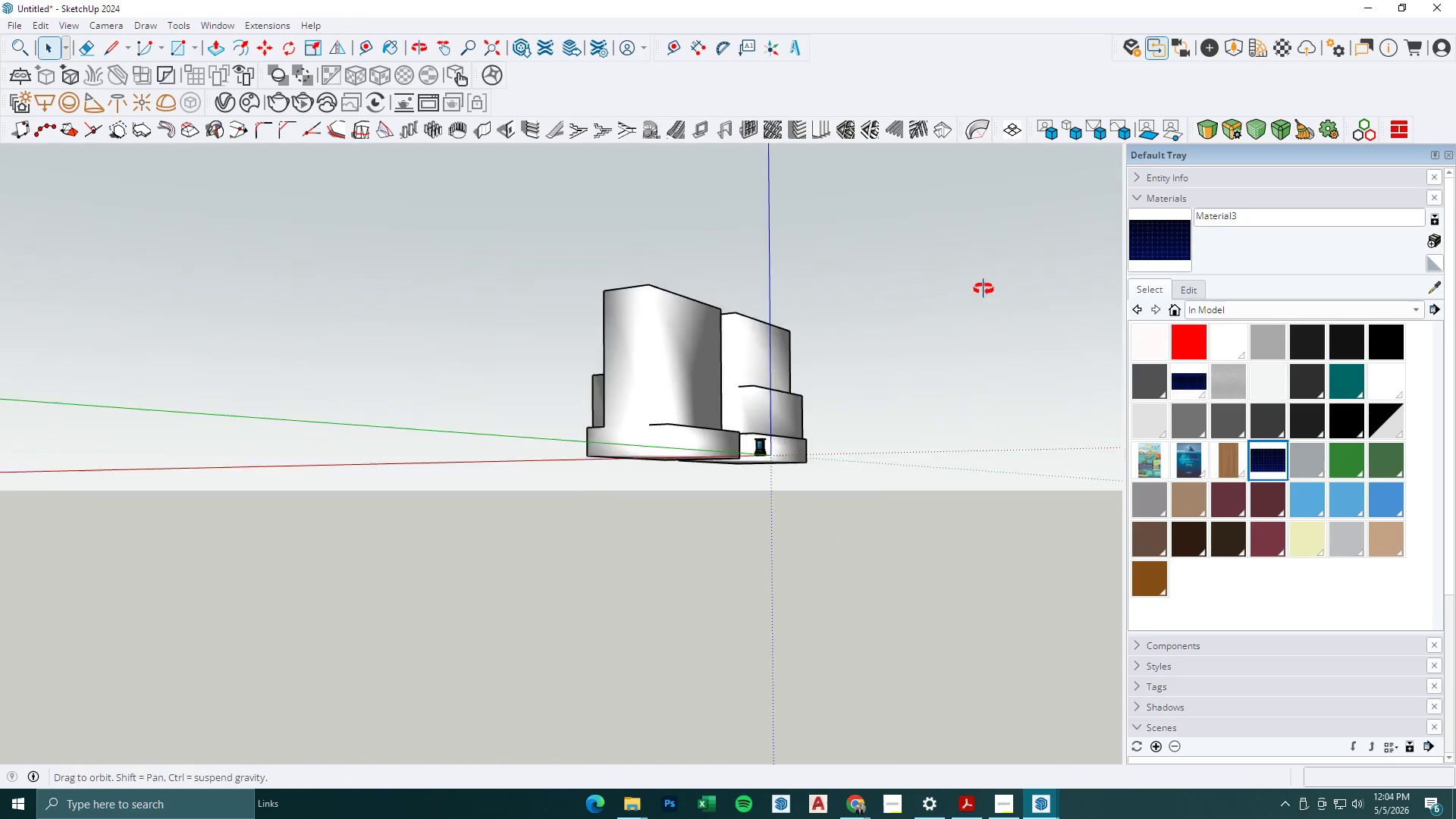 
scroll: coordinate [814, 448], scroll_direction: down, amount: 2.0
 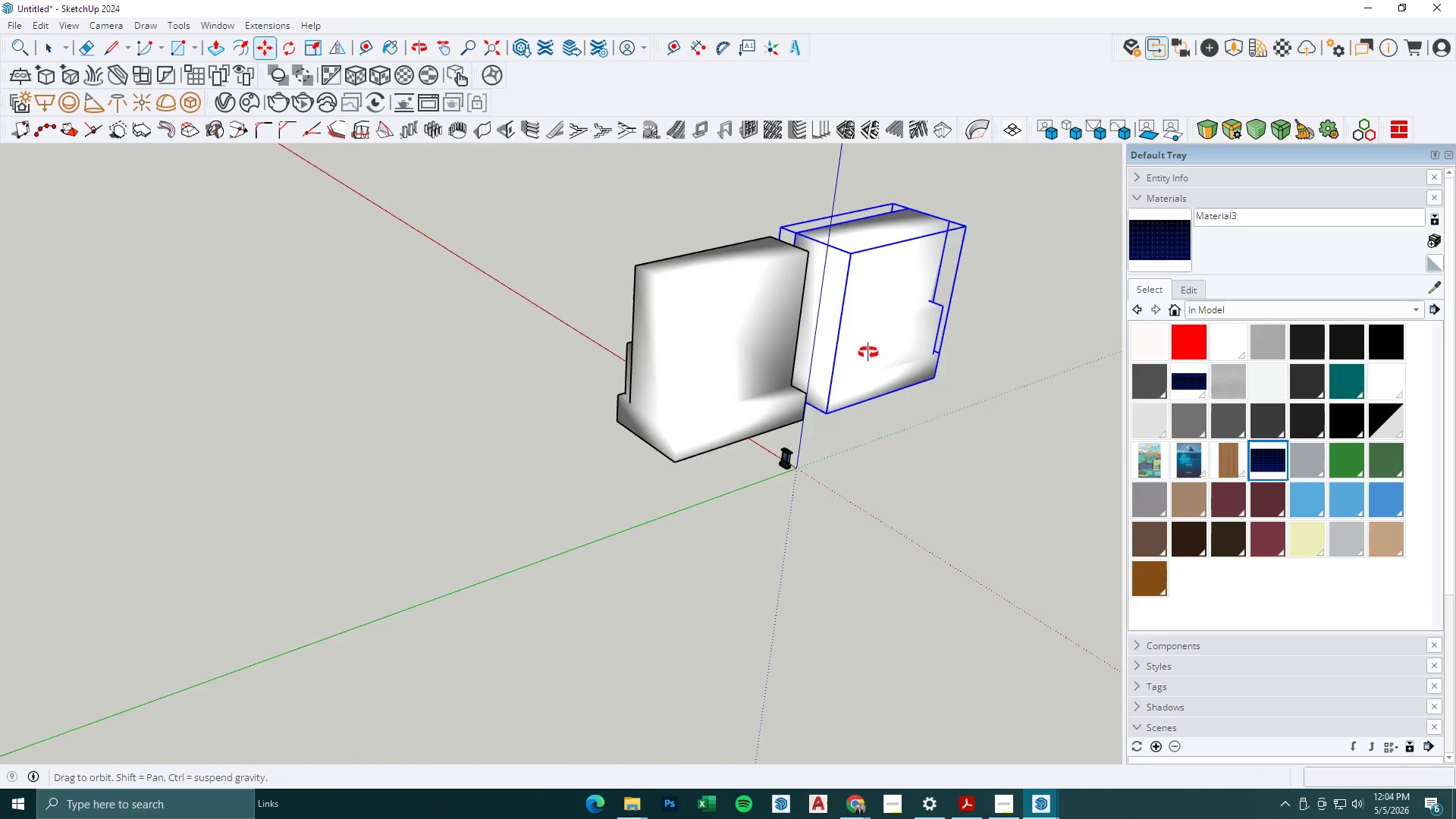 
key(Space)
 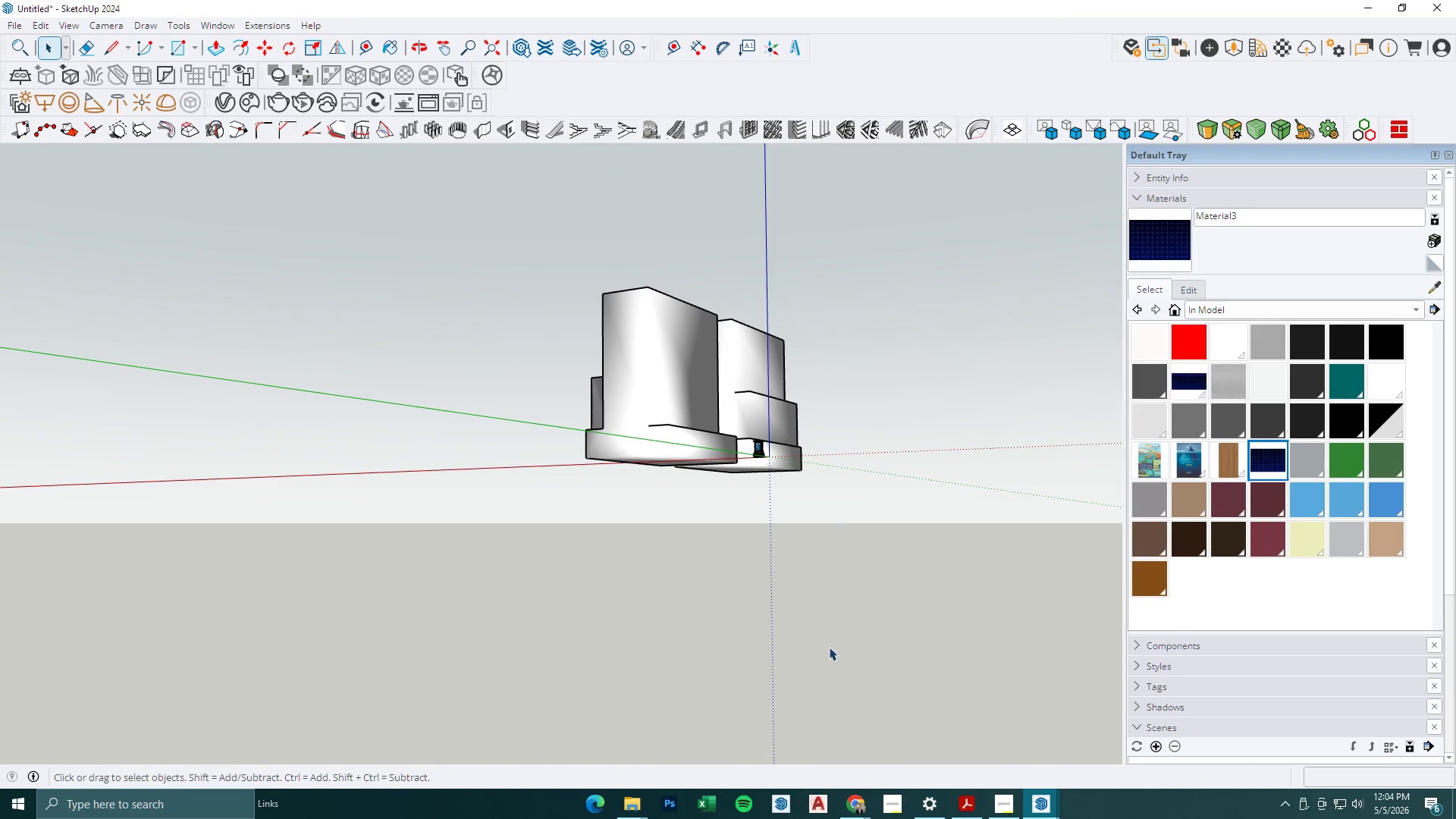 
key(Escape)
 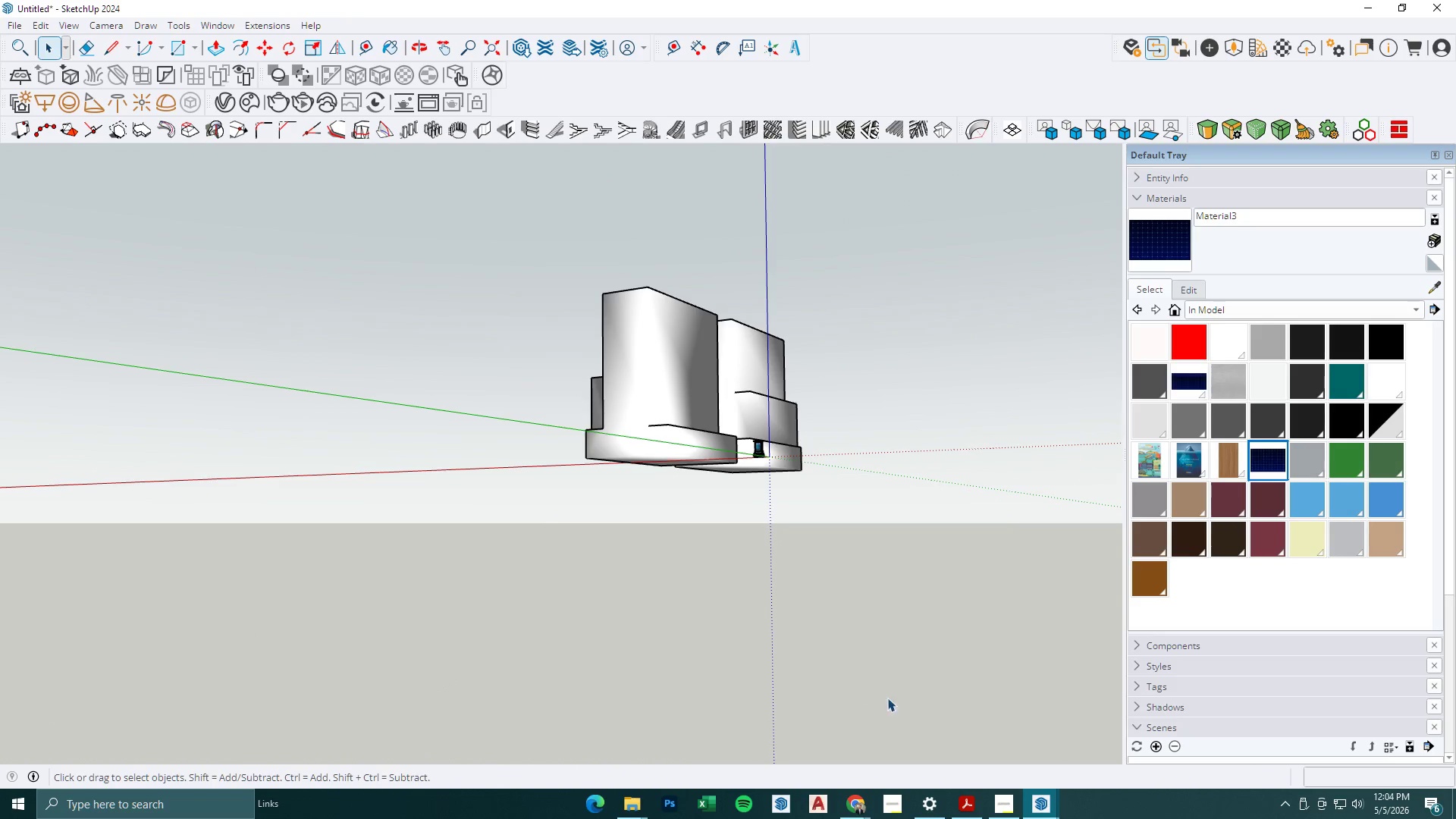 
key(Escape)
 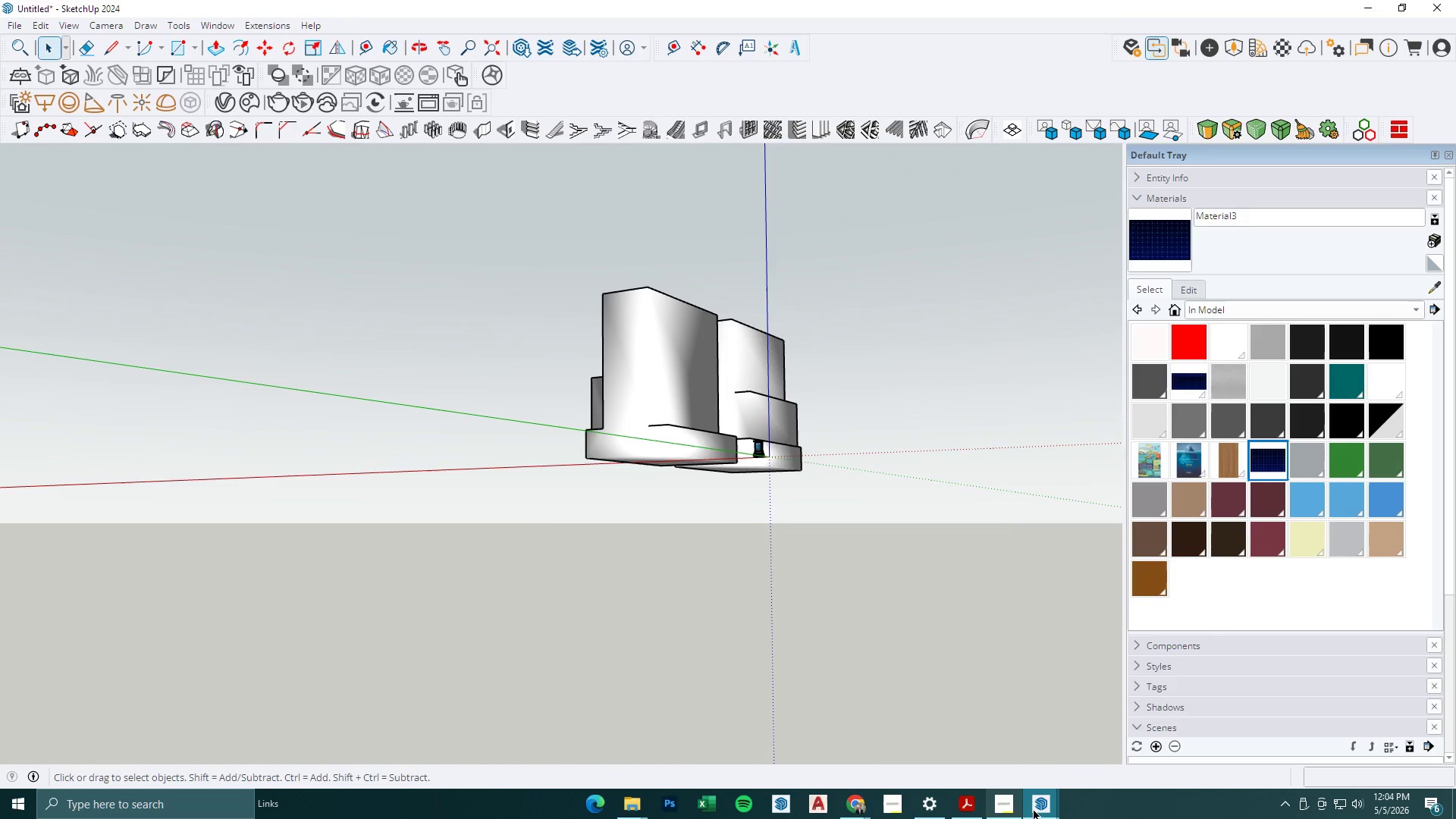 
left_click([1043, 809])
 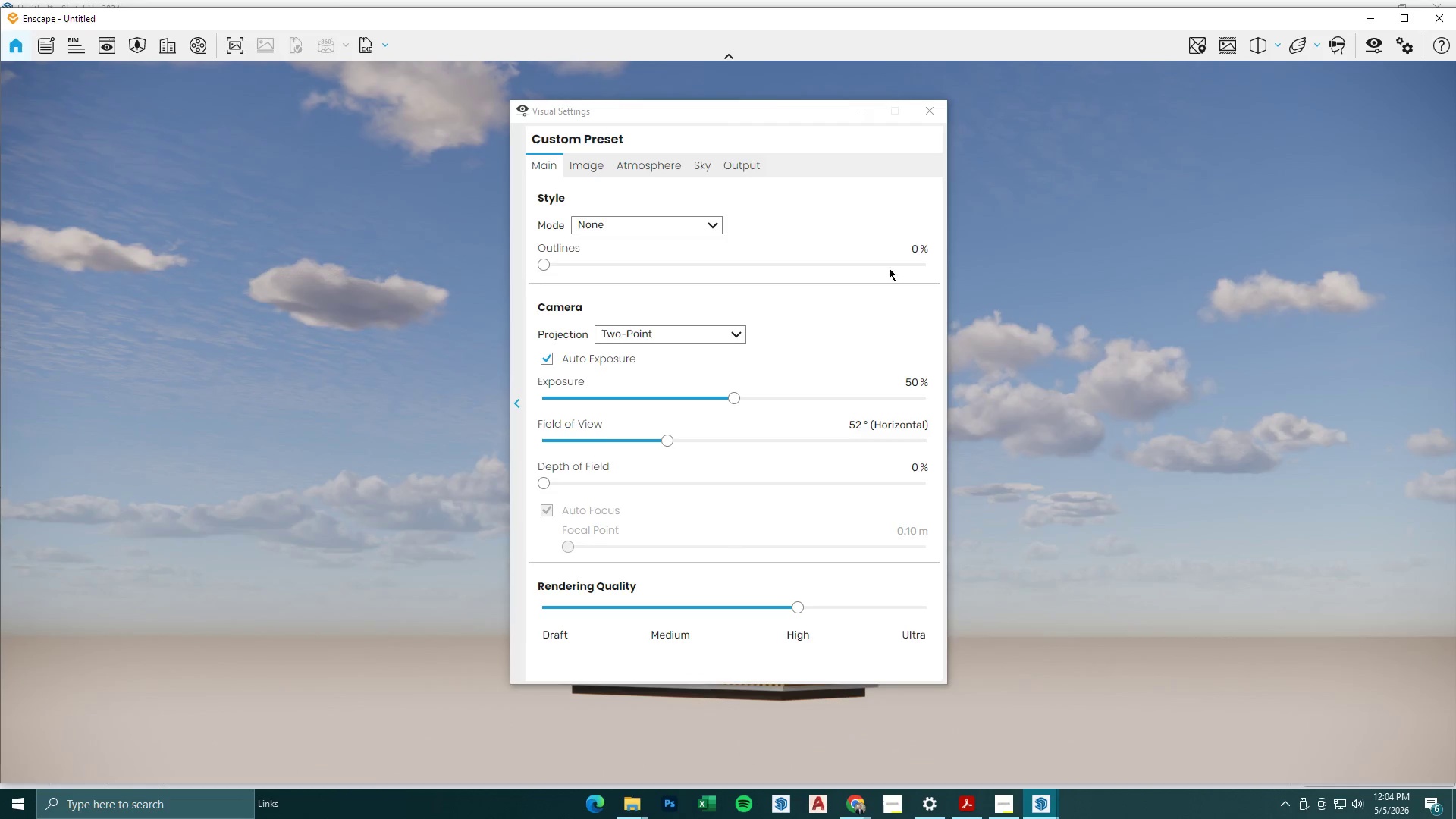 
left_click([859, 109])
 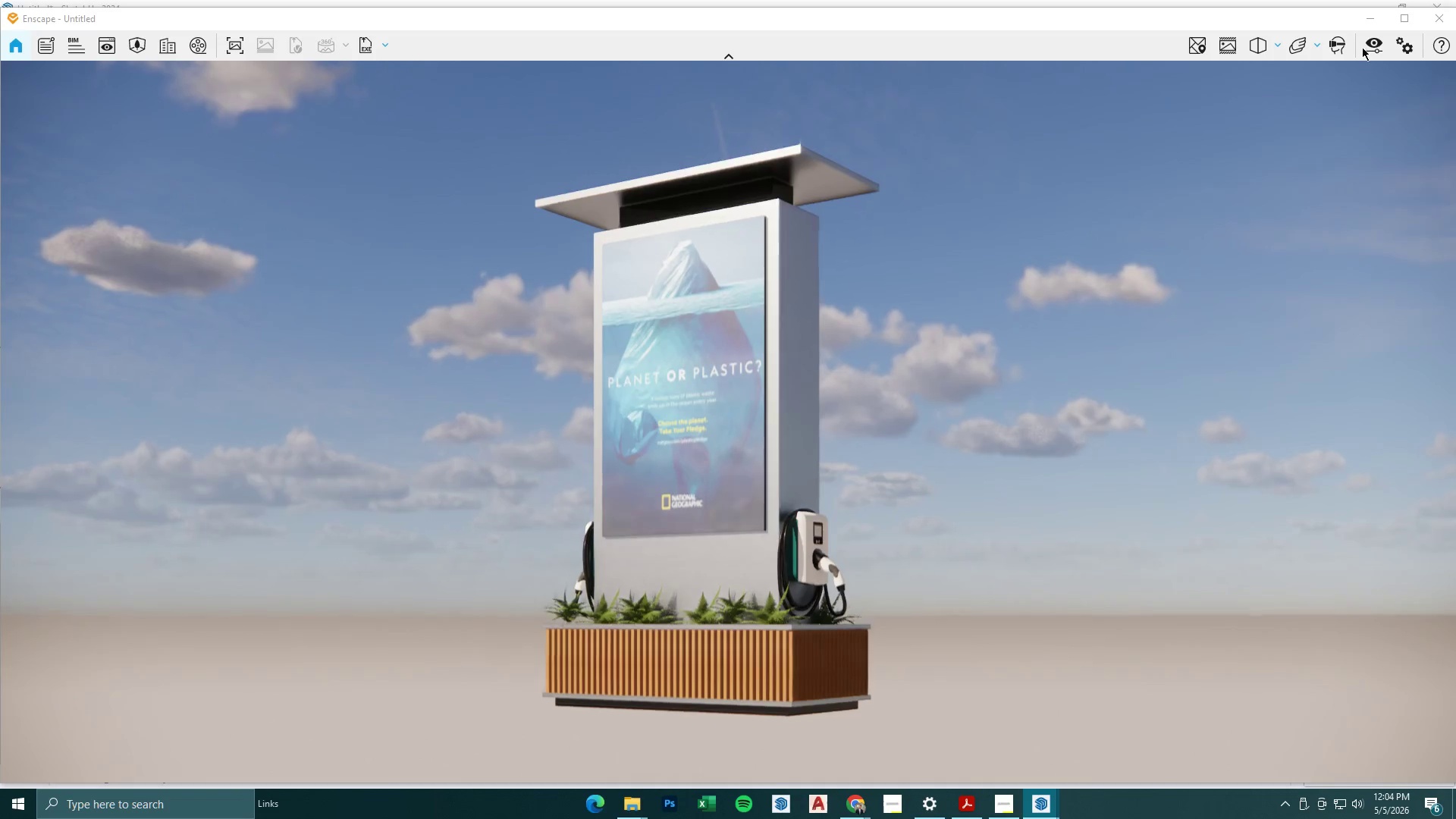 
left_click([1437, 24])
 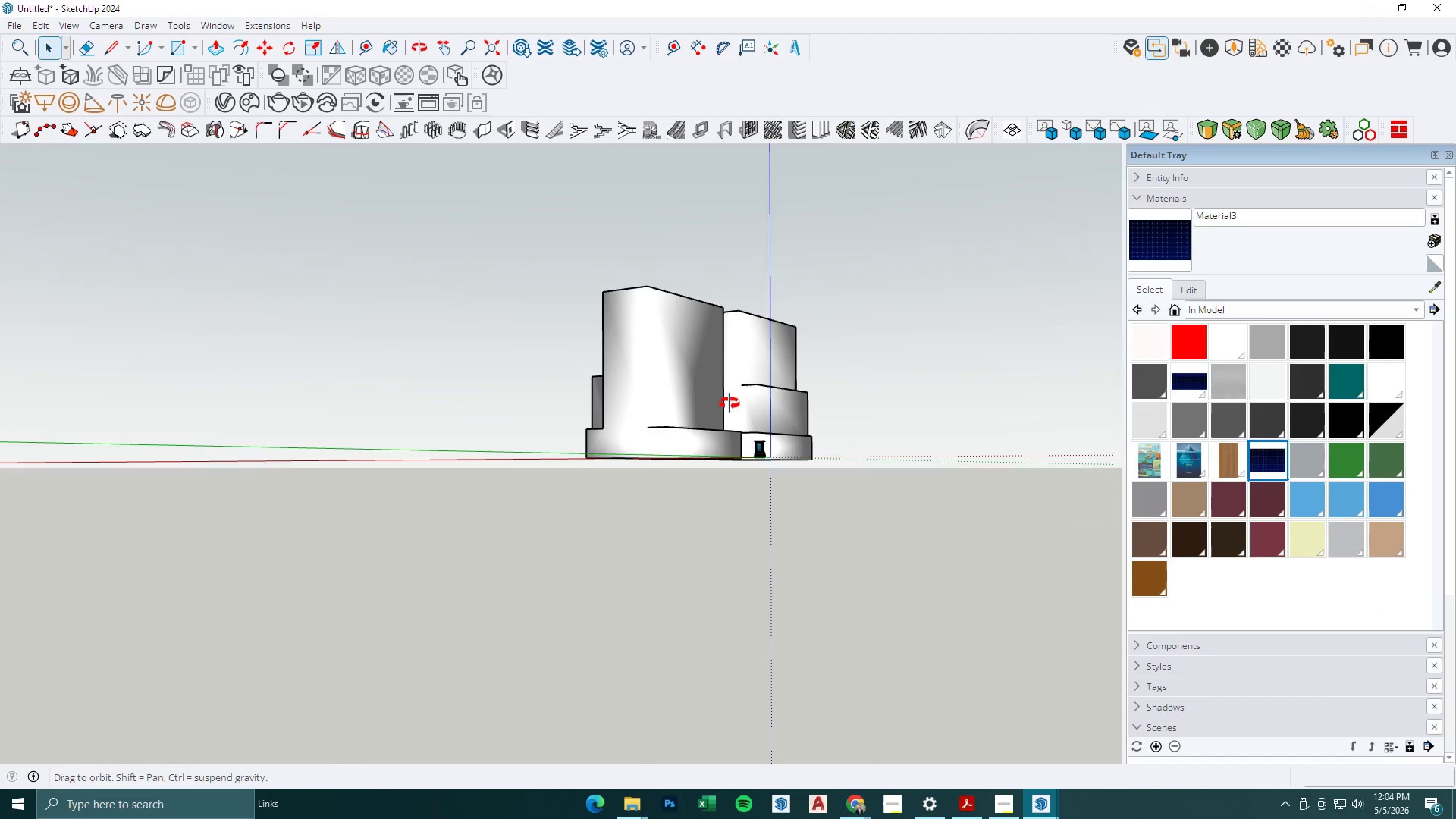 
key(Control+ControlLeft)
 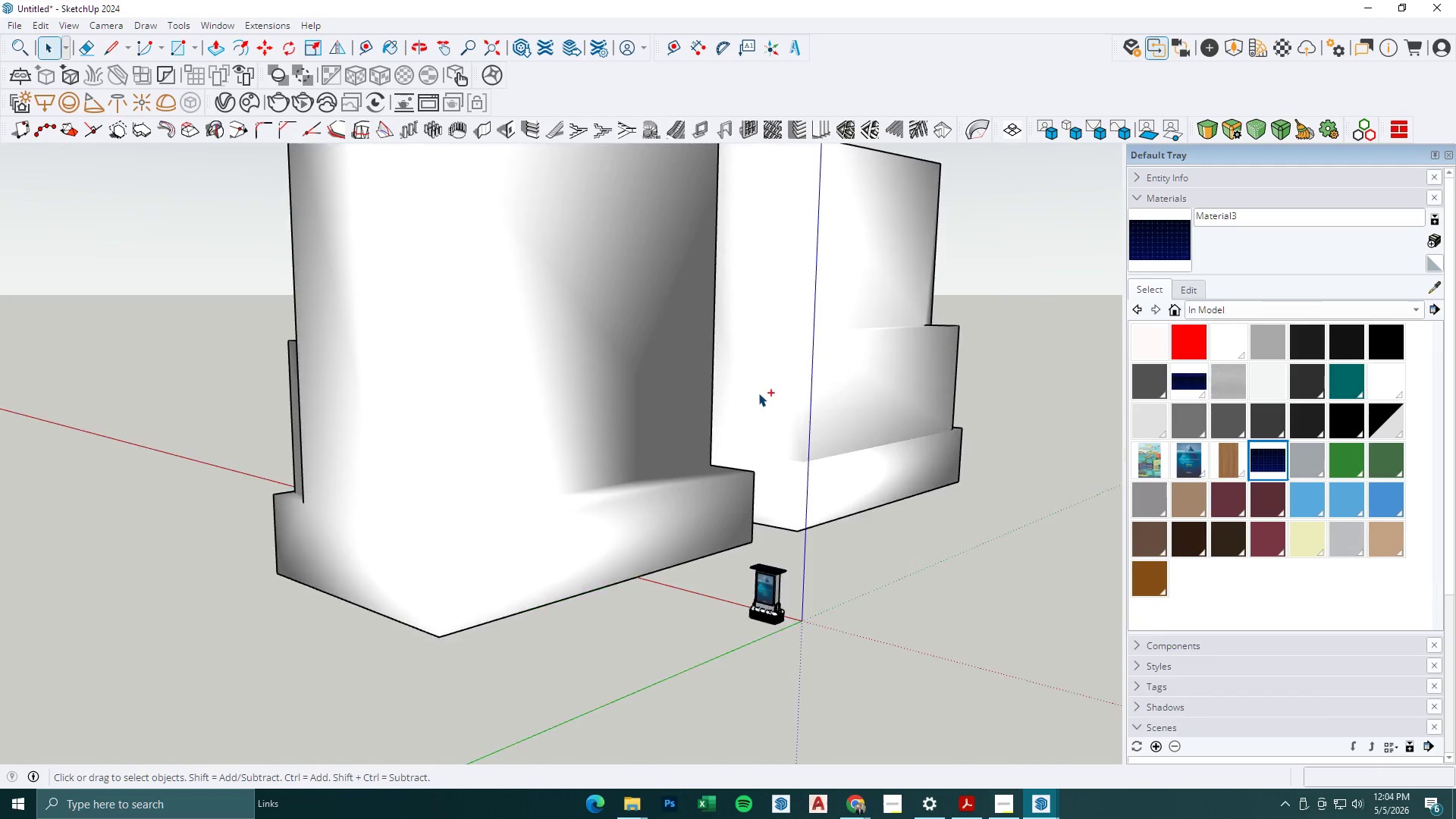 
key(Control+S)
 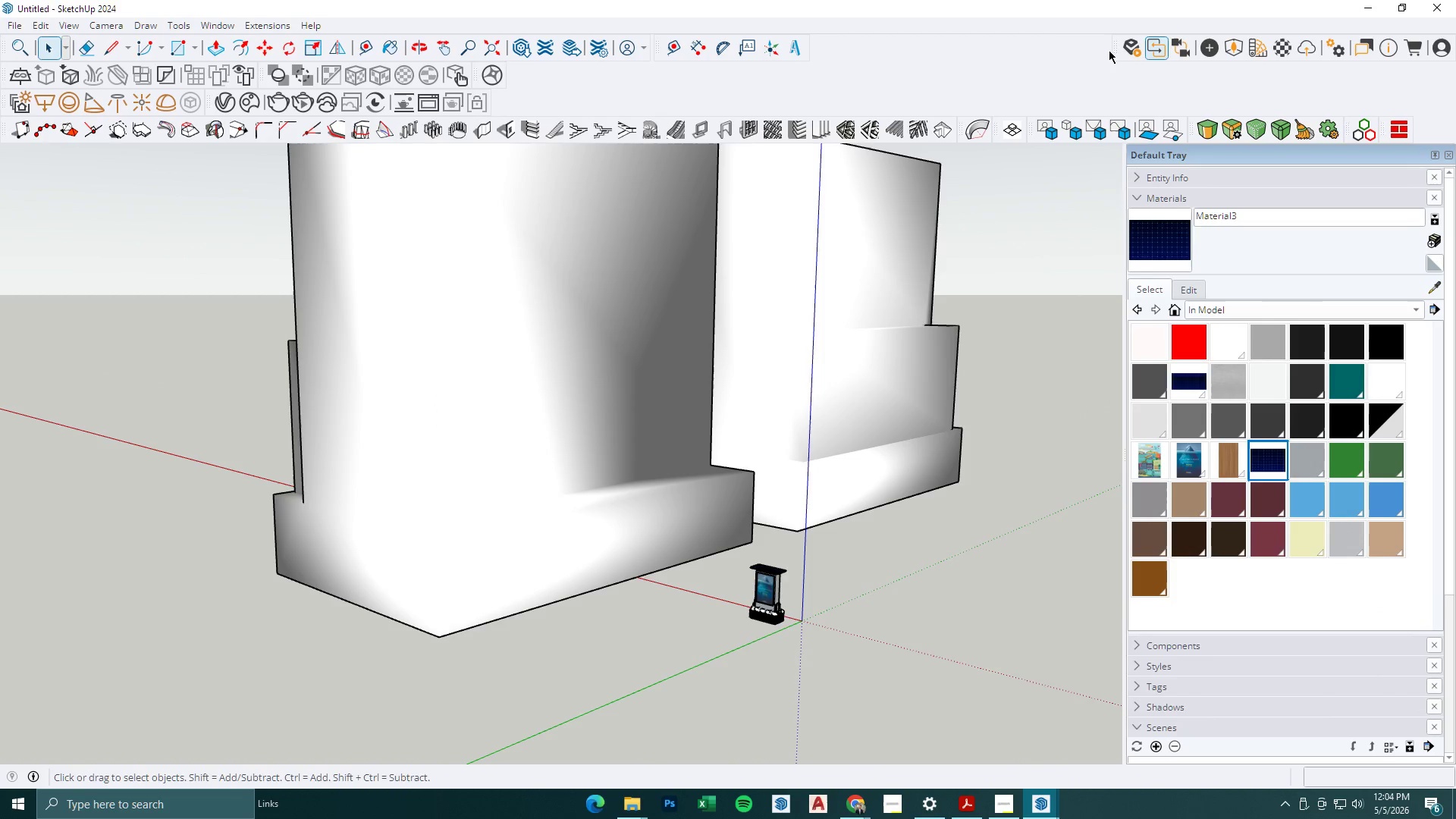 
scroll: coordinate [758, 393], scroll_direction: up, amount: 9.0
 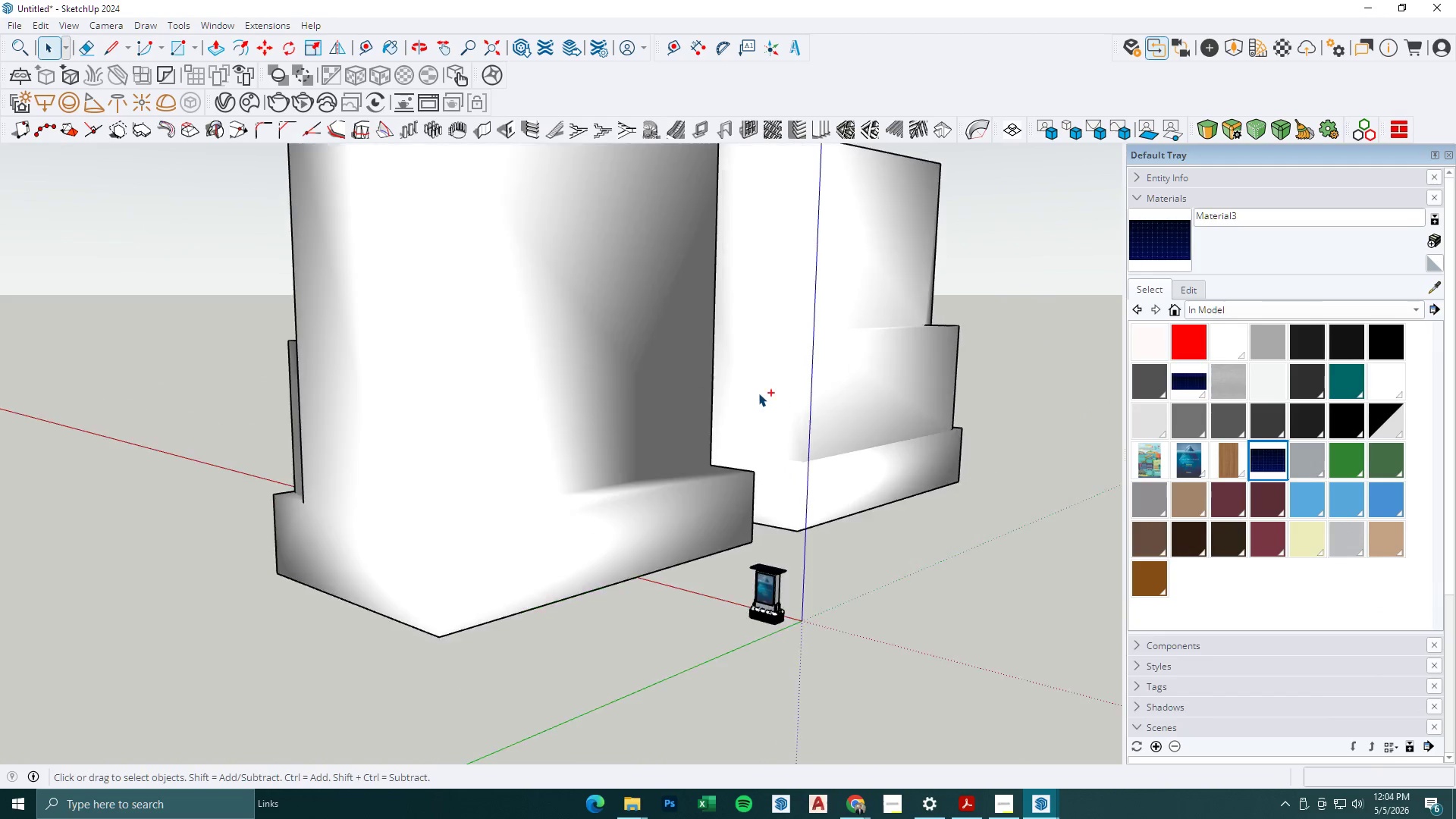 
left_click([1126, 52])
 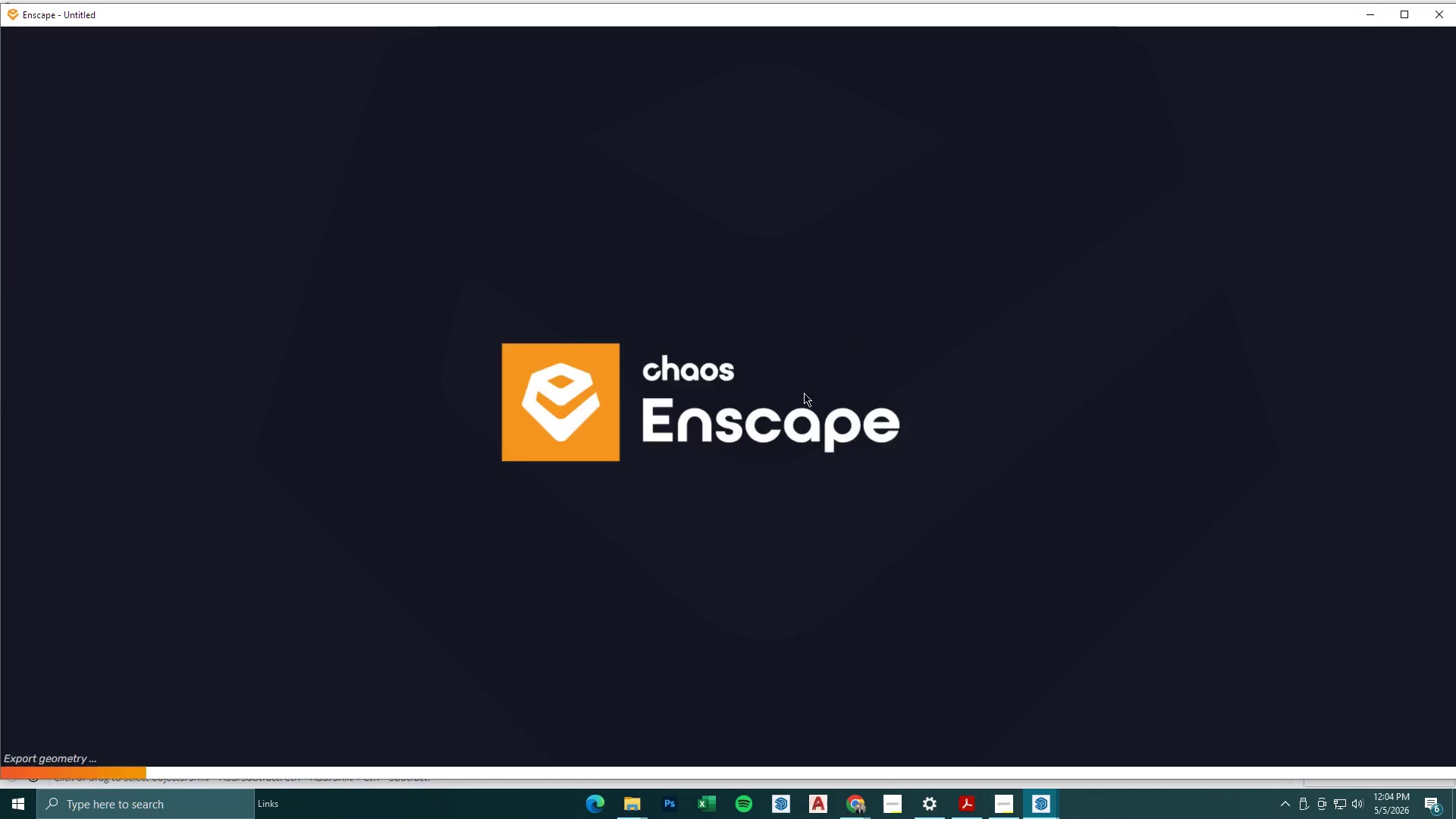 
wait(6.04)
 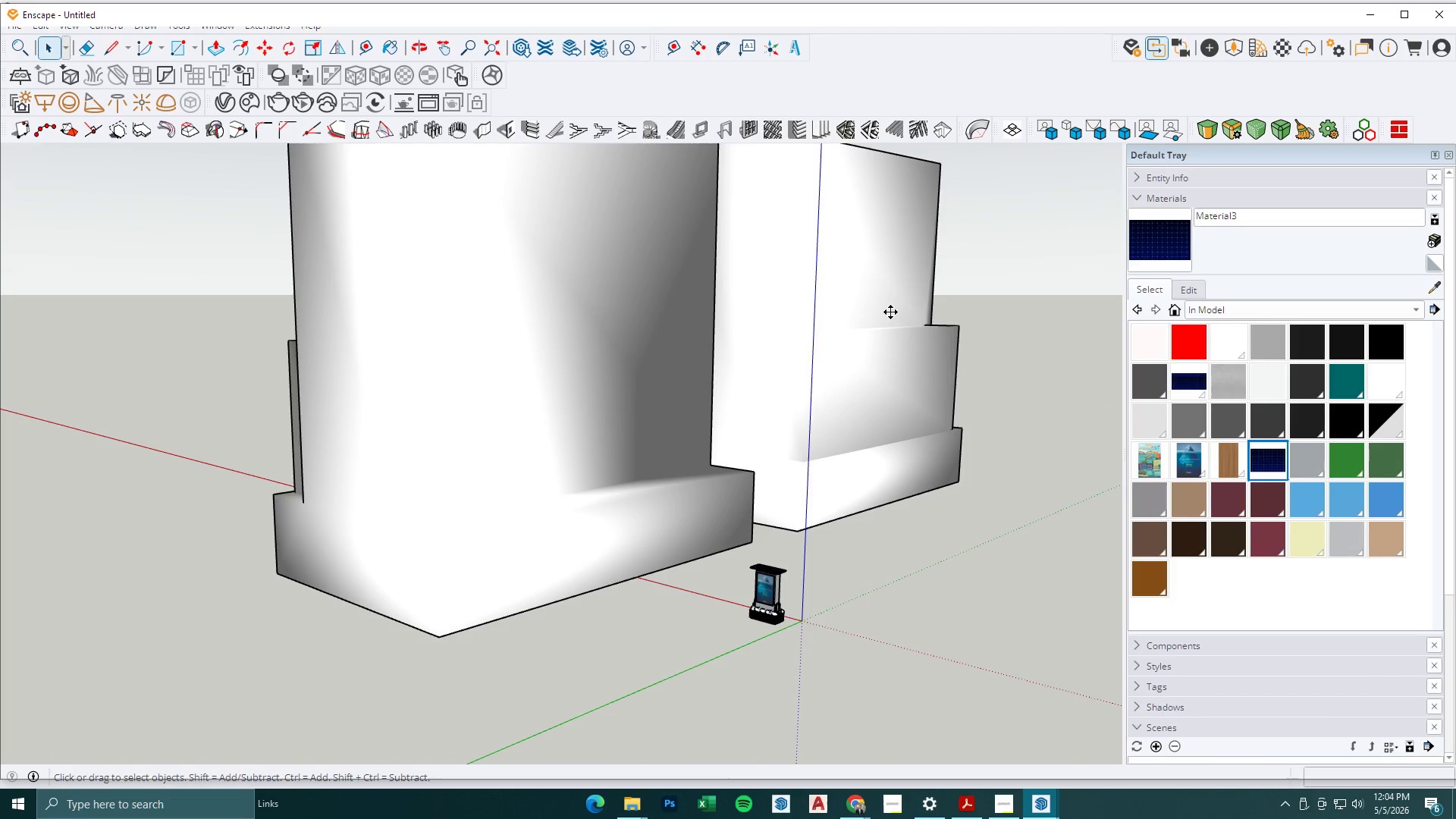 
mouse_move([1027, 774])
 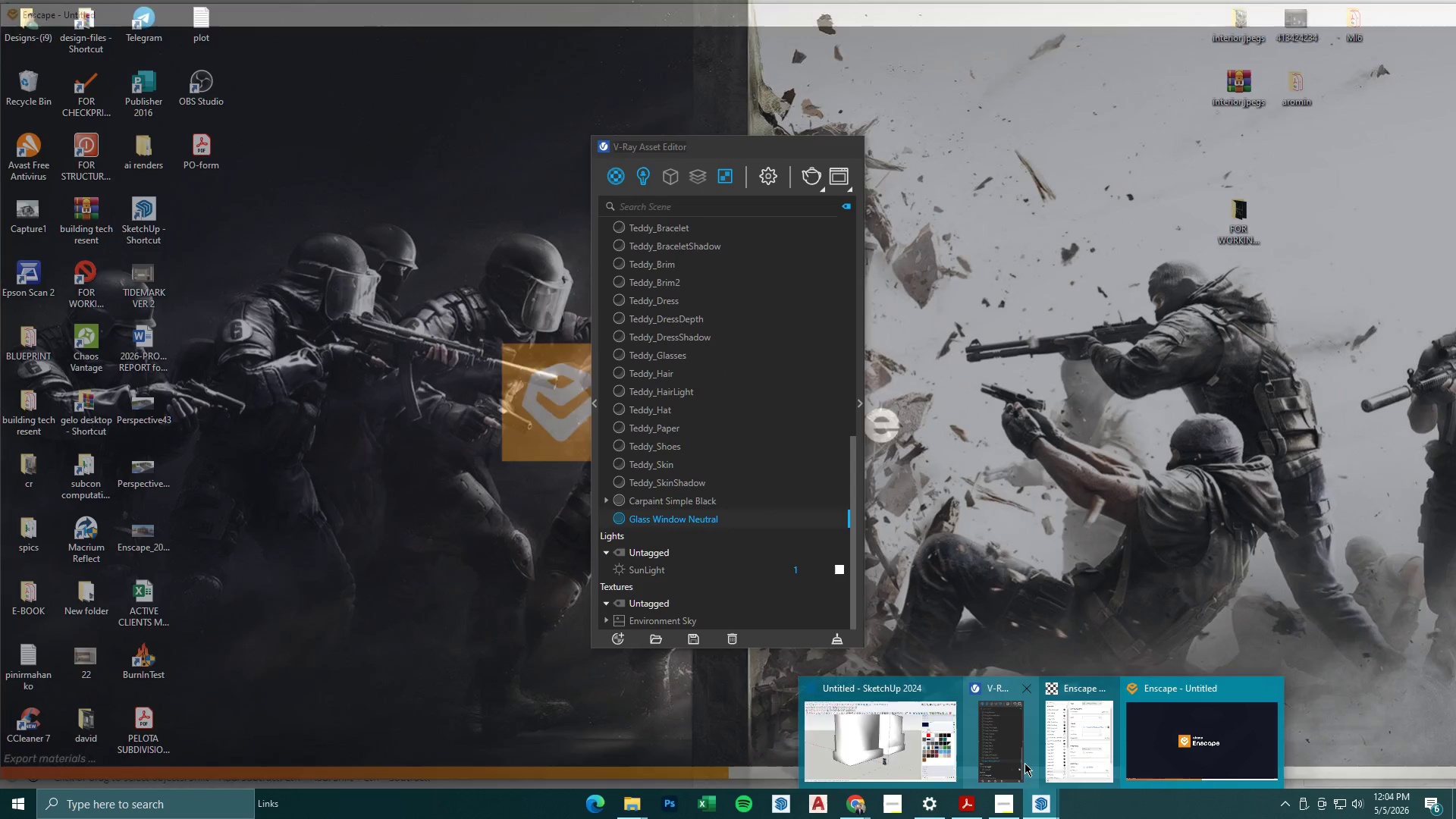 
mouse_move([1018, 756])
 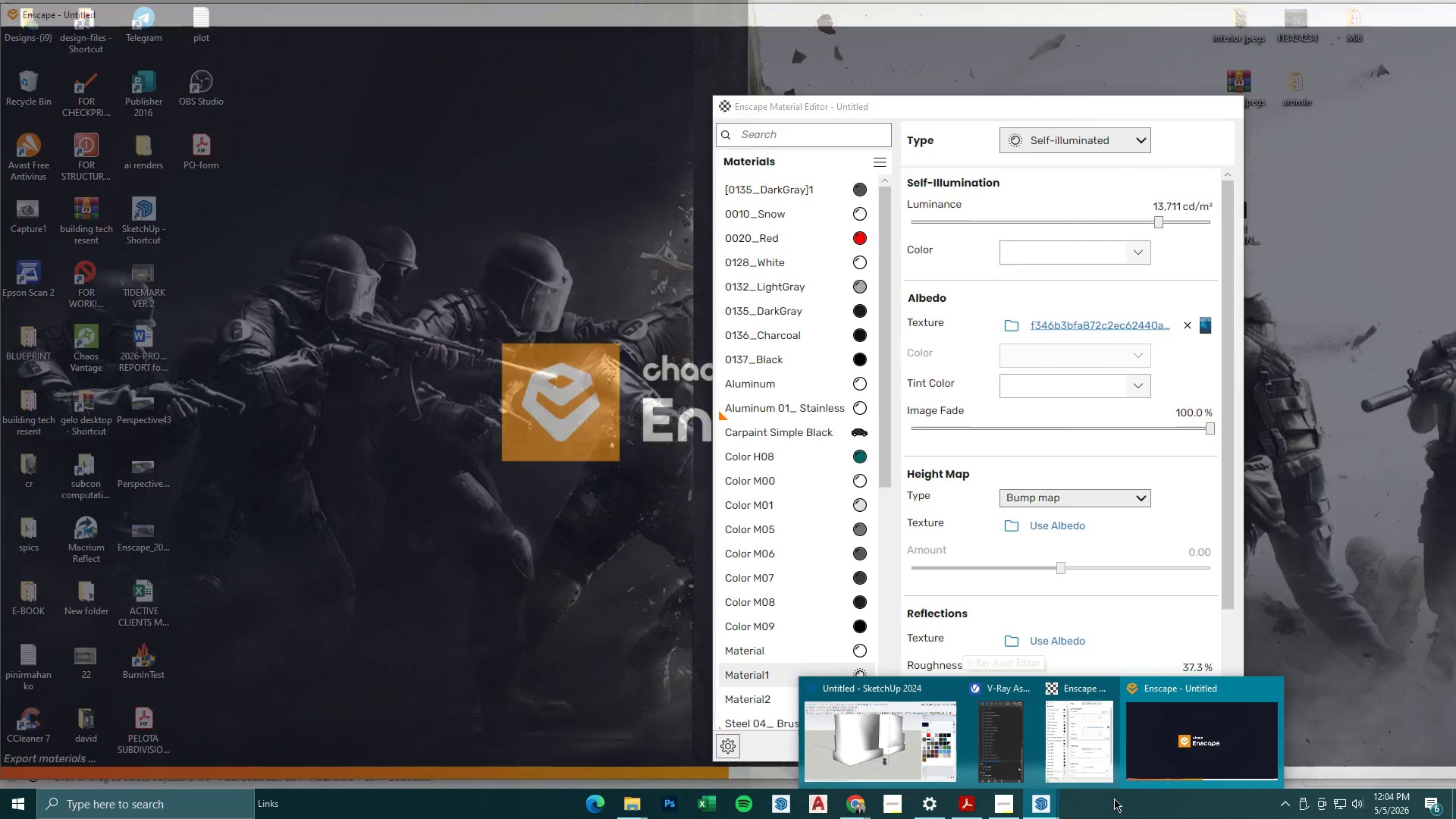 
left_click([1119, 801])
 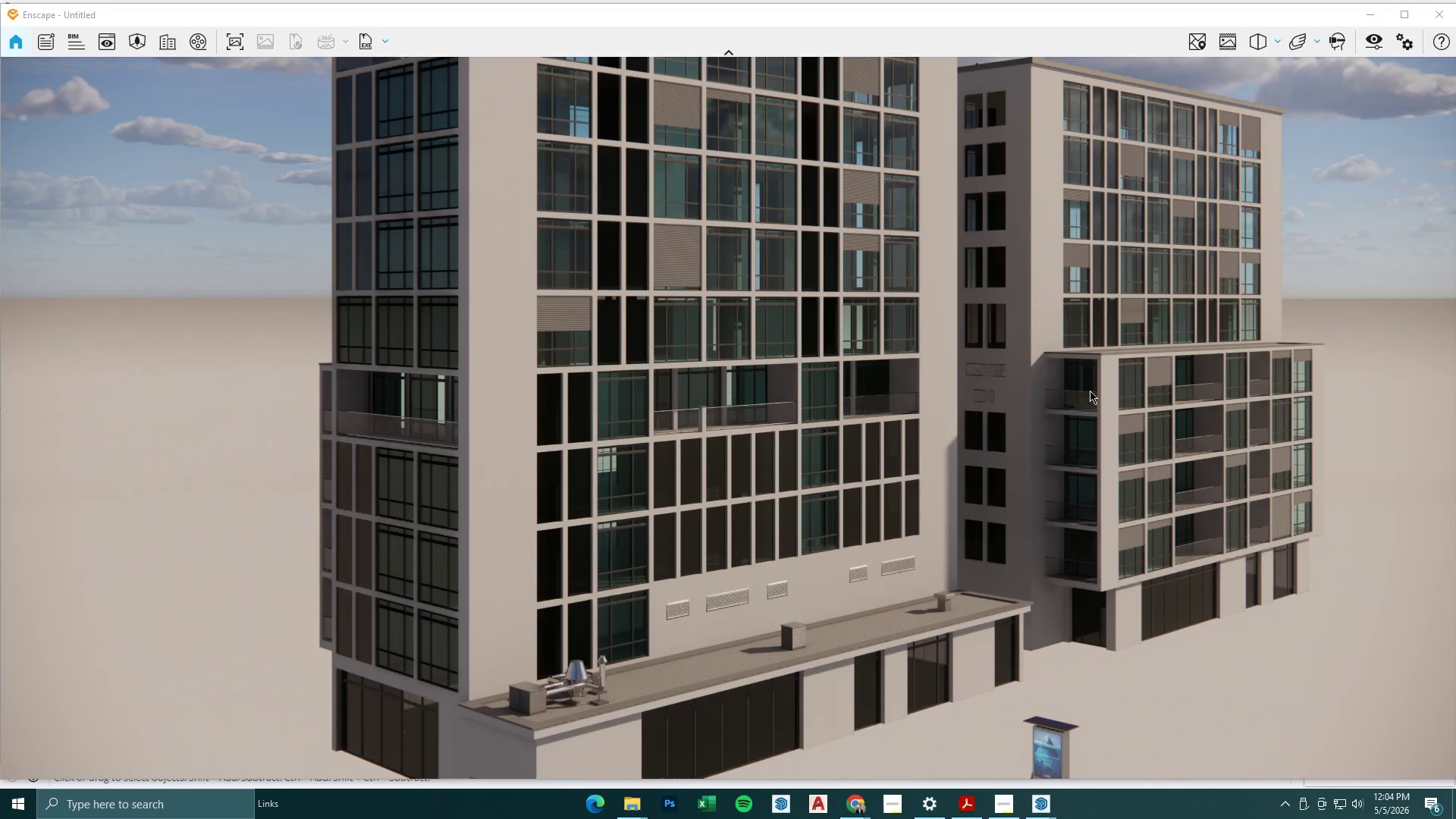 
scroll: coordinate [896, 372], scroll_direction: down, amount: 2.0
 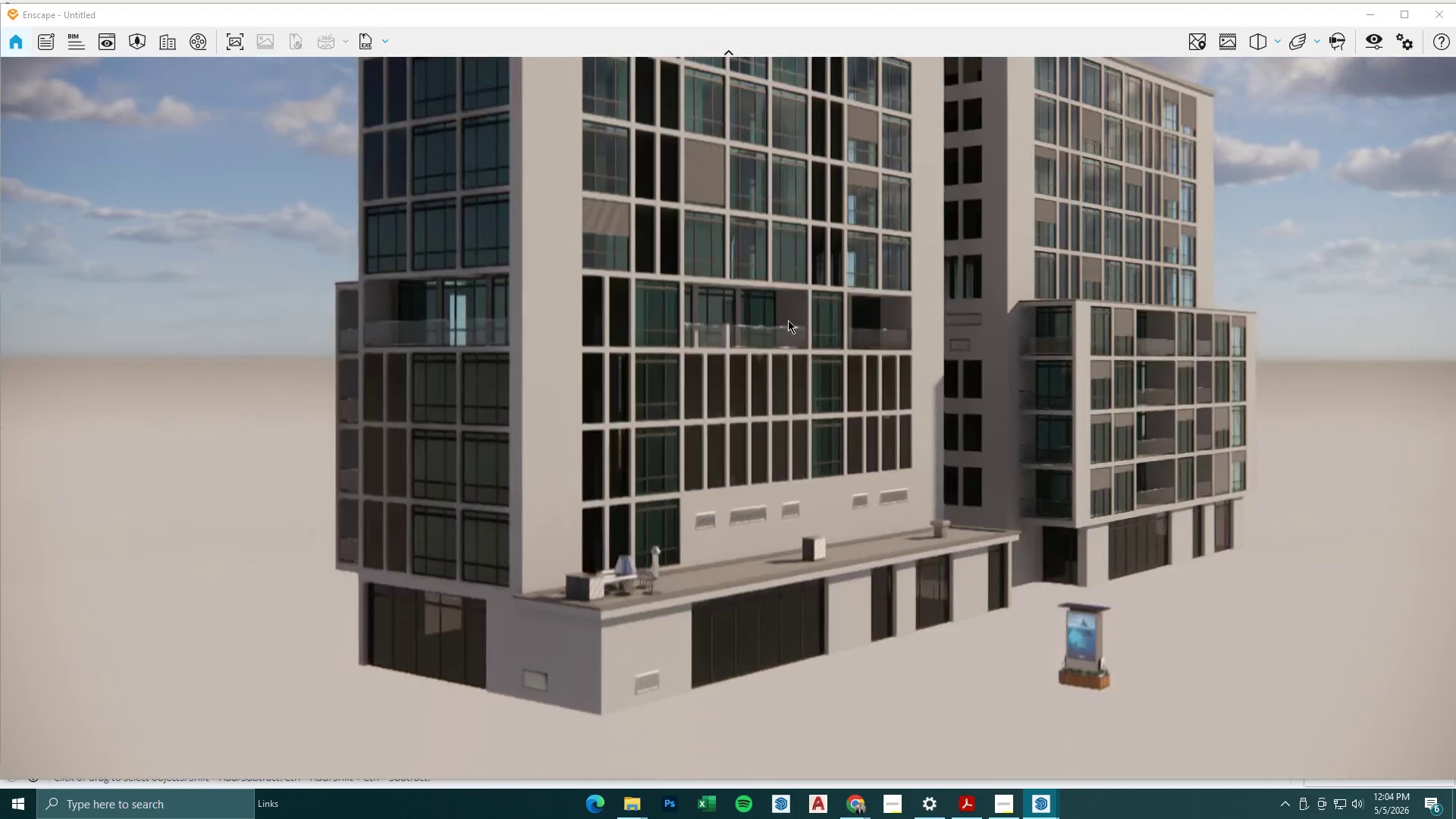 
hold_key(key=D, duration=0.55)
 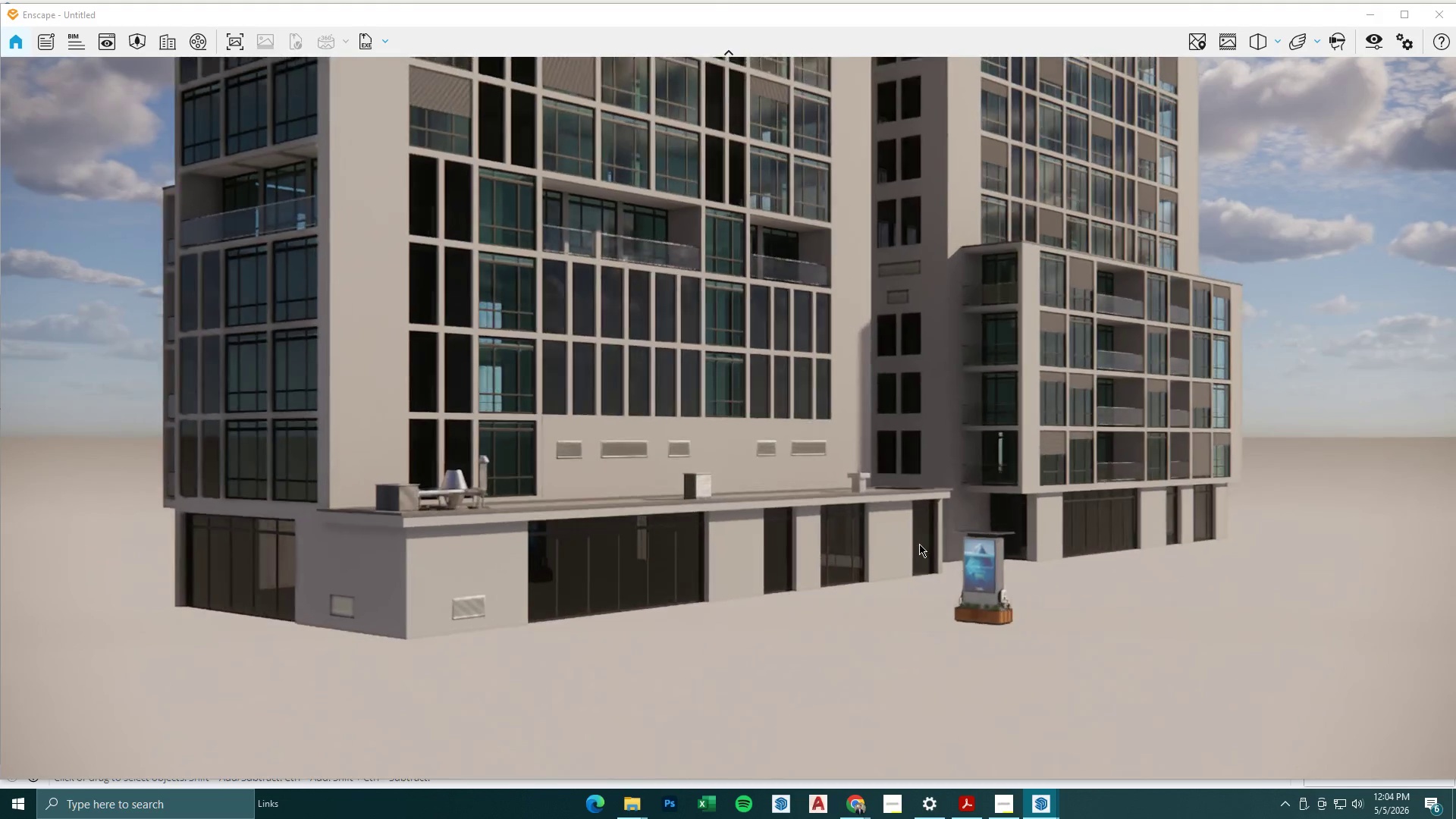 
hold_key(key=W, duration=2.28)
 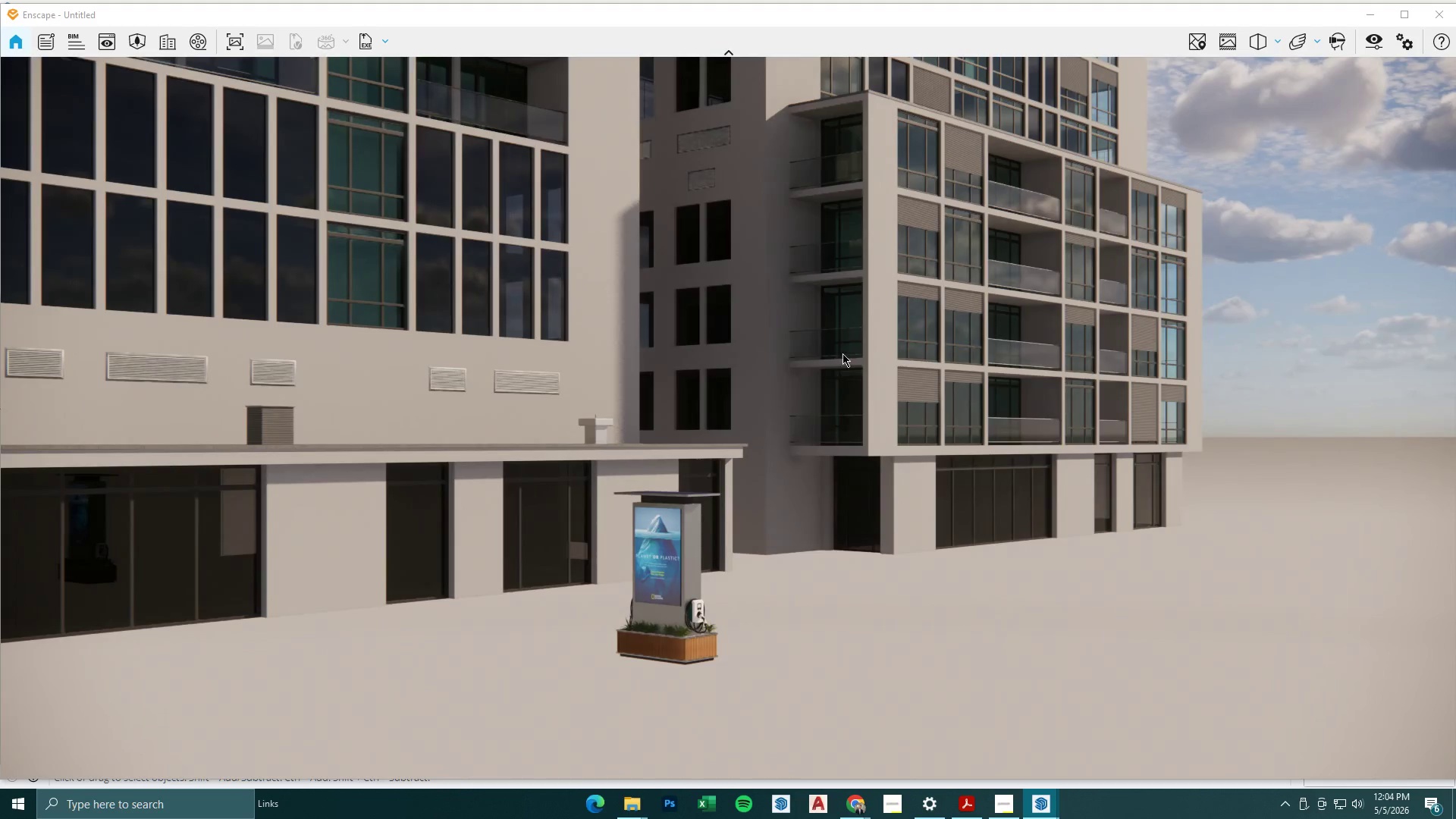 
type(EDE)
 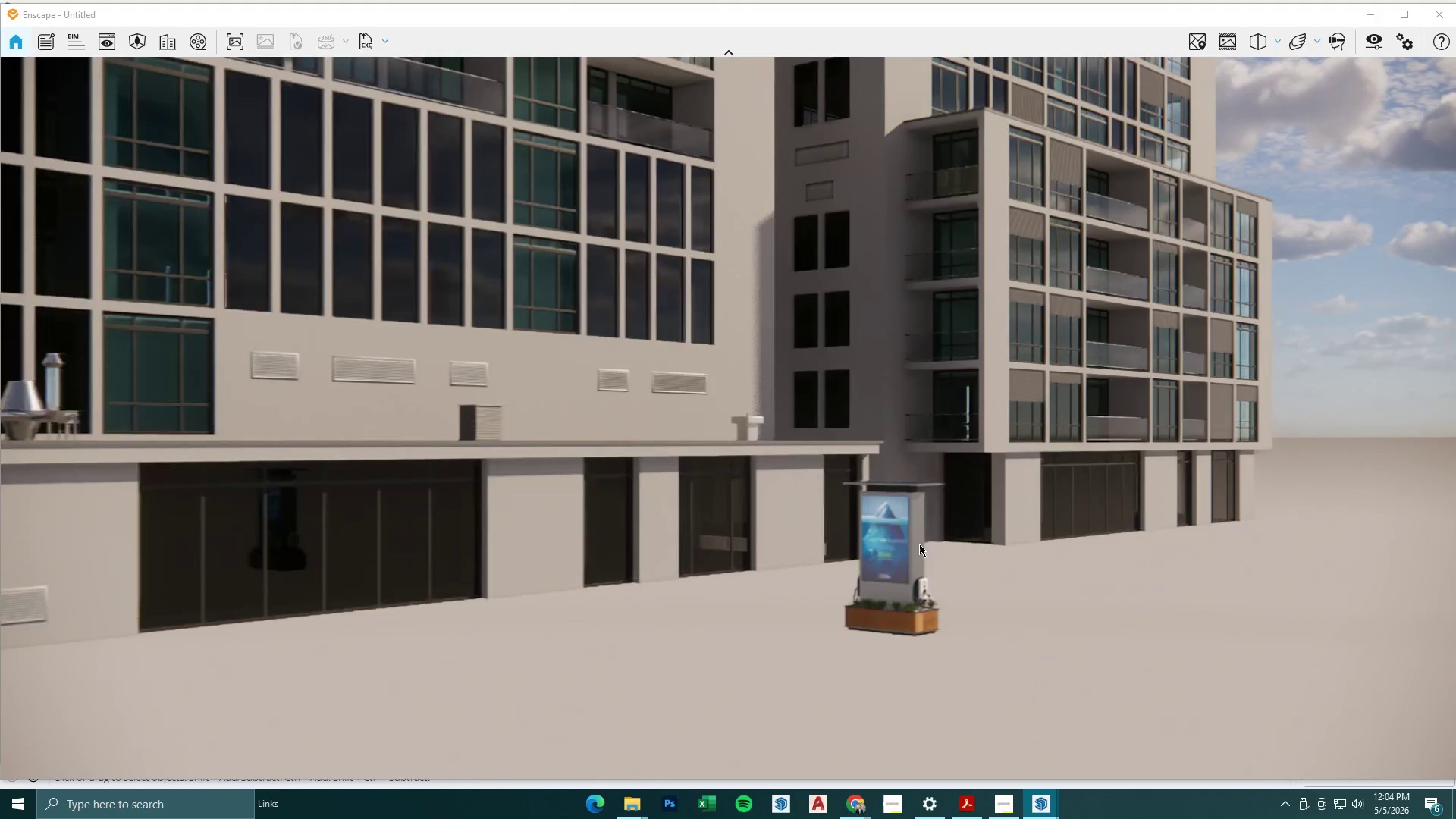 
hold_key(key=Q, duration=0.33)
 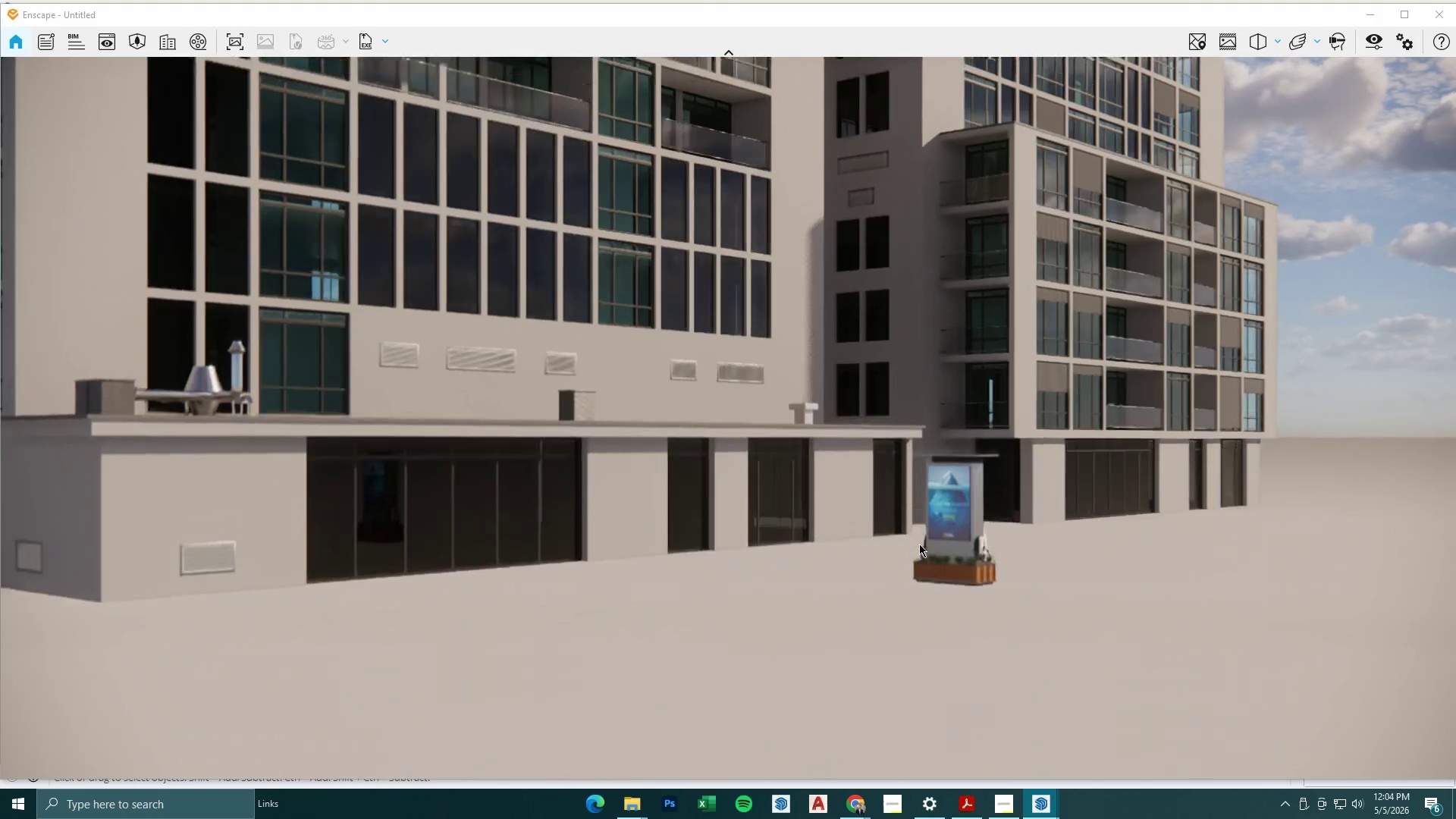 
hold_key(key=D, duration=0.5)
 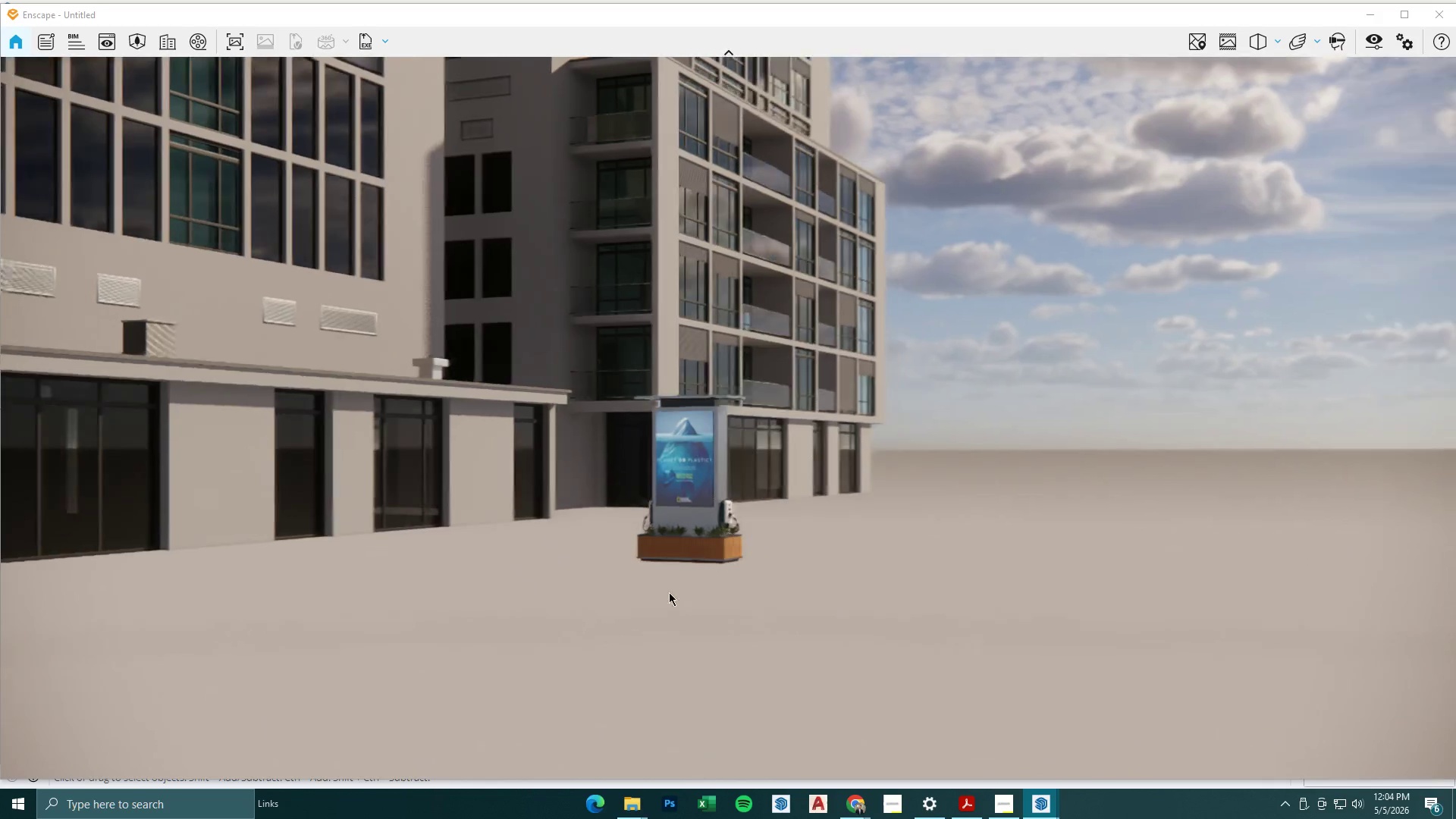 
scroll: coordinate [852, 406], scroll_direction: down, amount: 3.0
 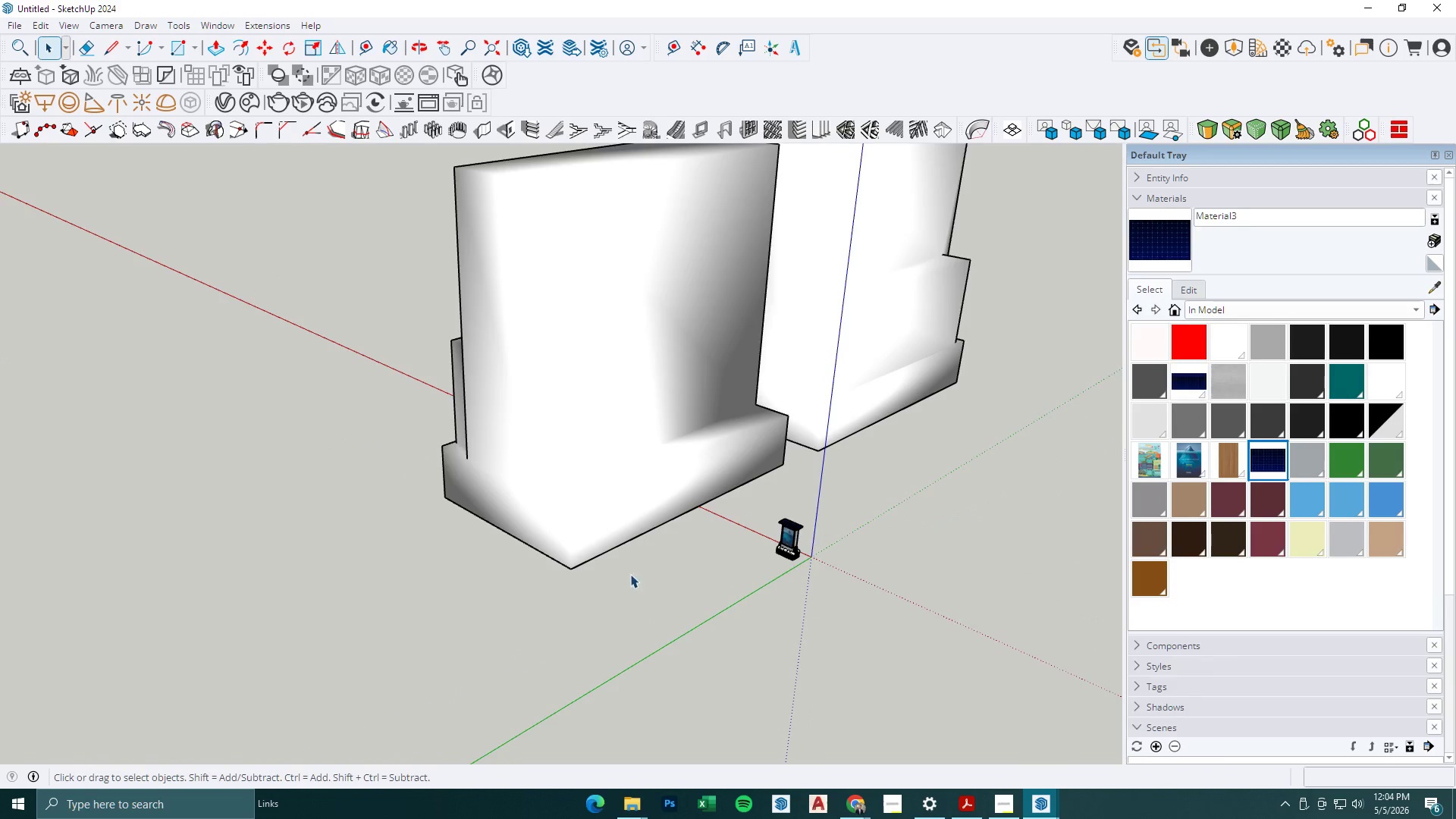 
key(R)
 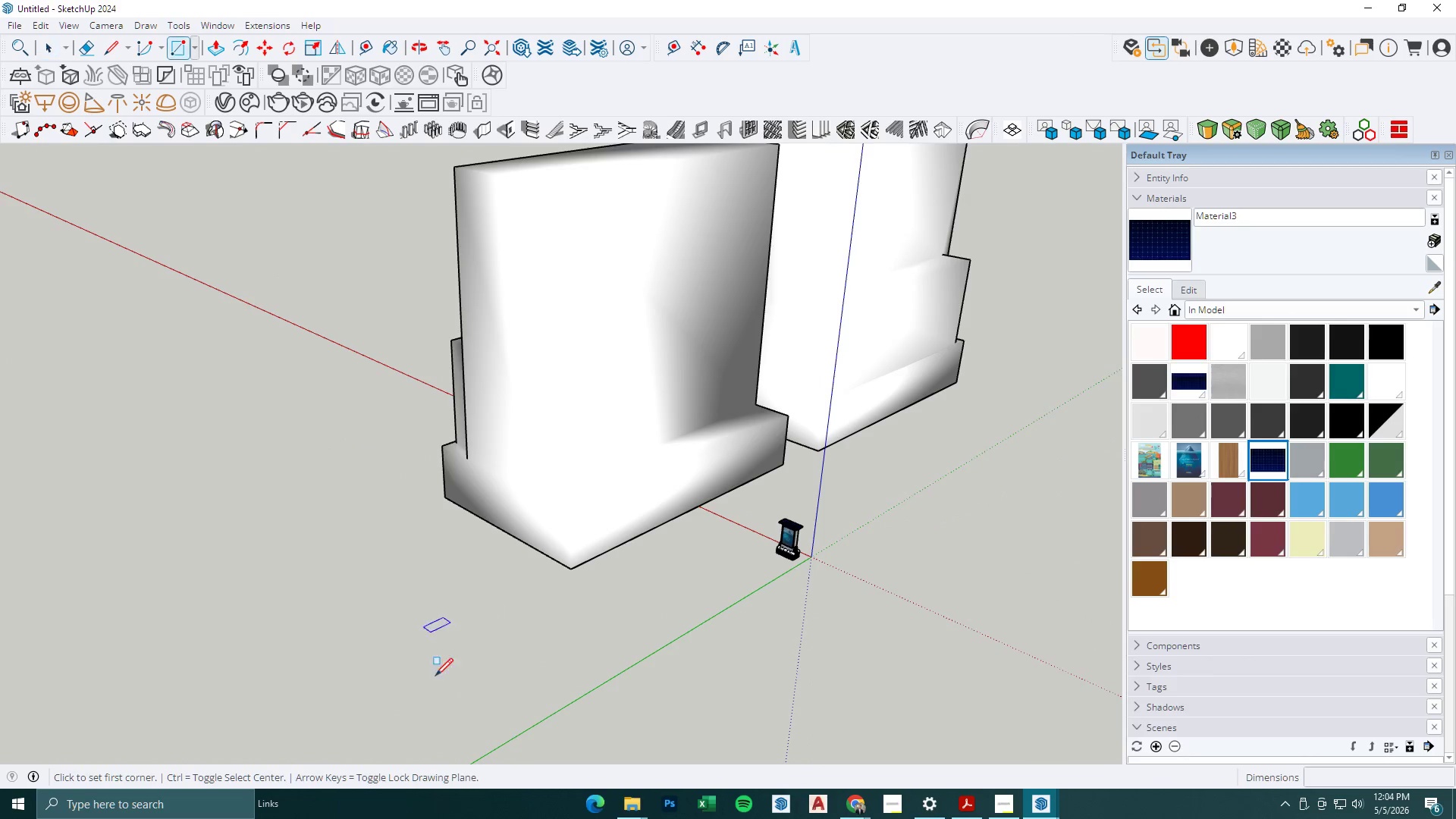 
left_click_drag(start_coordinate=[440, 676], to_coordinate=[452, 675])
 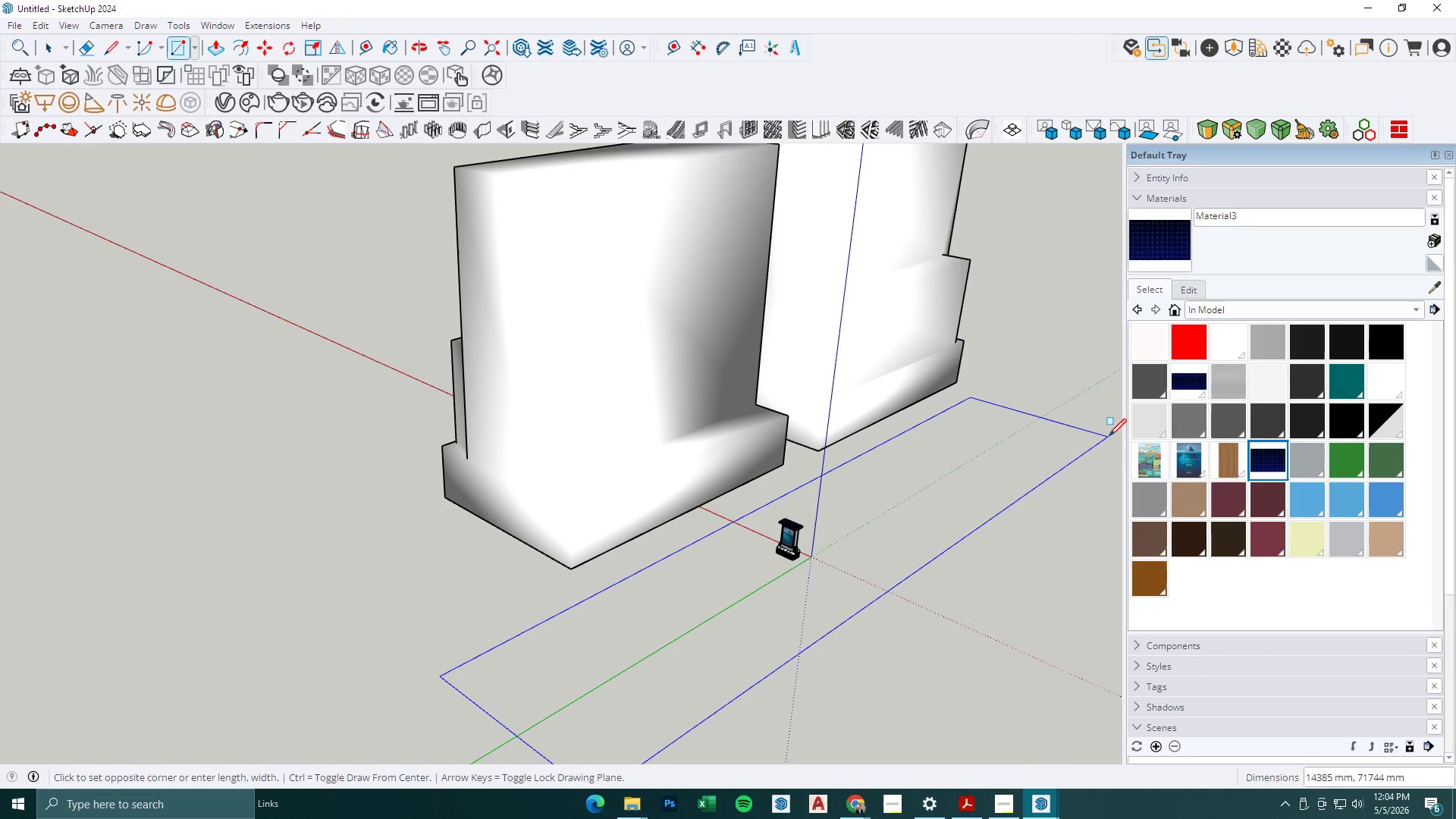 
left_click([1109, 429])
 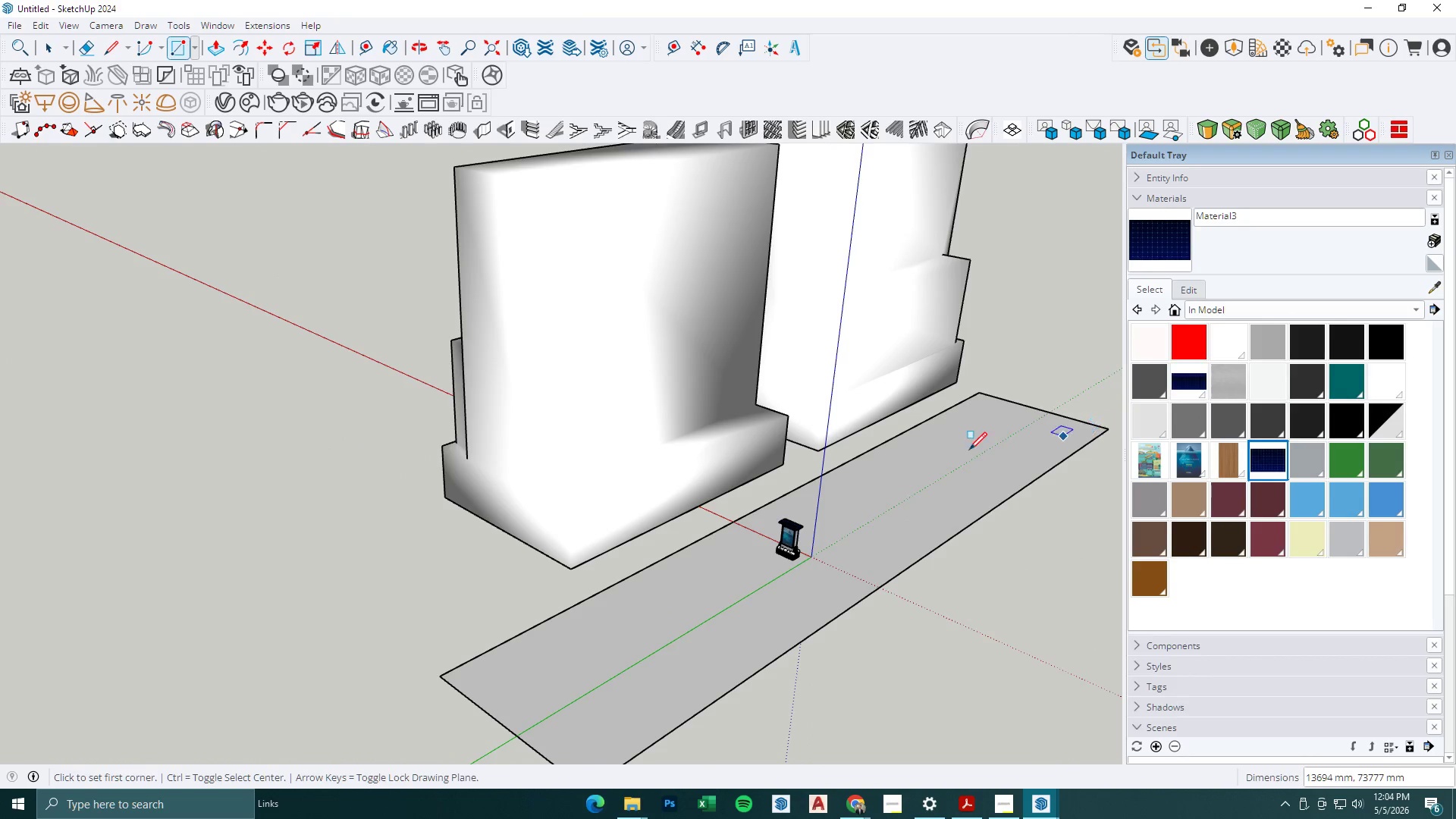 
key(Space)
 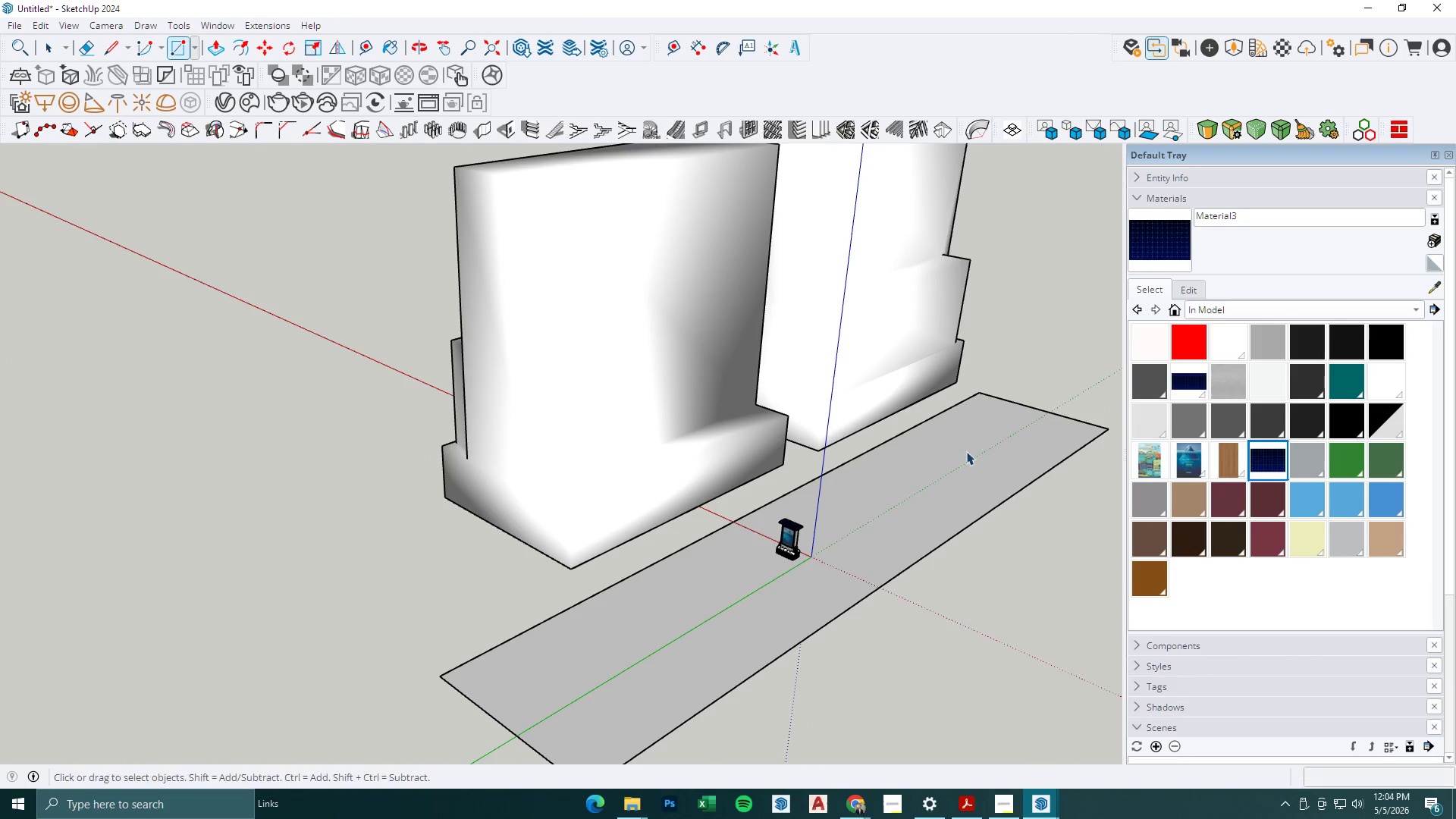 
double_click([966, 451])
 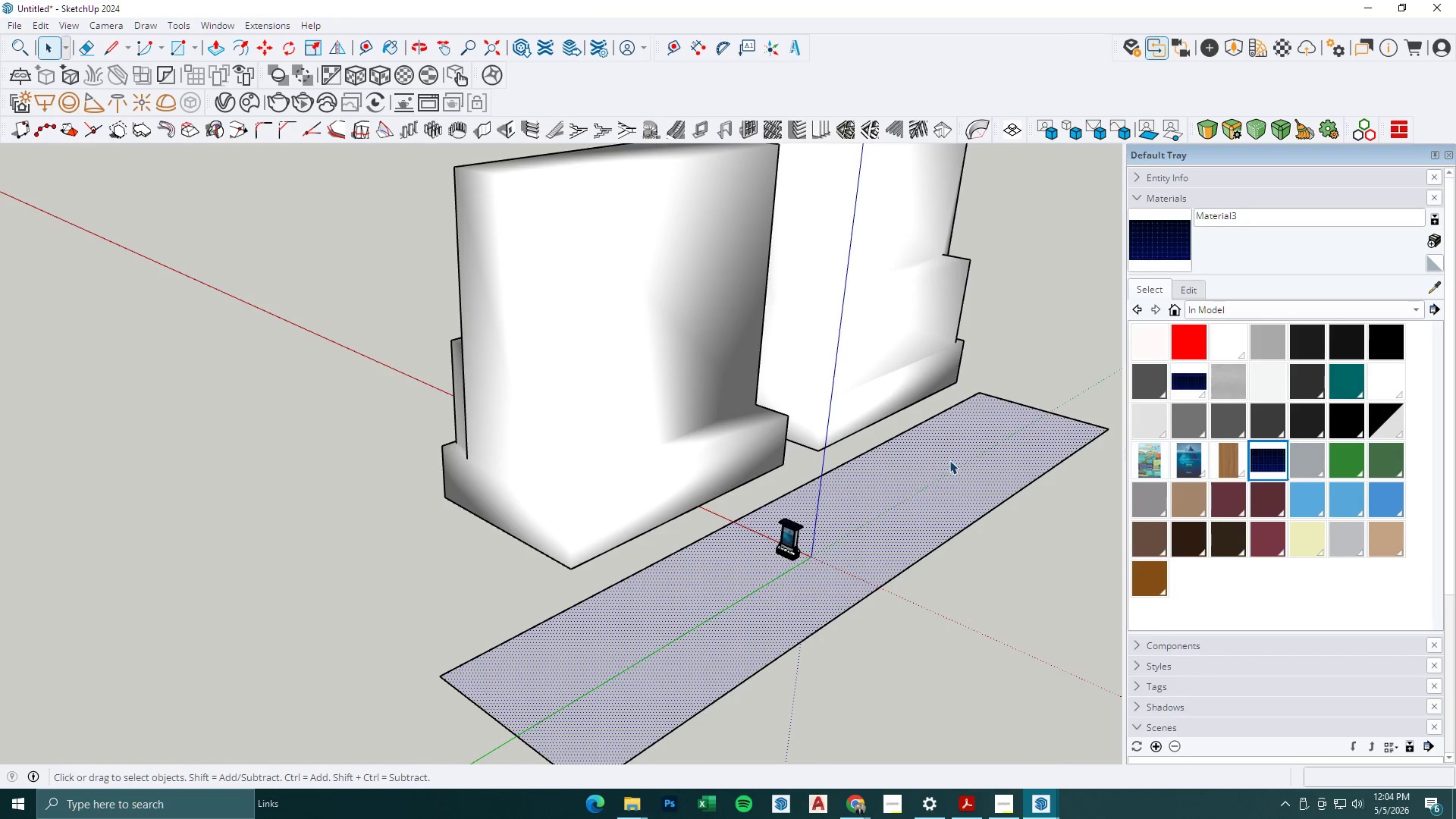 
double_click([949, 460])
 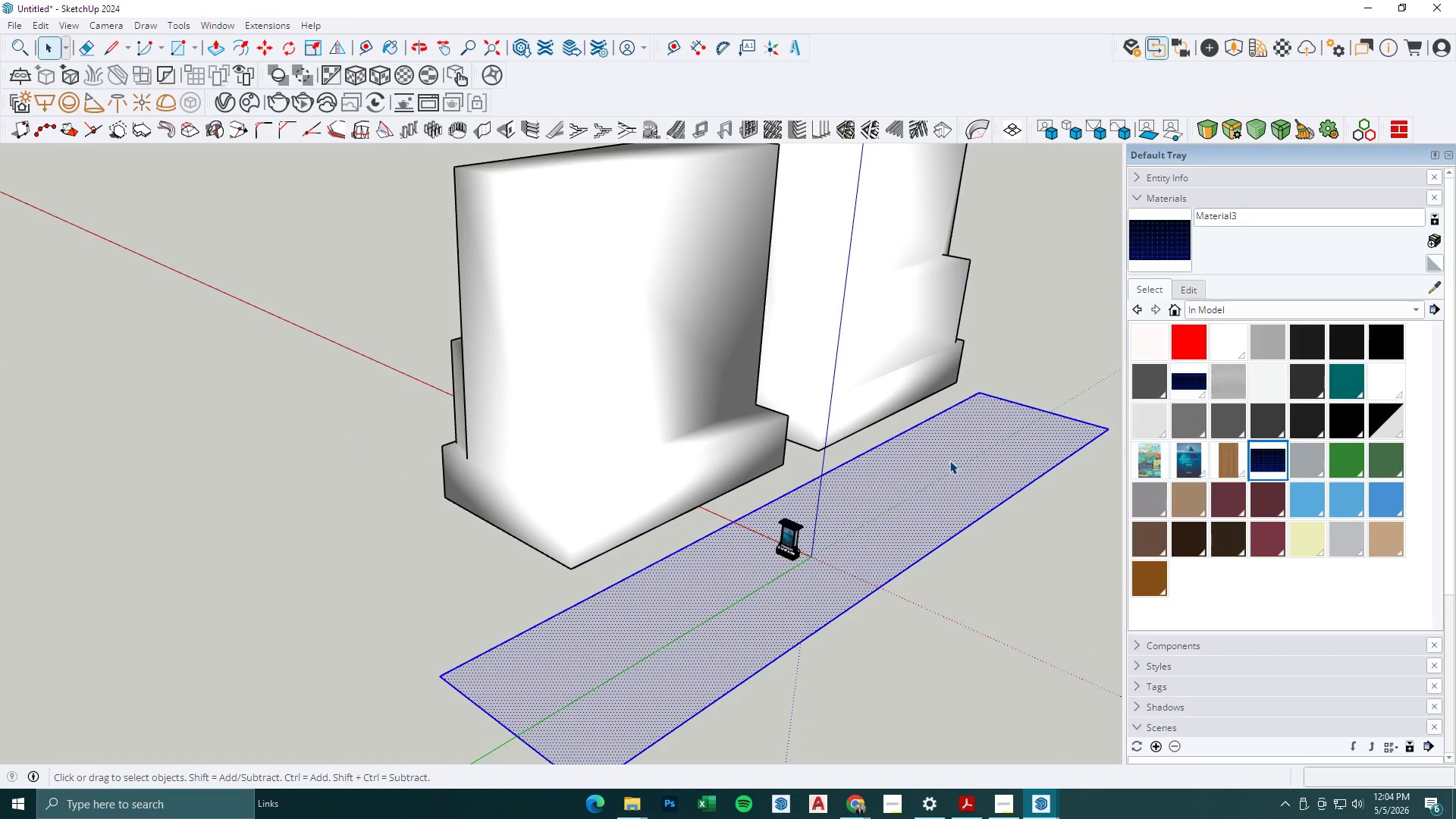 
right_click([949, 459])
 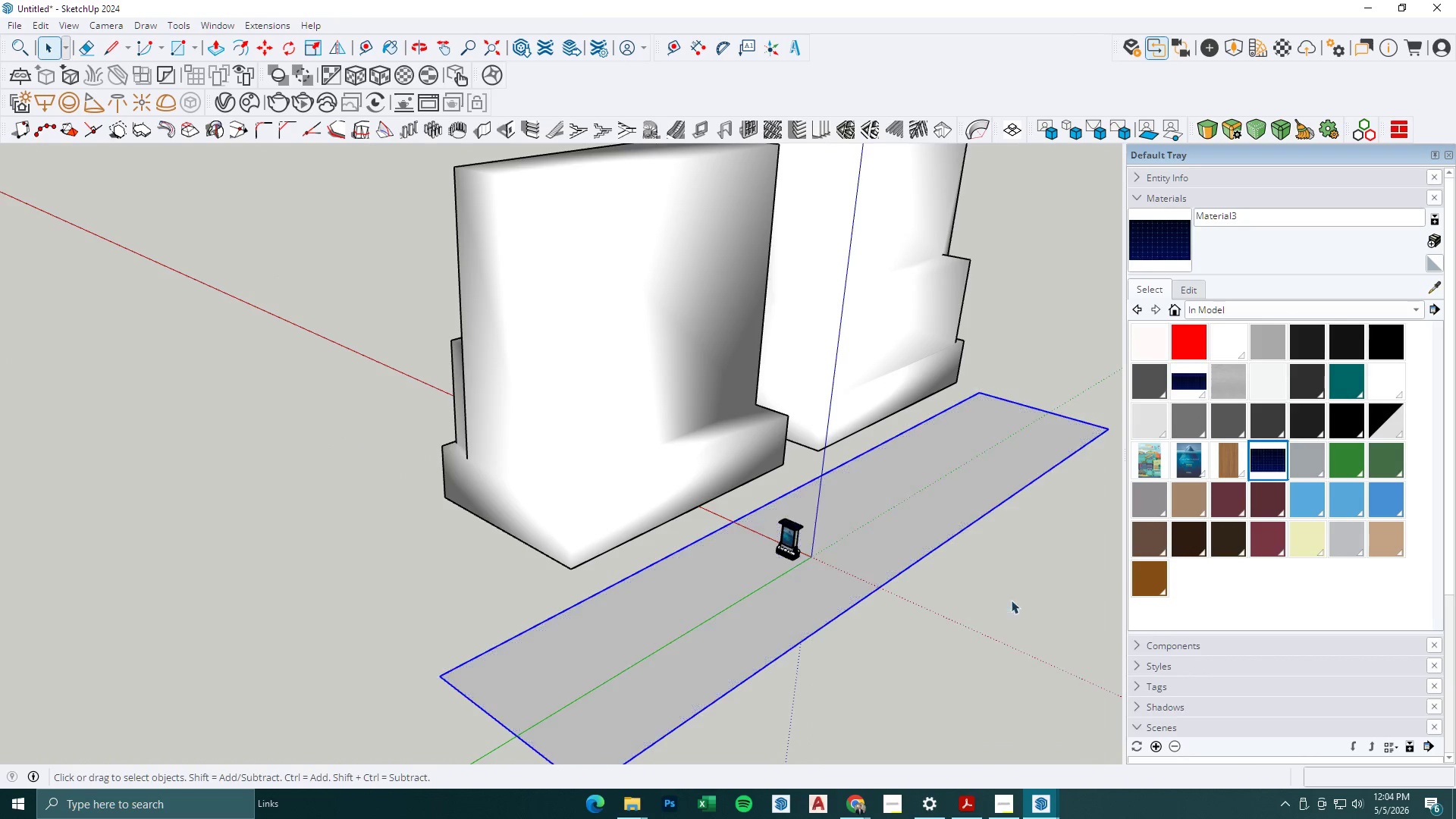 
double_click([946, 513])
 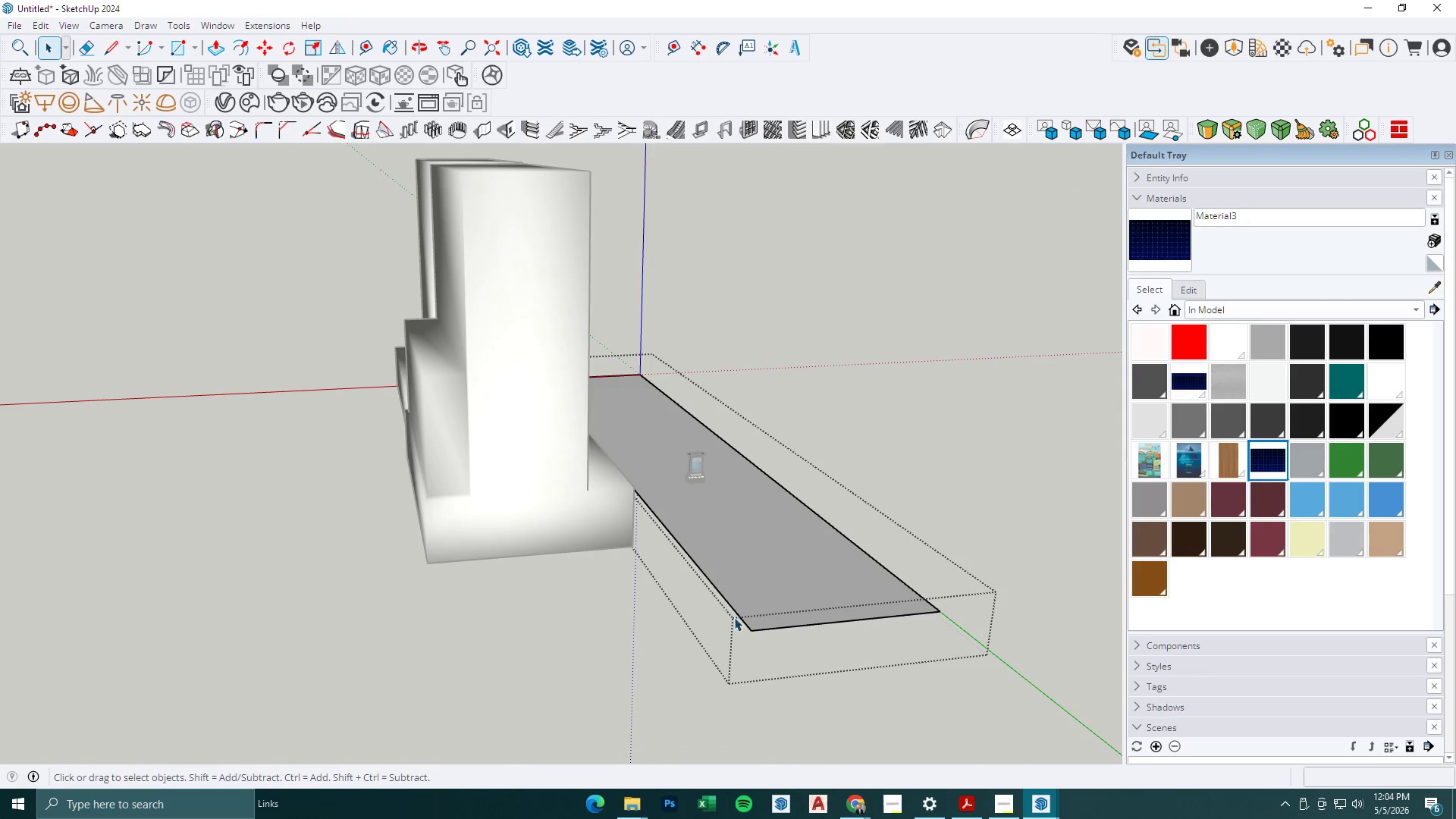 
double_click([742, 619])
 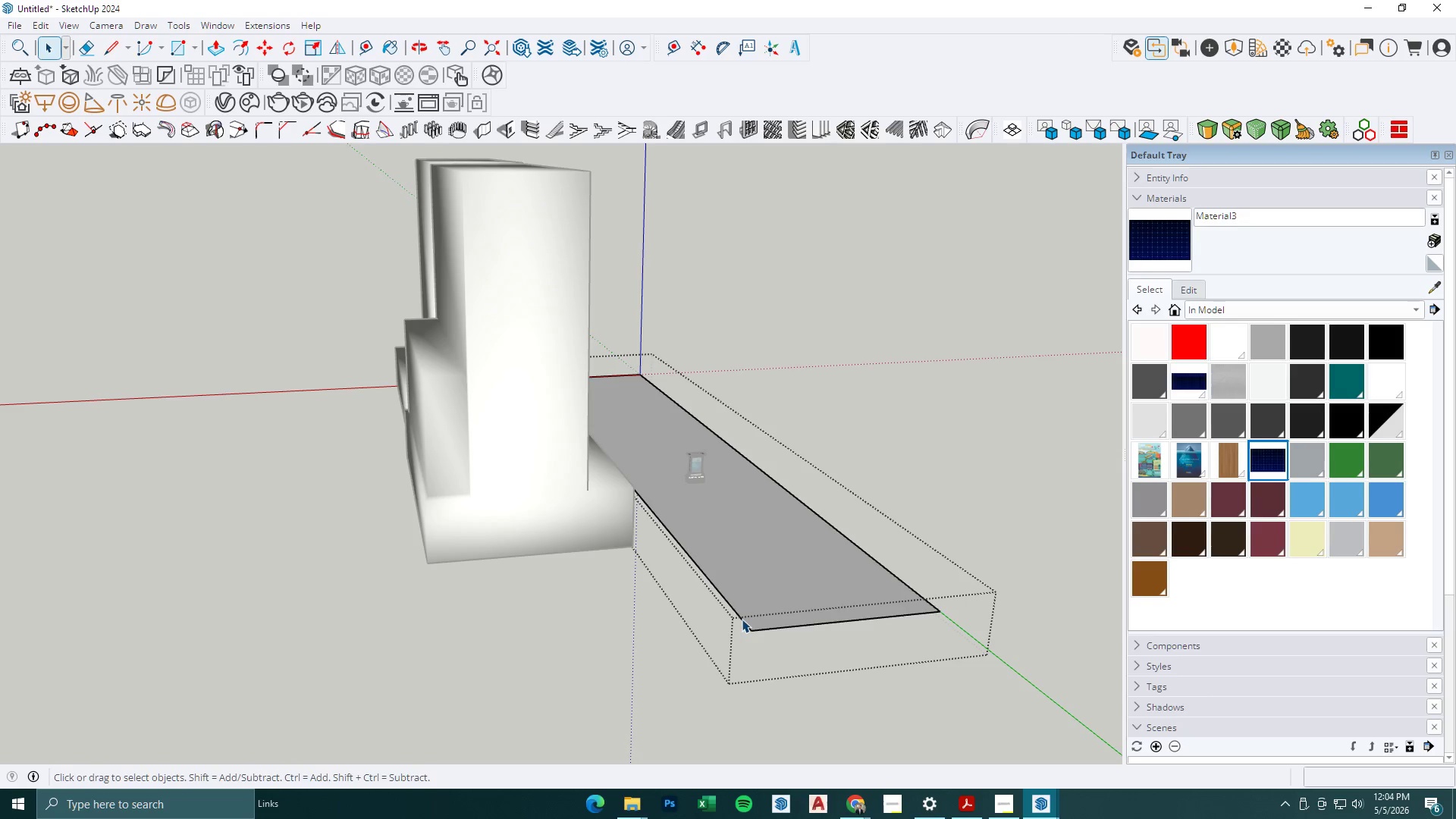 
key(M)
 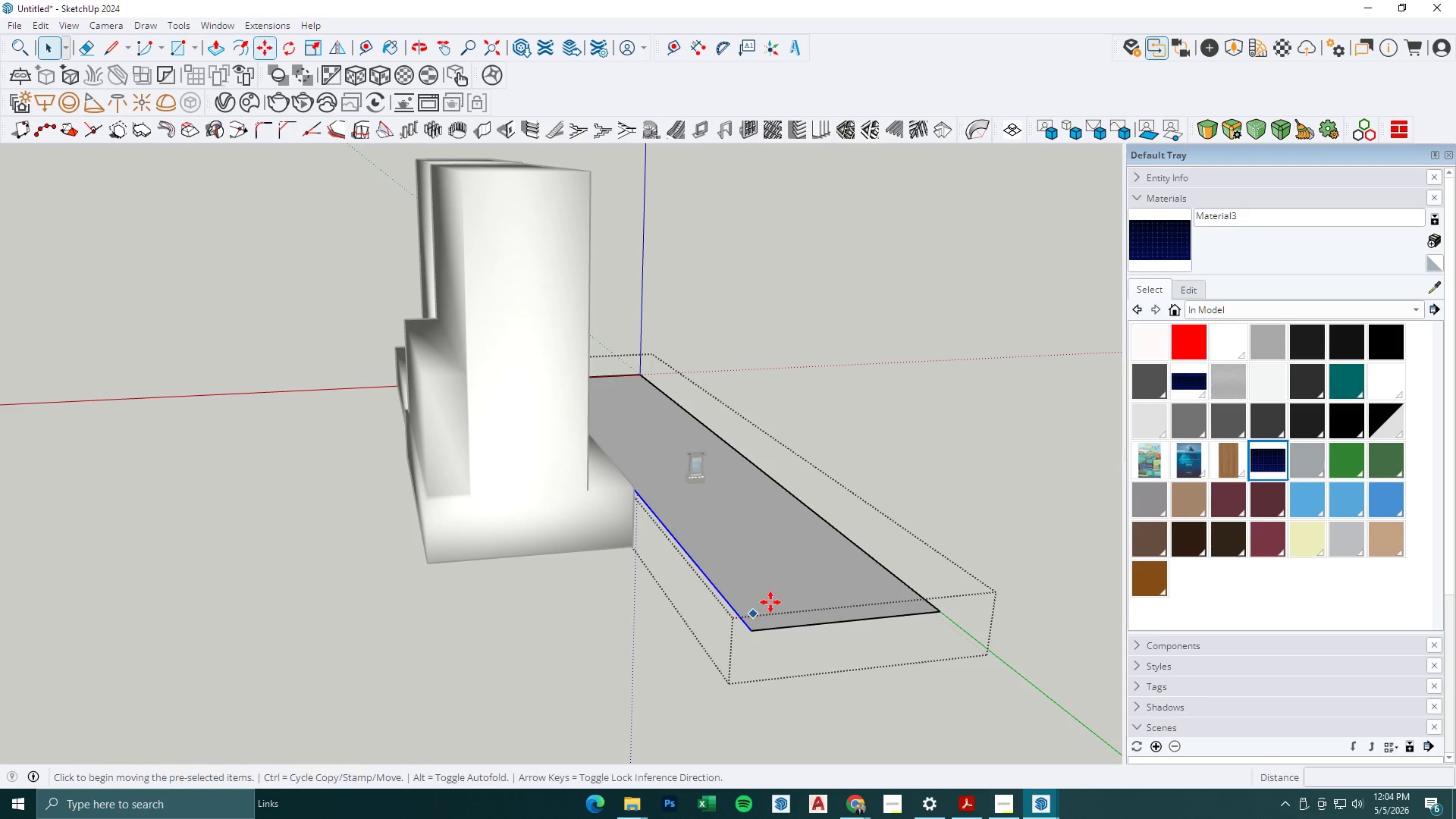 
triple_click([773, 602])
 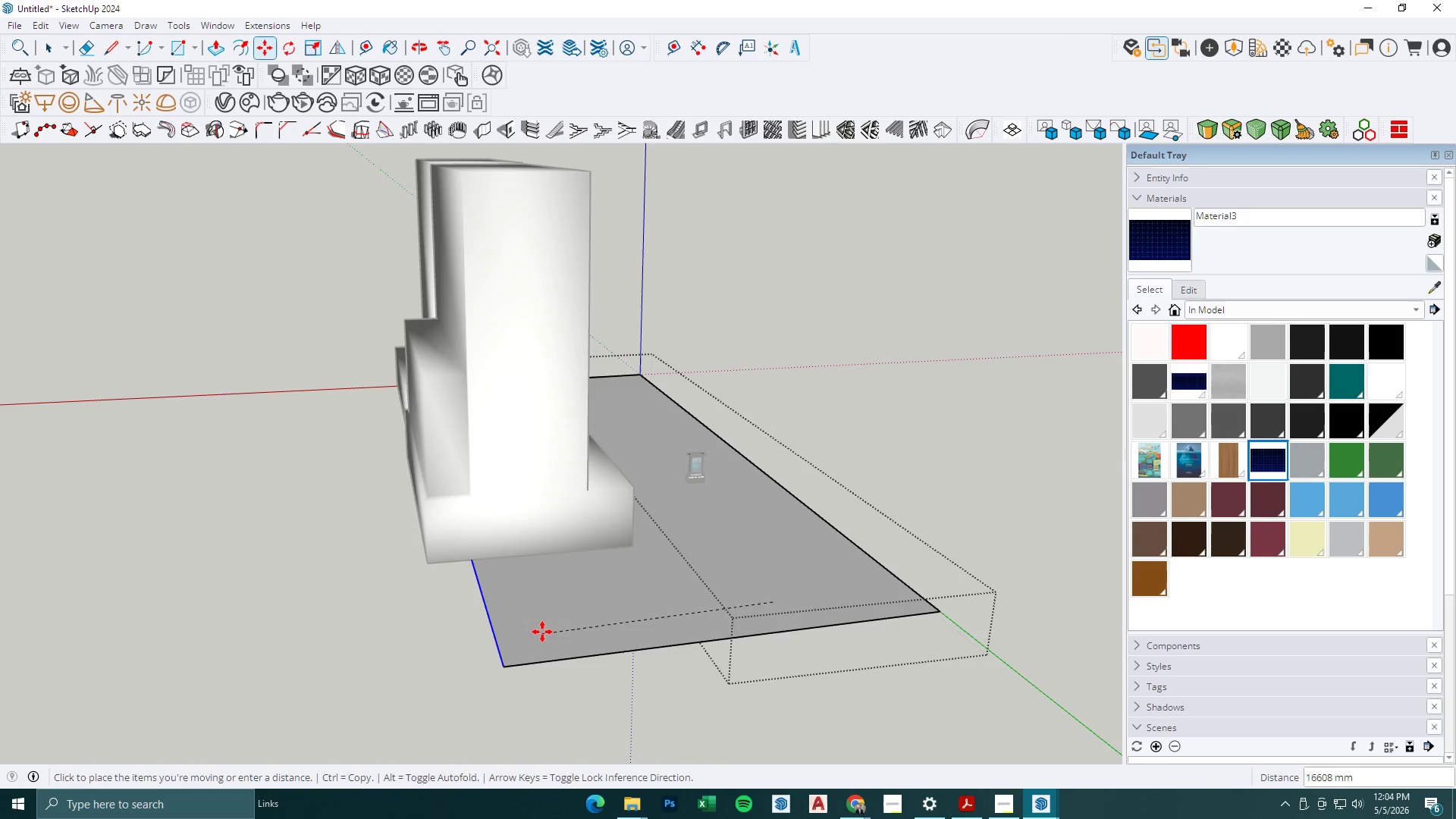 
left_click([541, 630])
 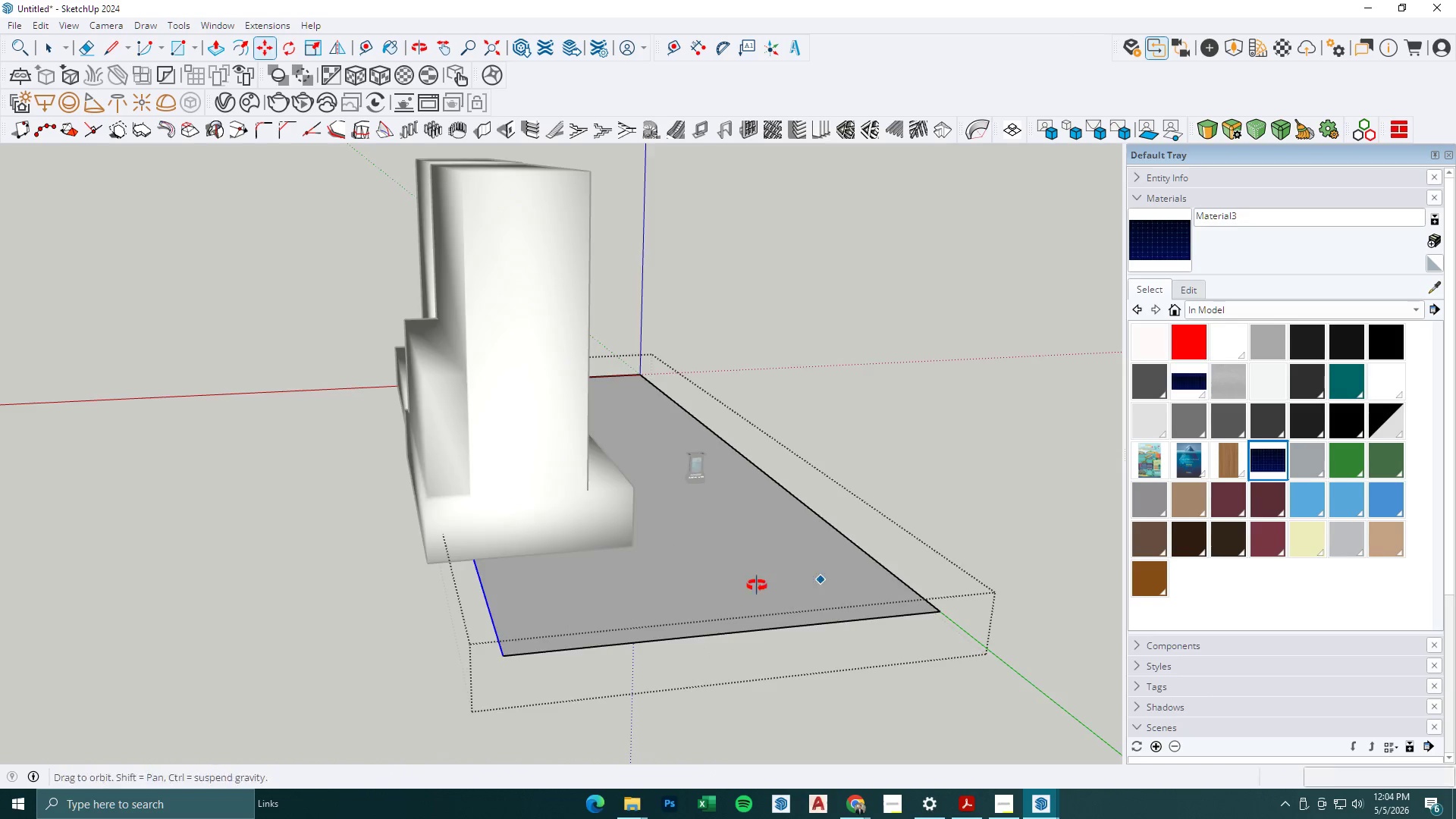 
key(Space)
 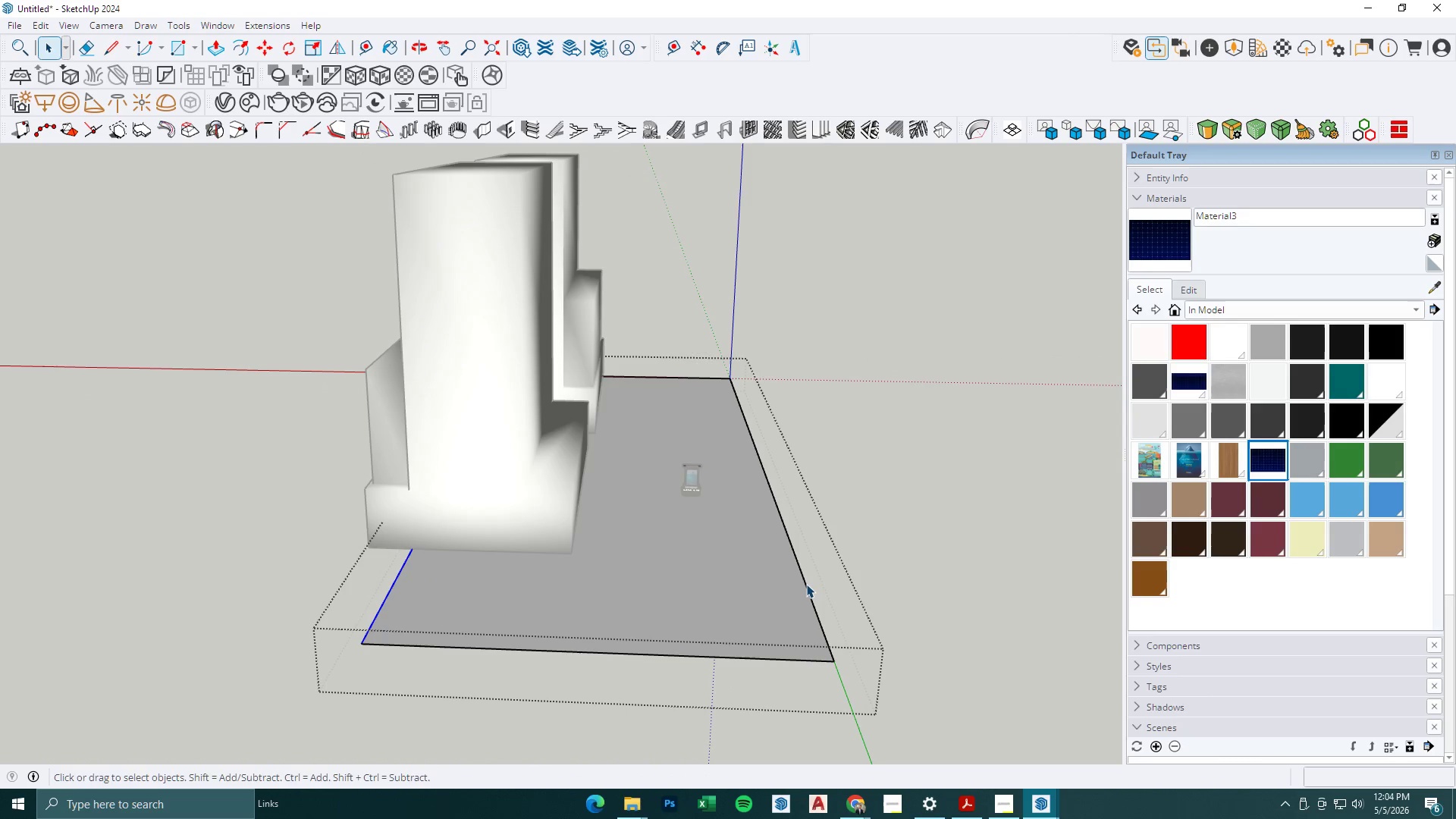 
left_click([807, 584])
 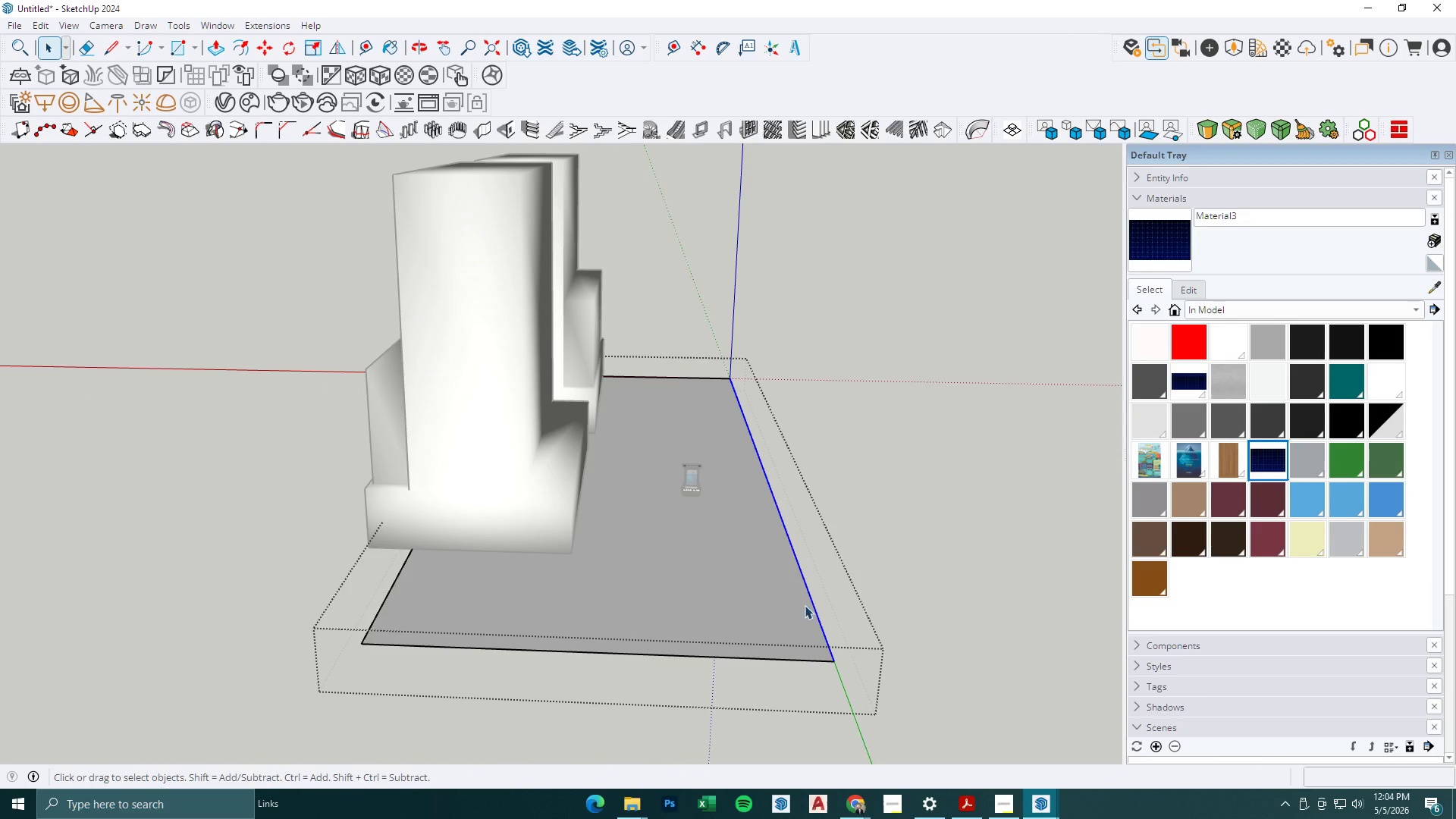 
key(M)
 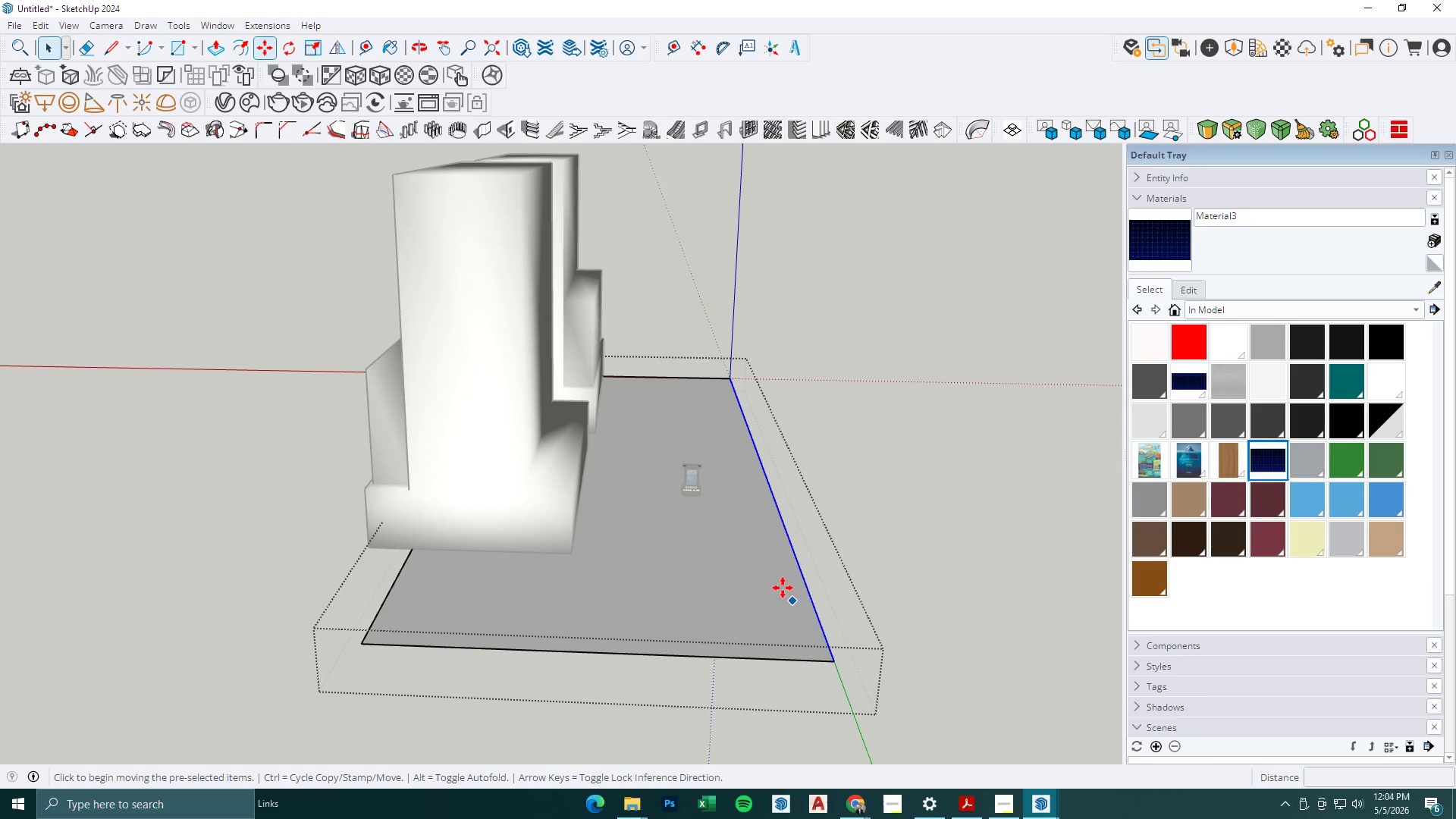 
left_click([774, 588])
 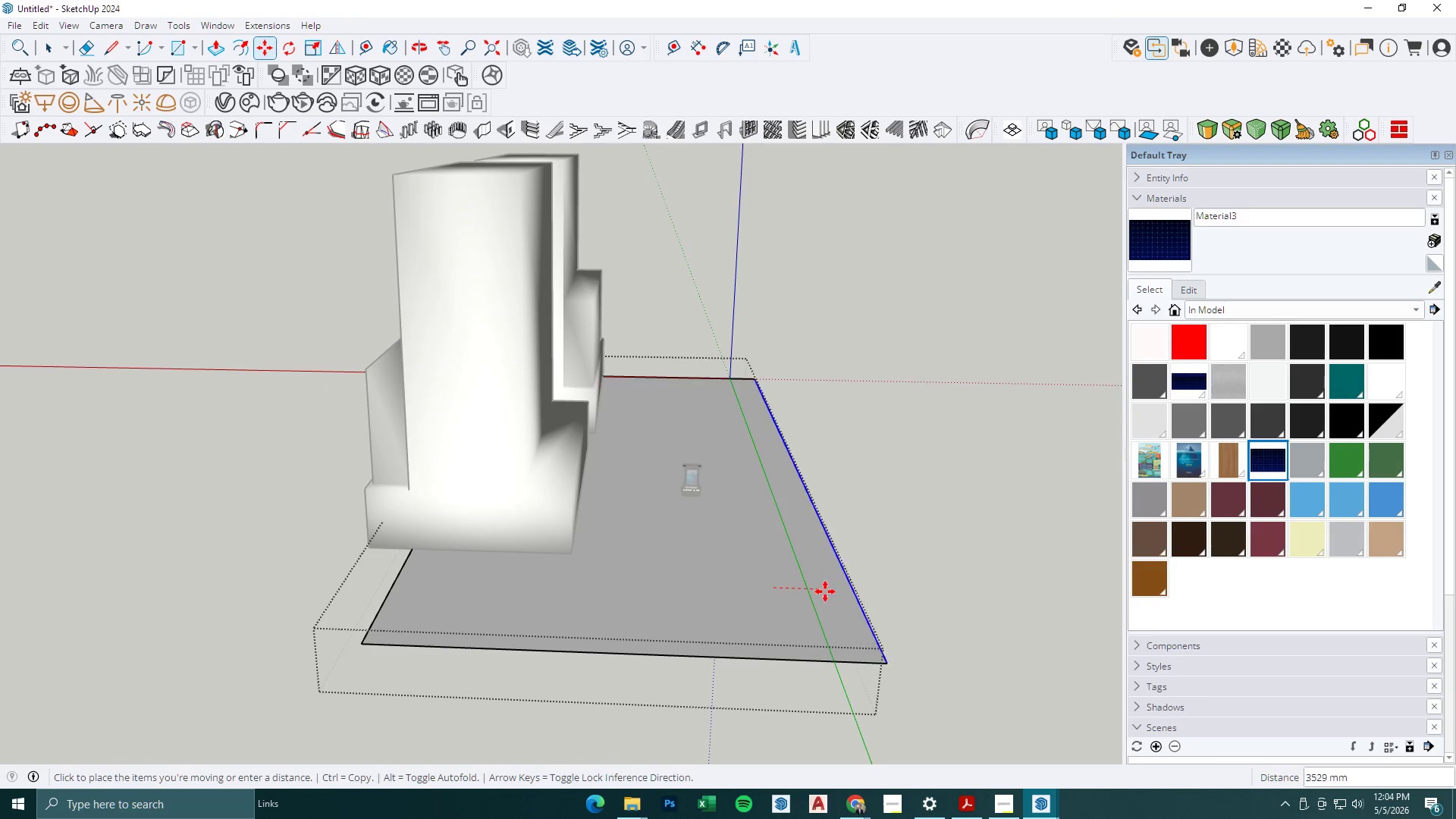 
left_click([830, 592])
 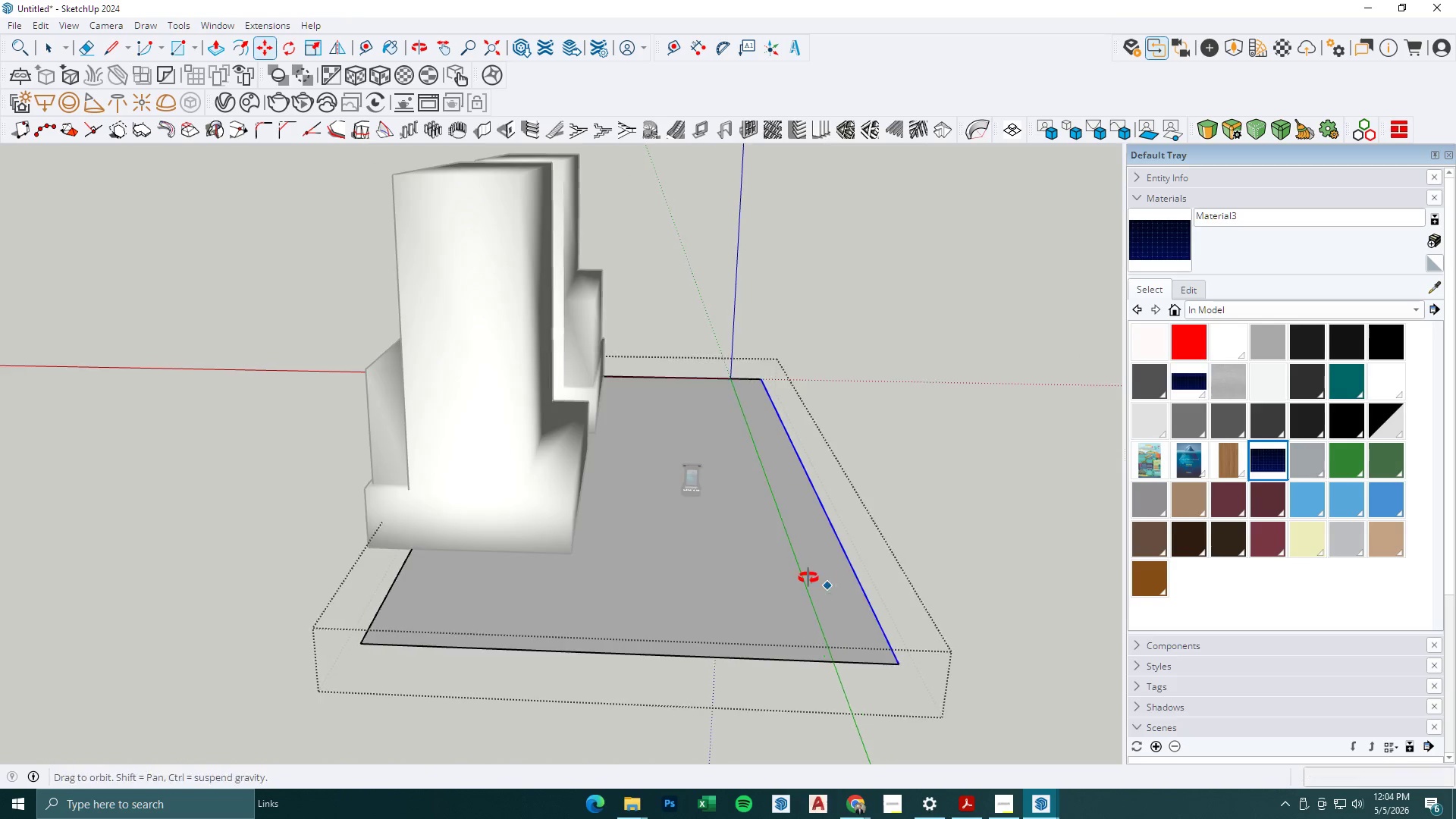 
key(Space)
 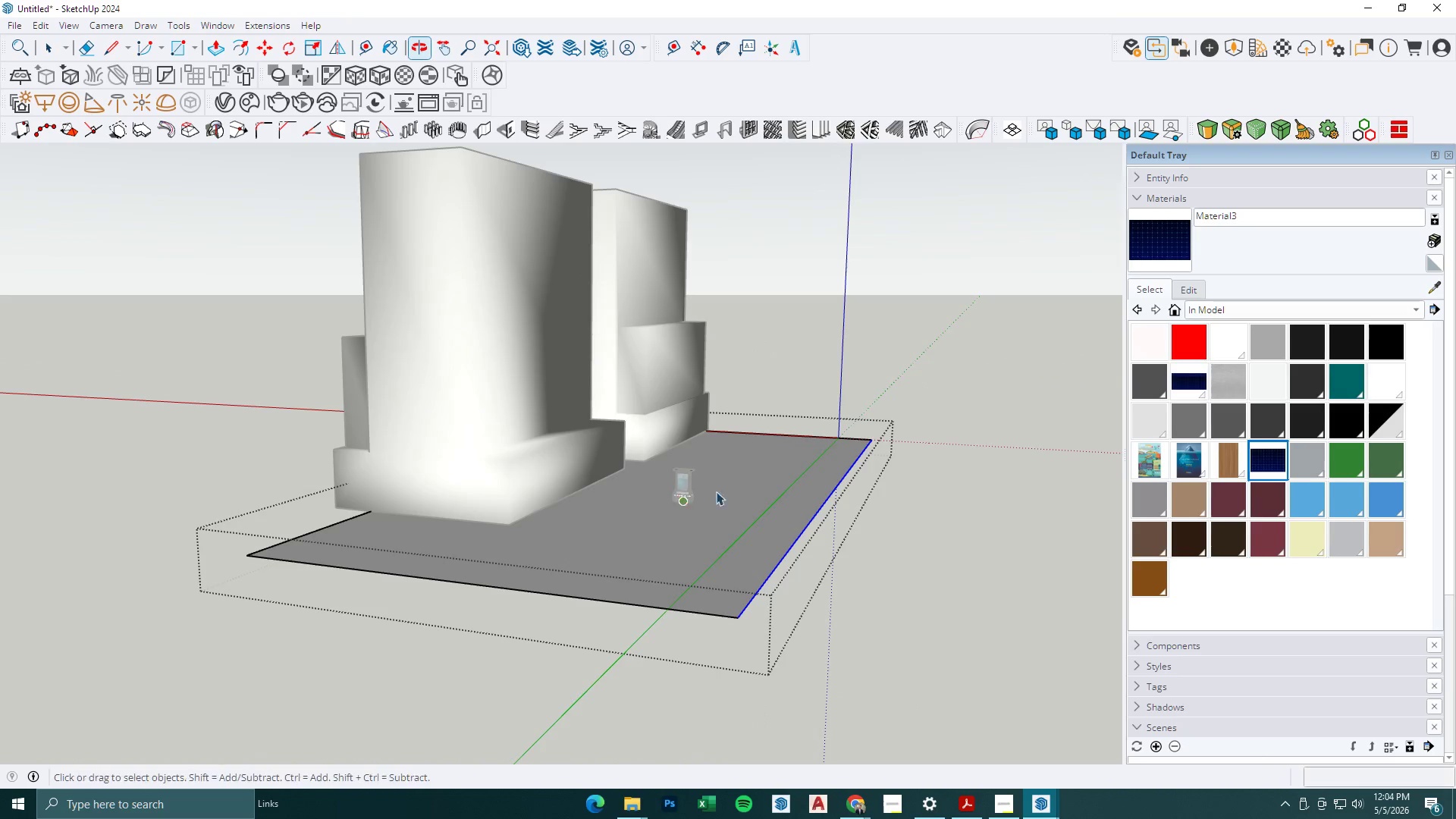 
key(Escape)
 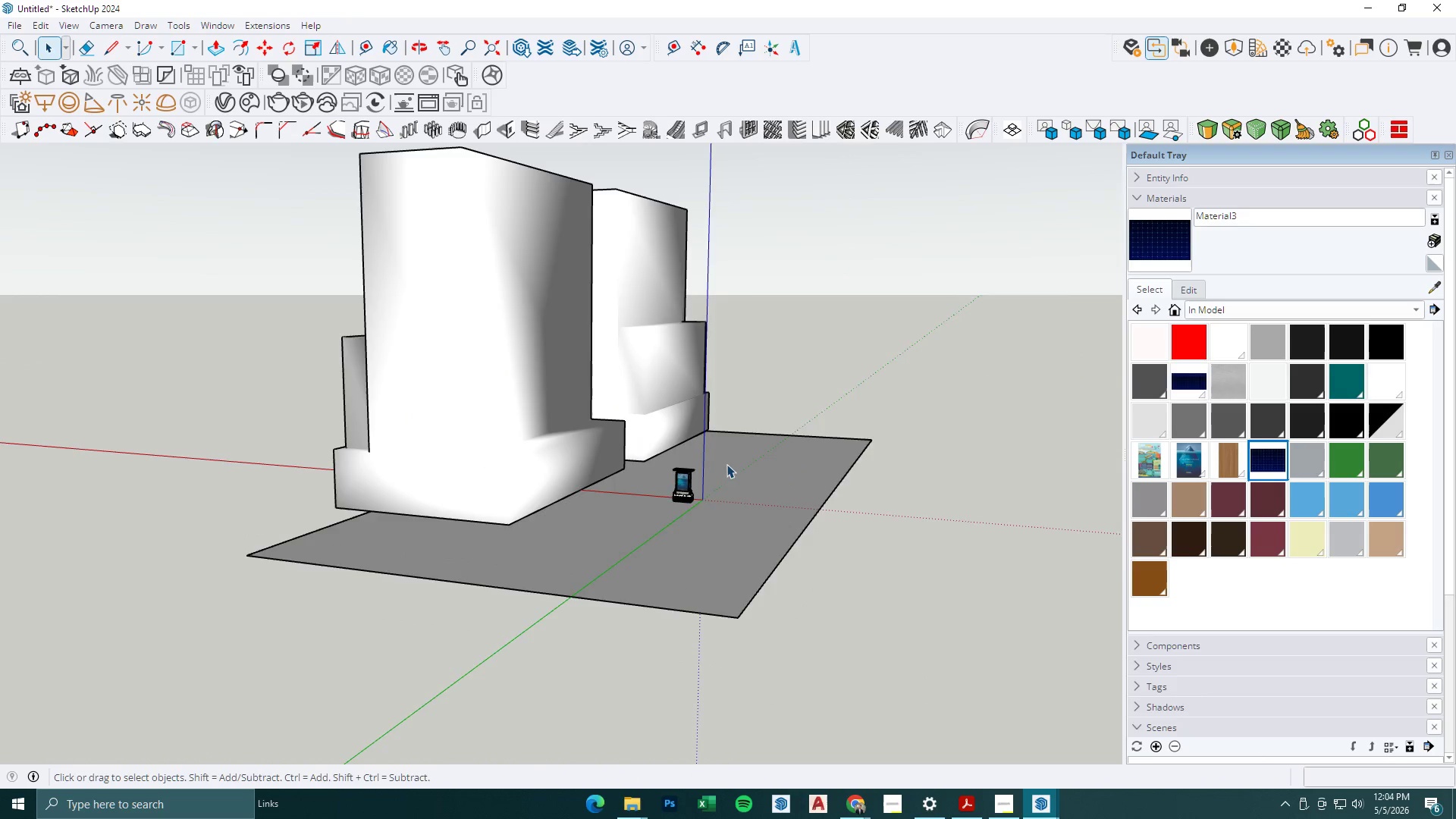 
scroll: coordinate [691, 459], scroll_direction: up, amount: 9.0
 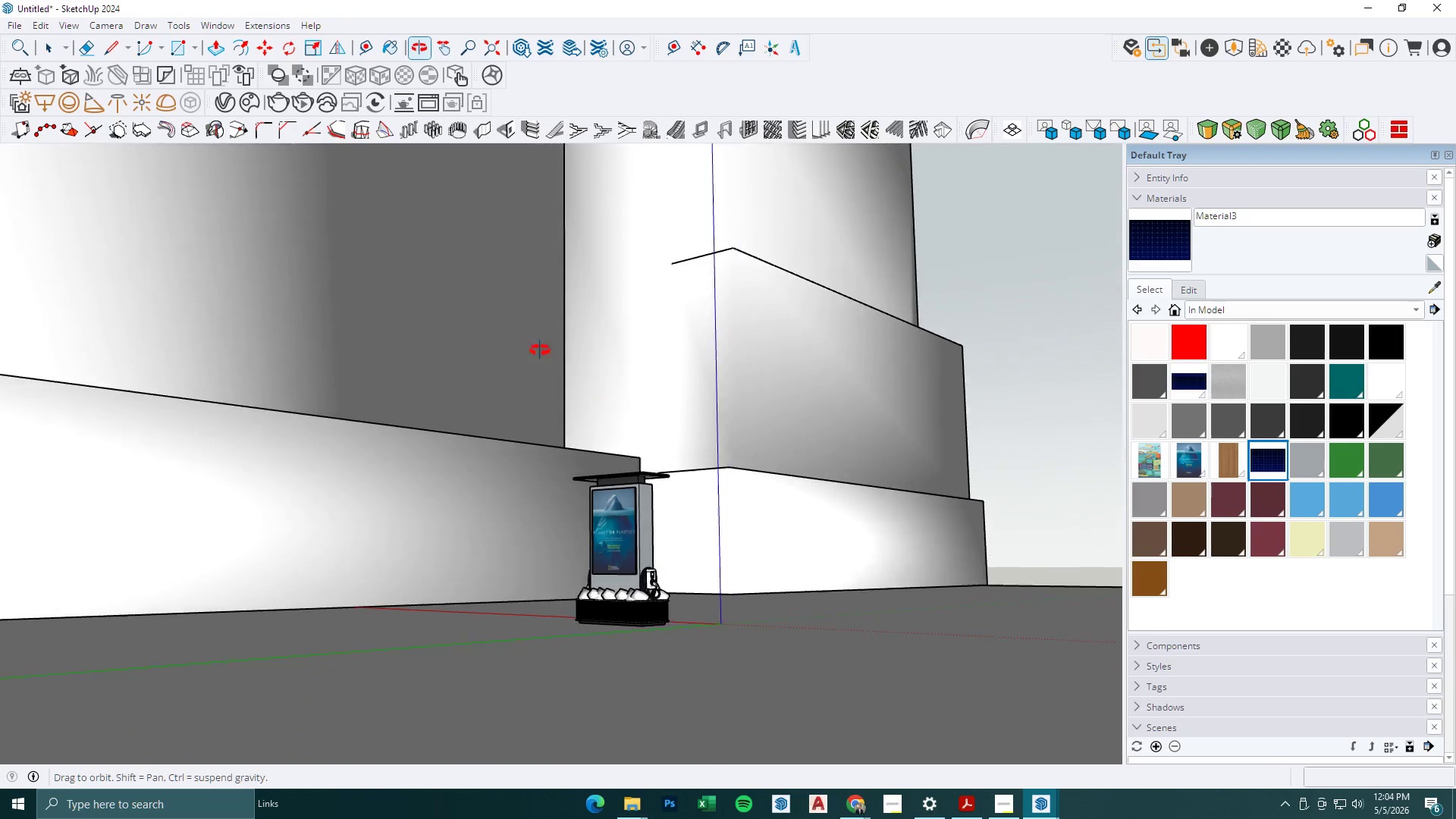 
key(Space)
 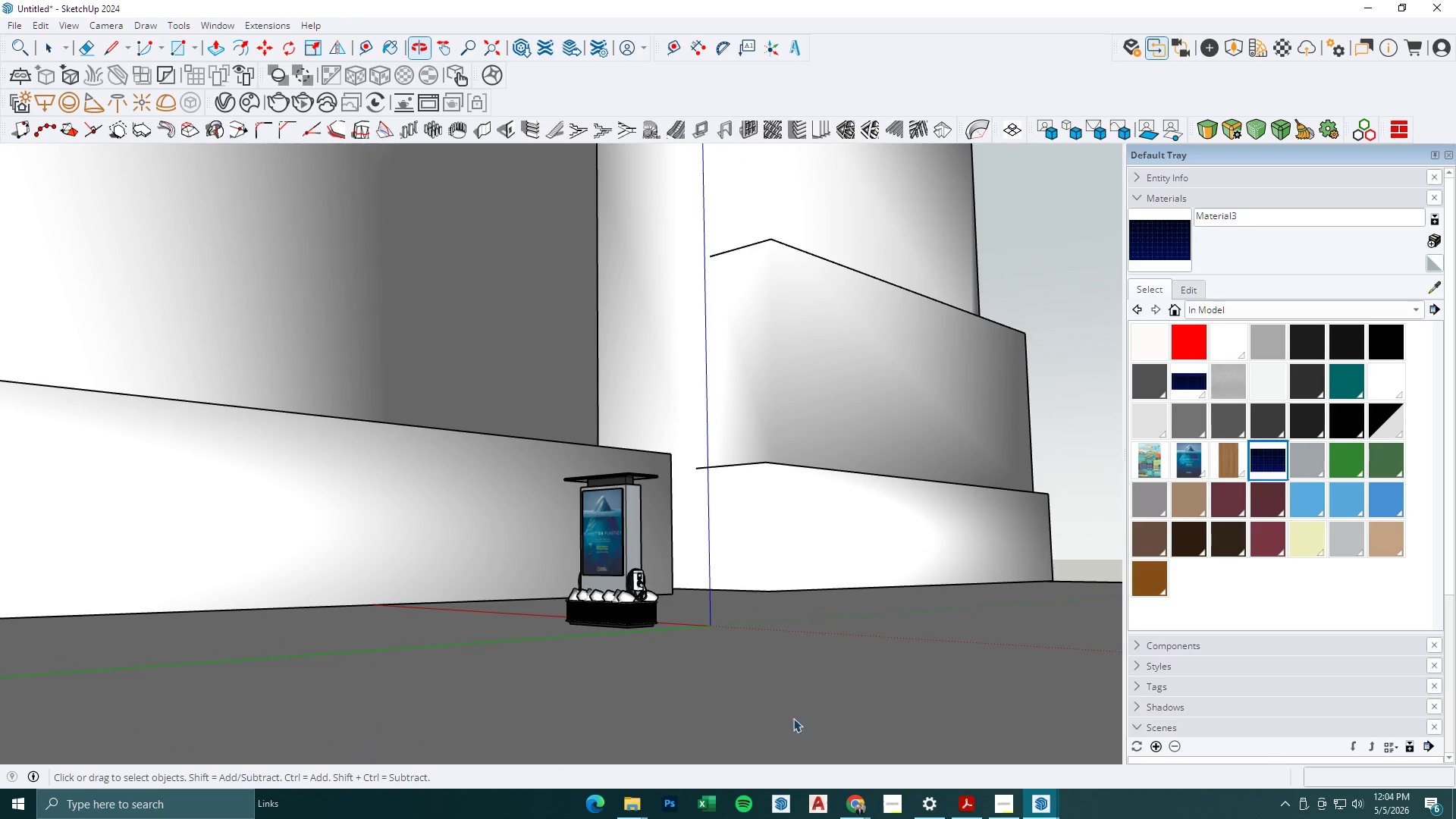 
key(Escape)
 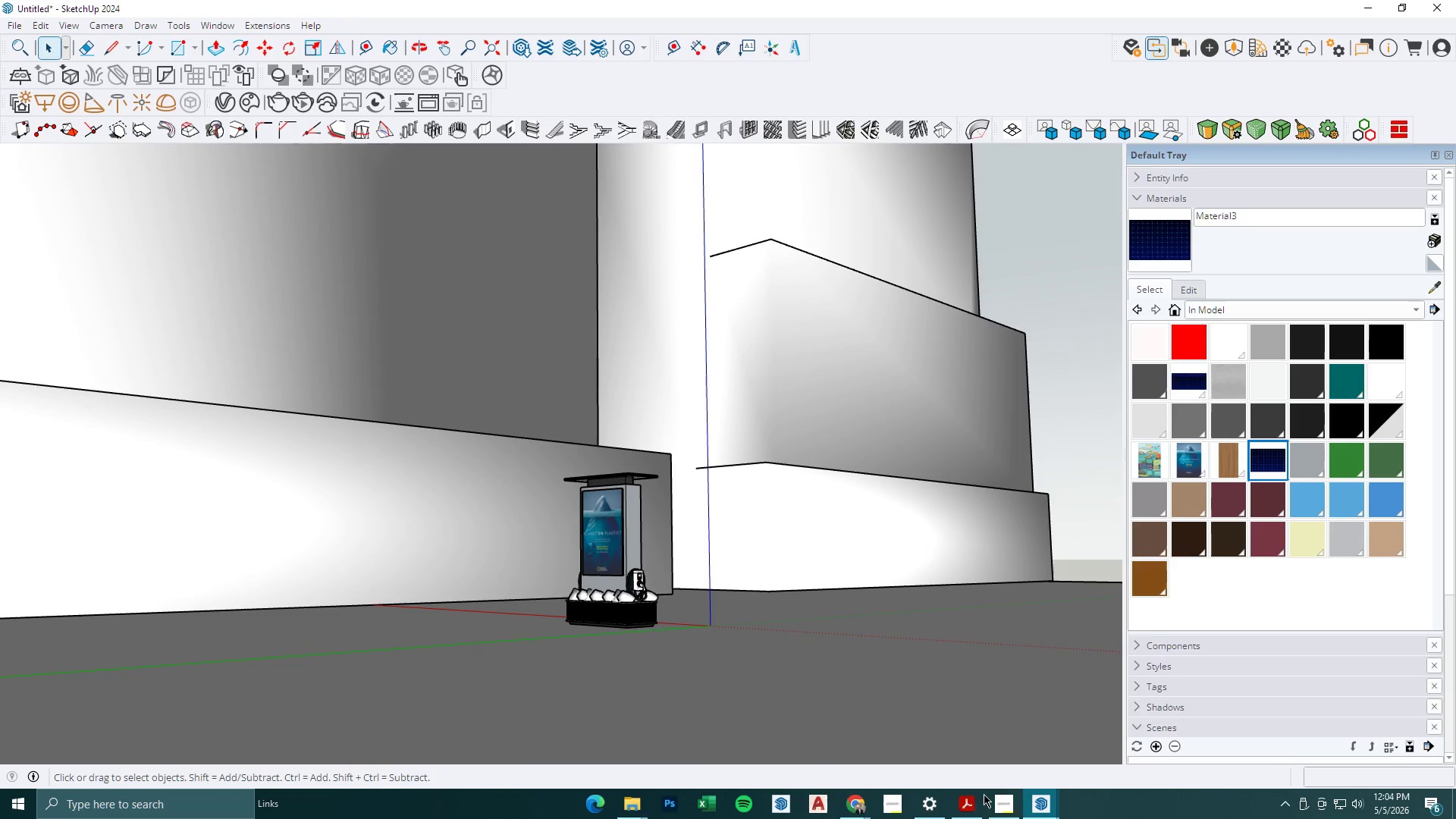 
key(Escape)
 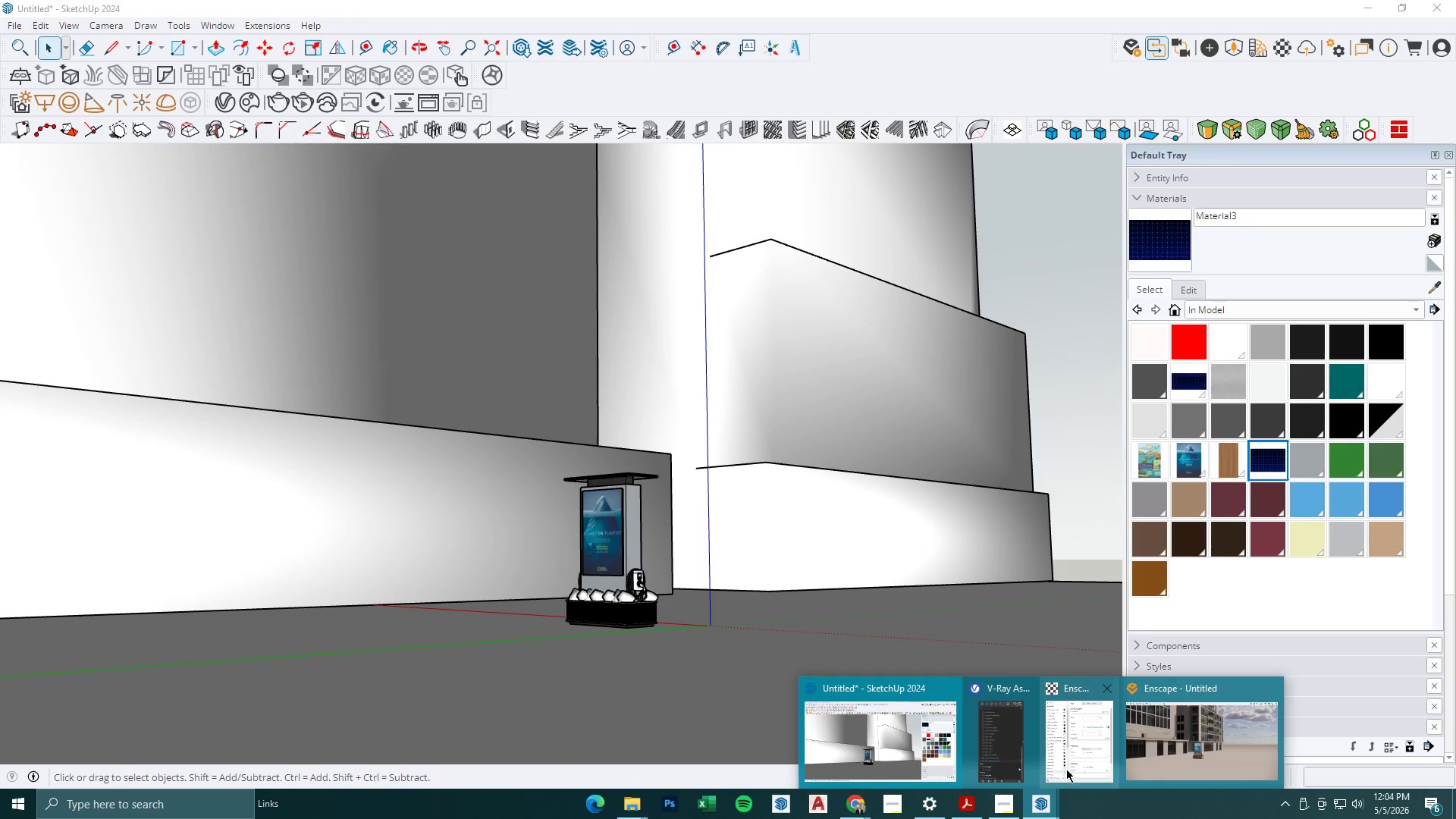 
left_click([1202, 762])
 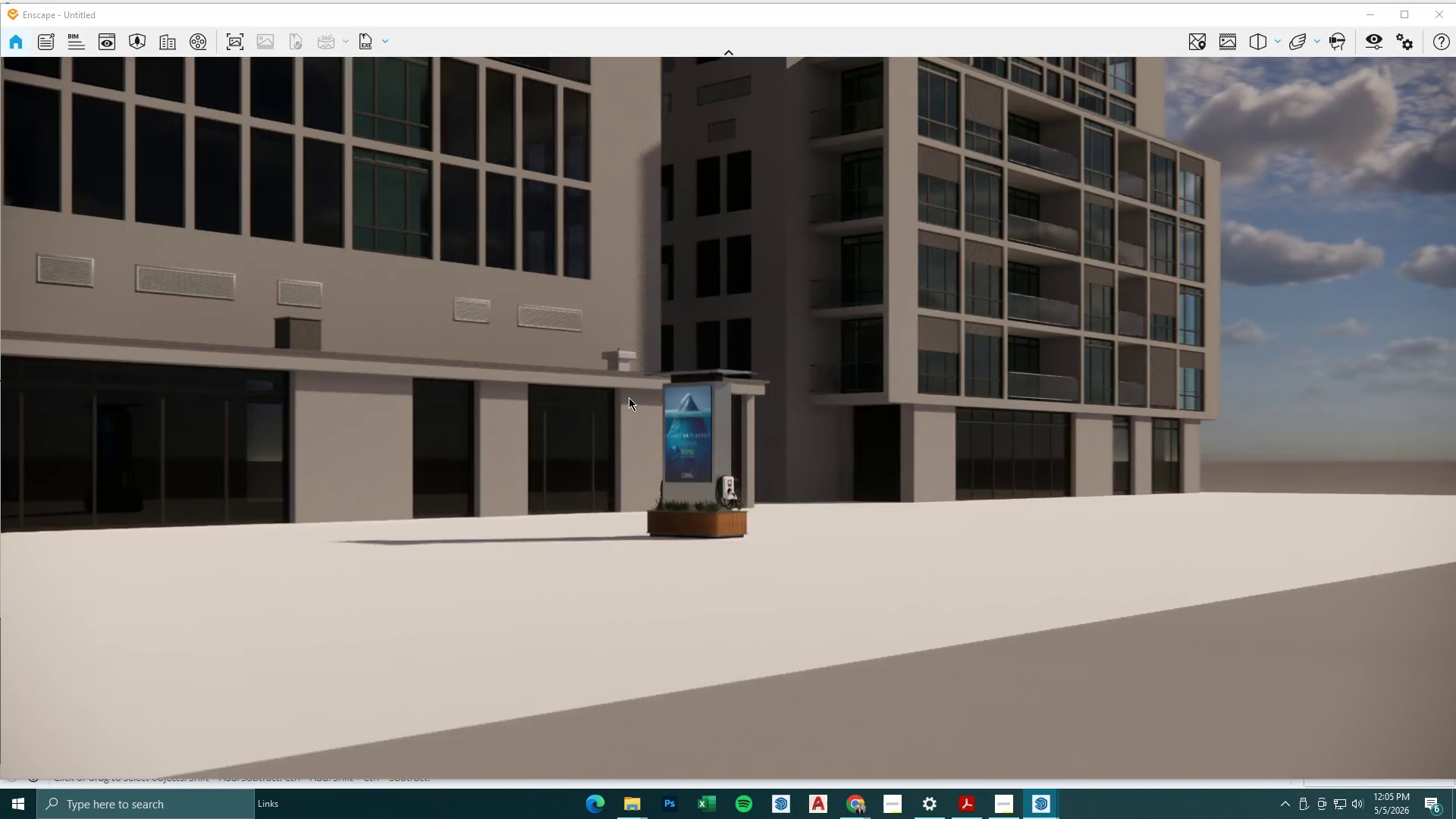 
hold_key(key=W, duration=2.3)
 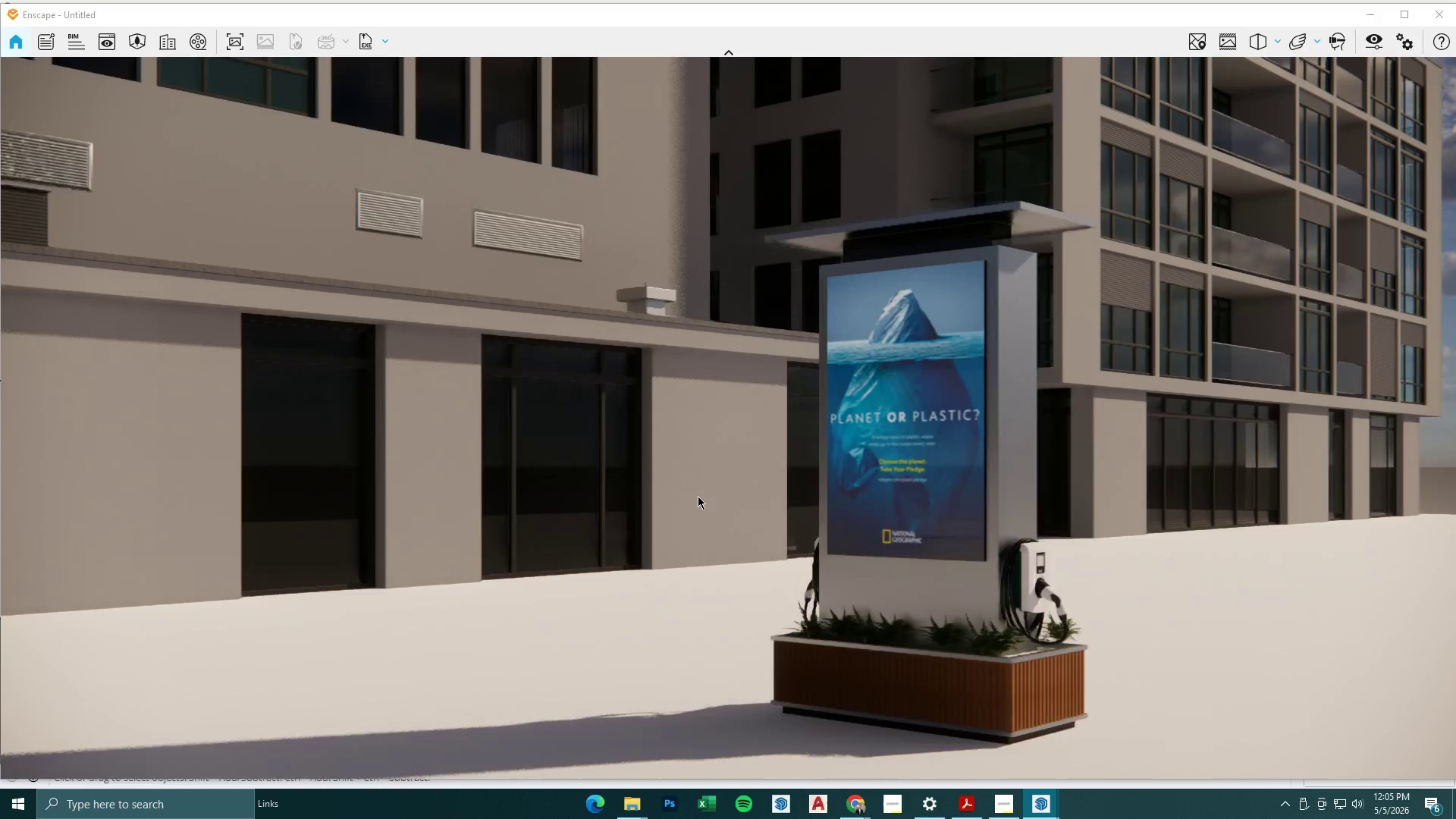 
hold_key(key=E, duration=0.44)
 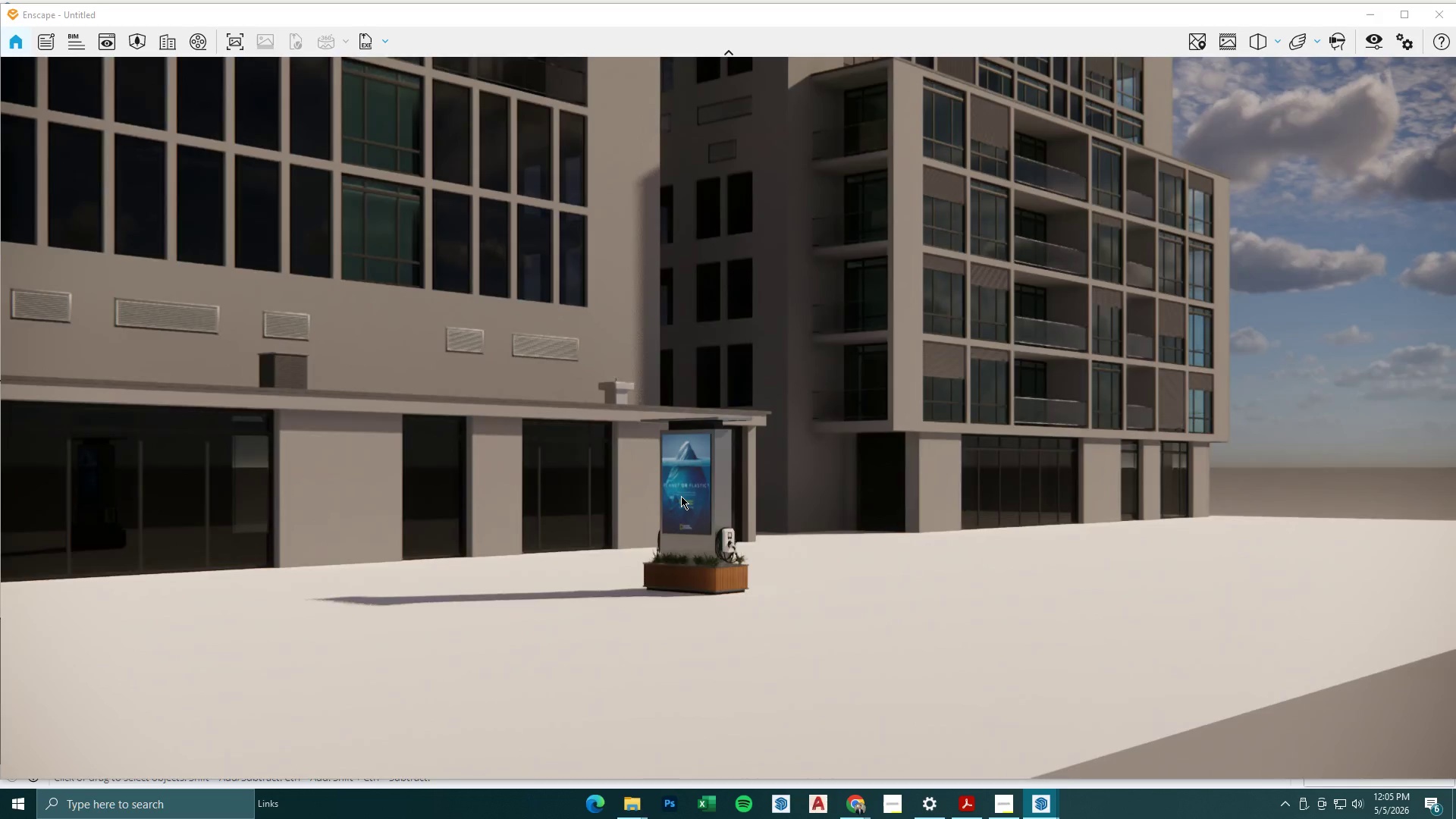 
hold_key(key=Q, duration=0.75)
 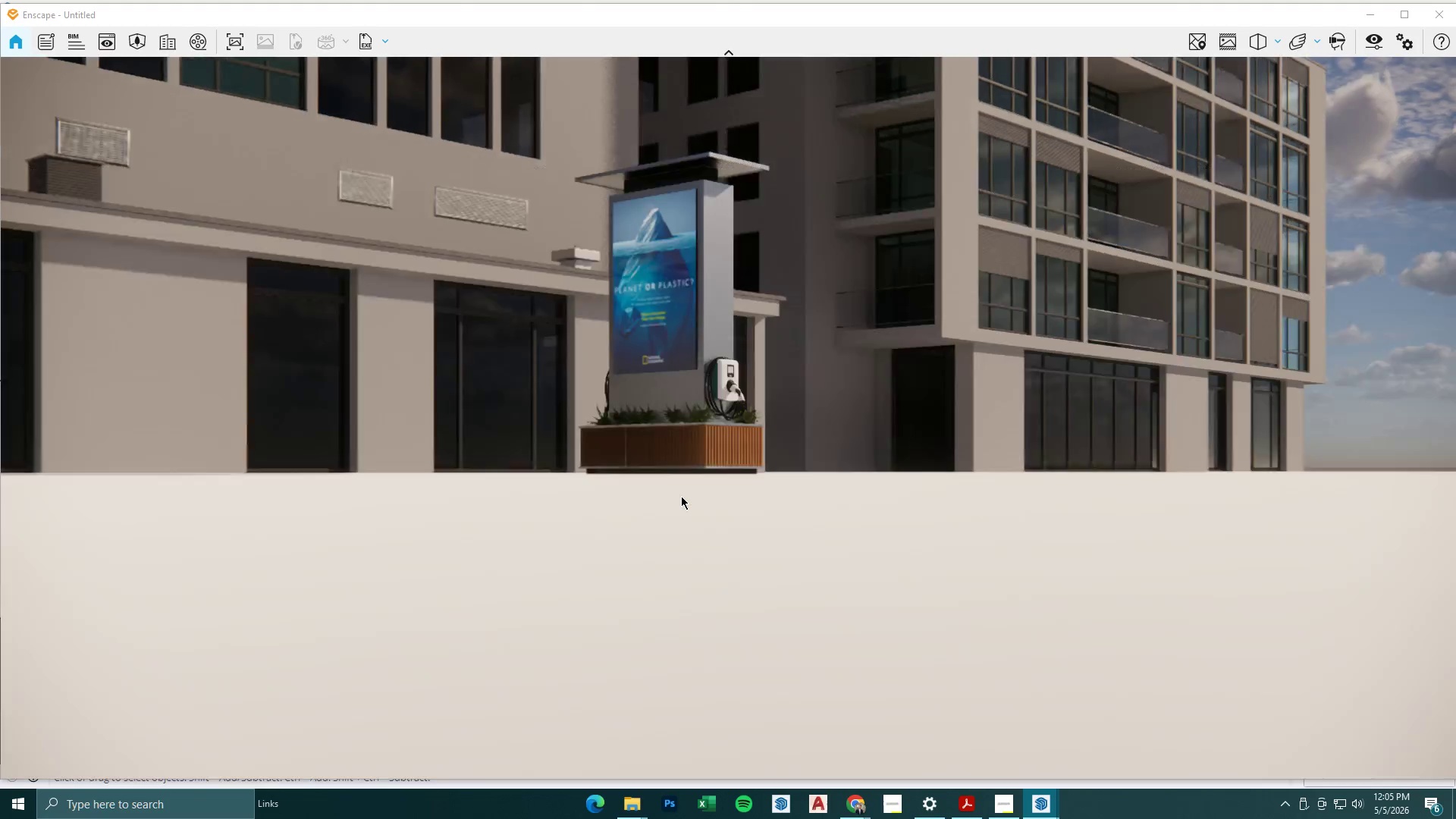 
type(EEA)
 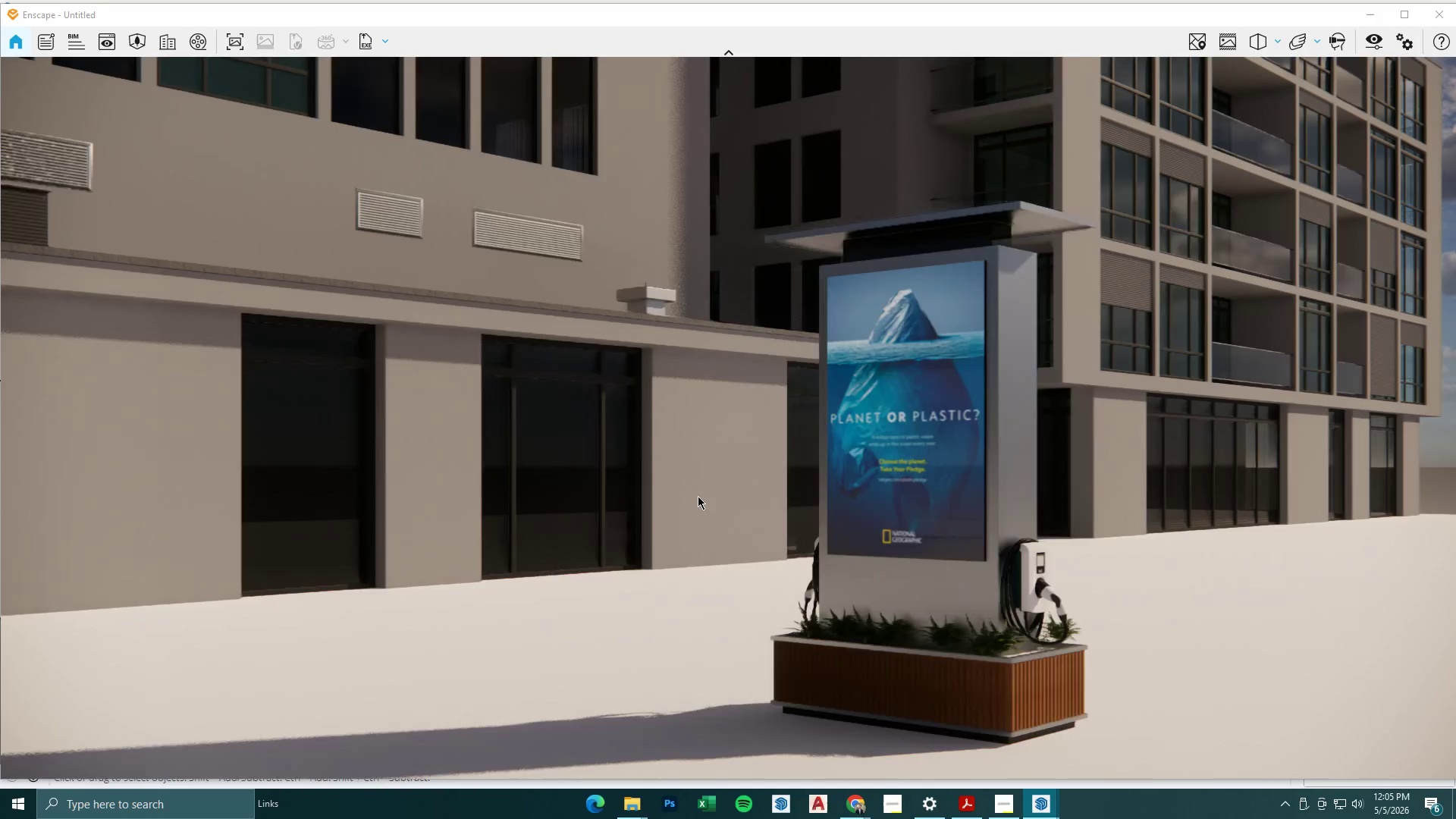 
type(Wdedde)
 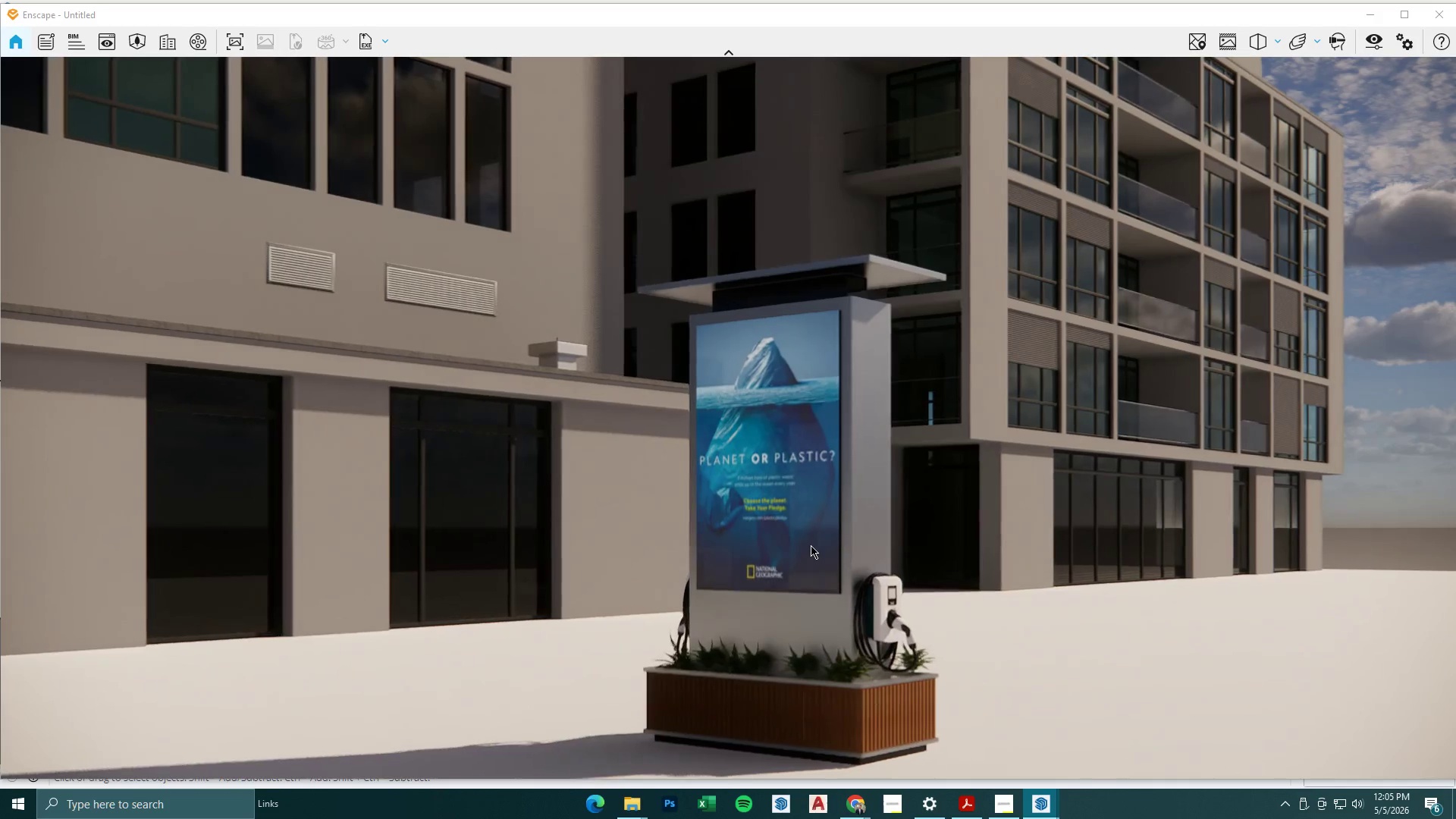 
hold_key(key=S, duration=1.92)
 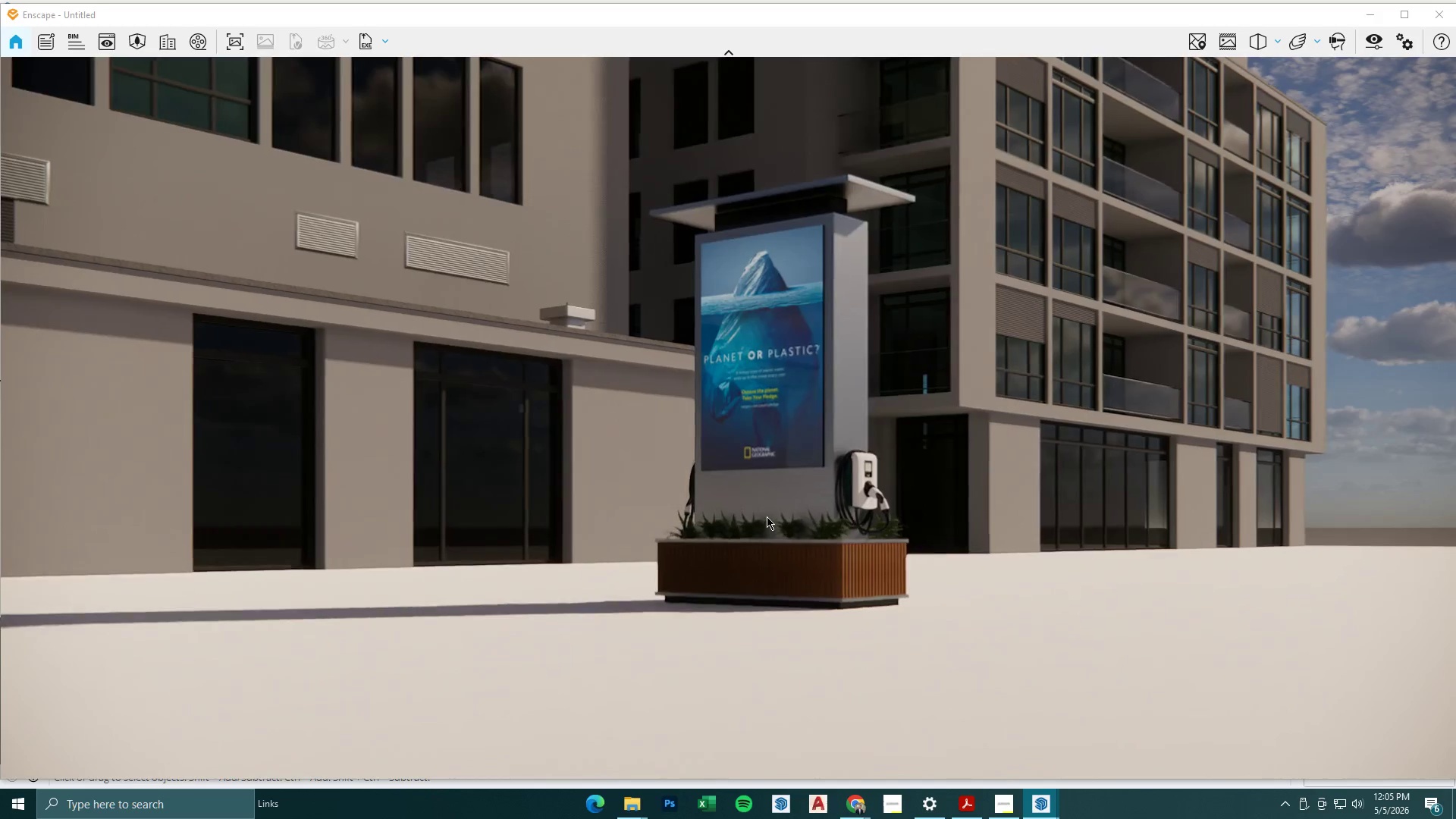 
hold_key(key=W, duration=1.08)
 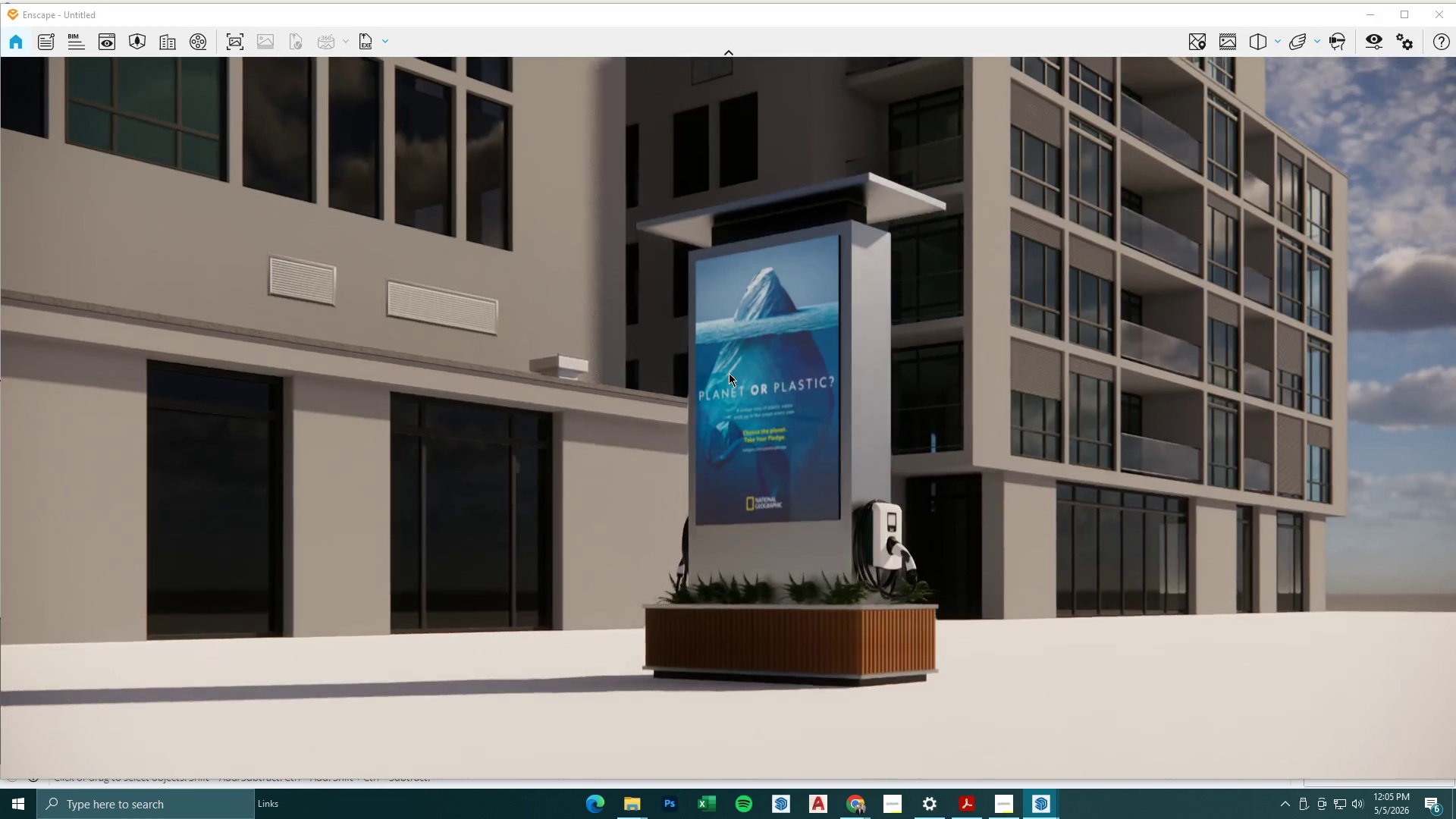 
hold_key(key=W, duration=0.48)
 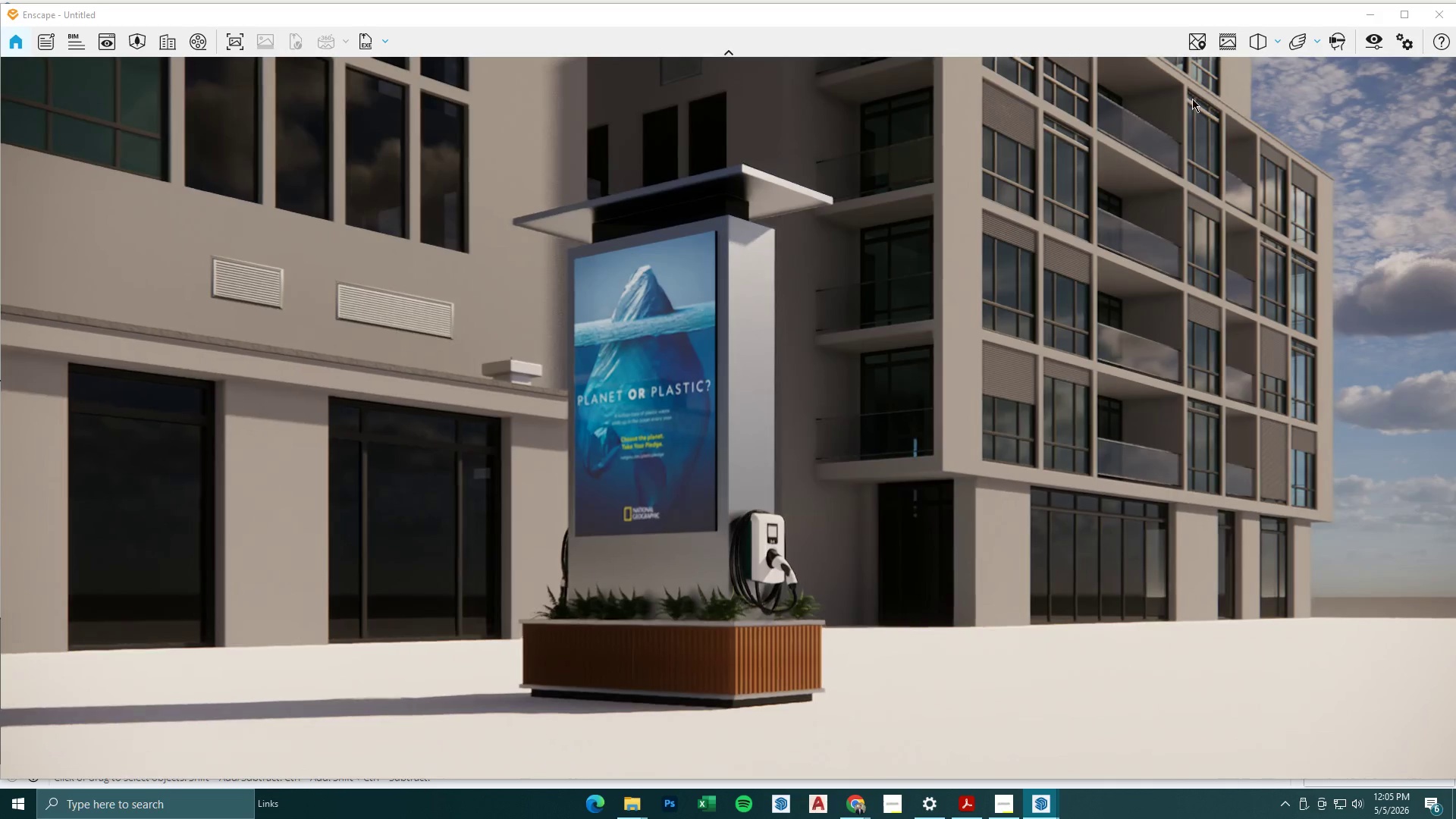 
hold_key(key=D, duration=0.34)
 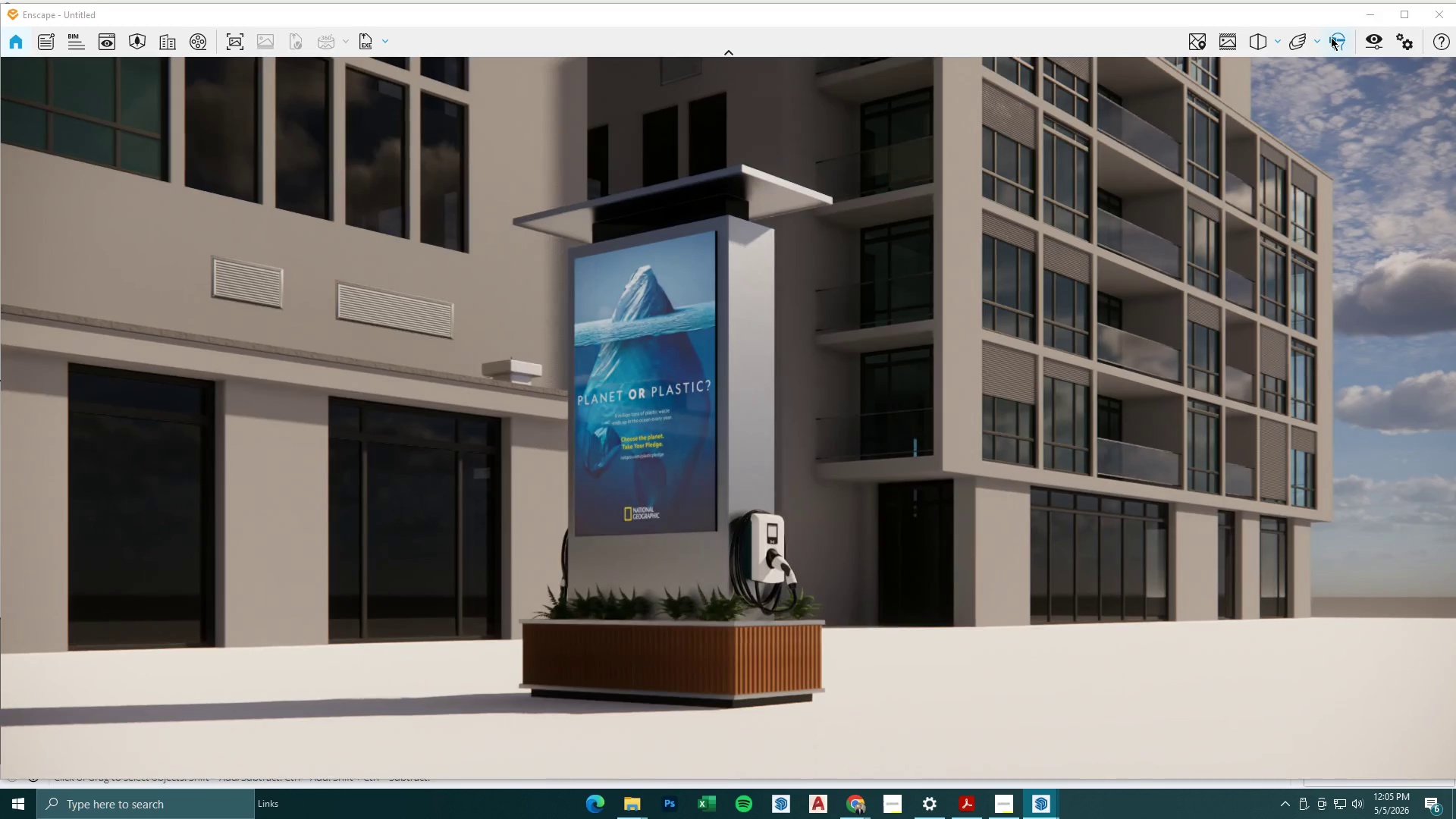 
key(S)
 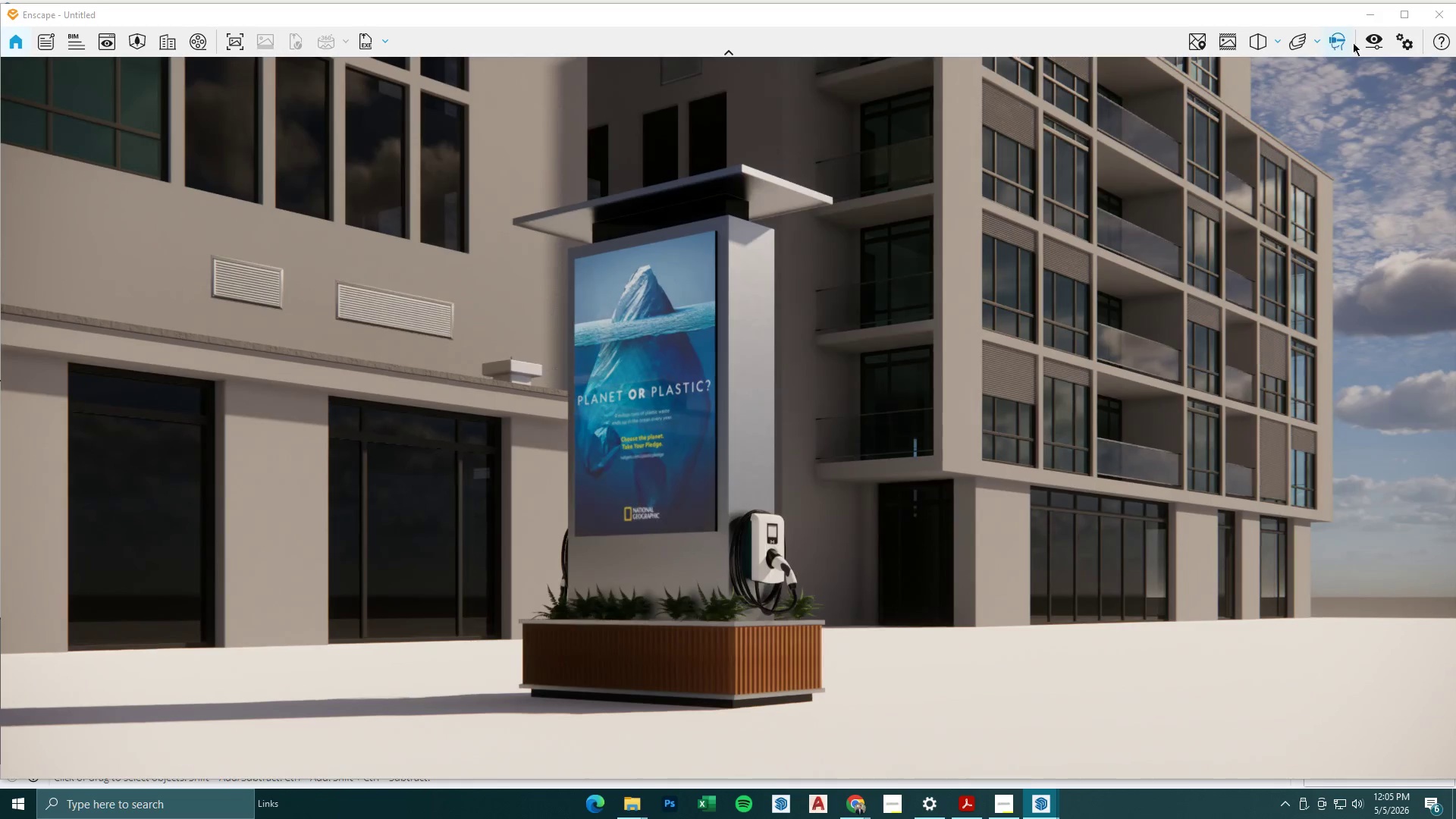 
left_click([1373, 41])
 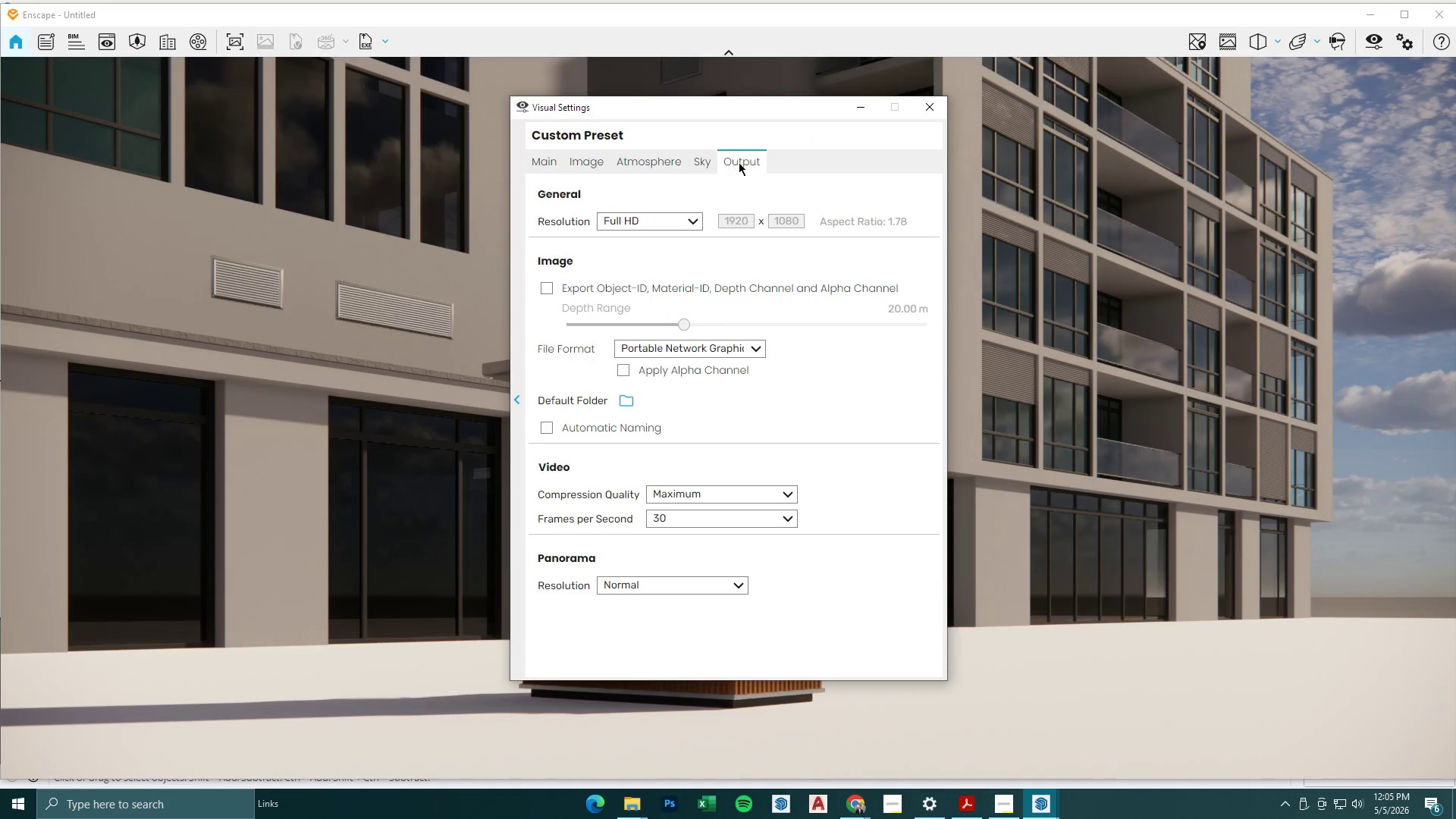 
left_click([699, 218])
 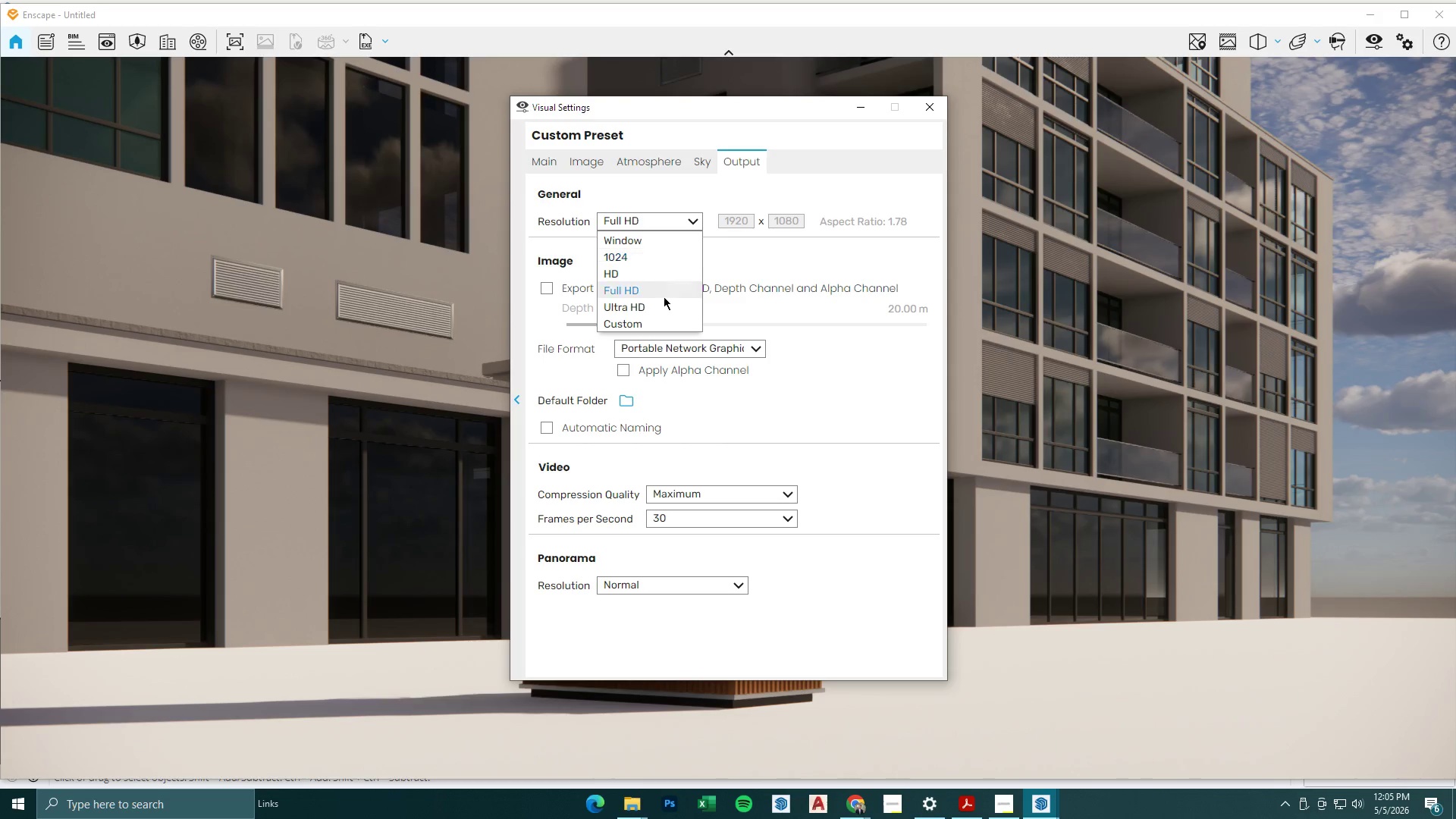 
left_click([663, 303])
 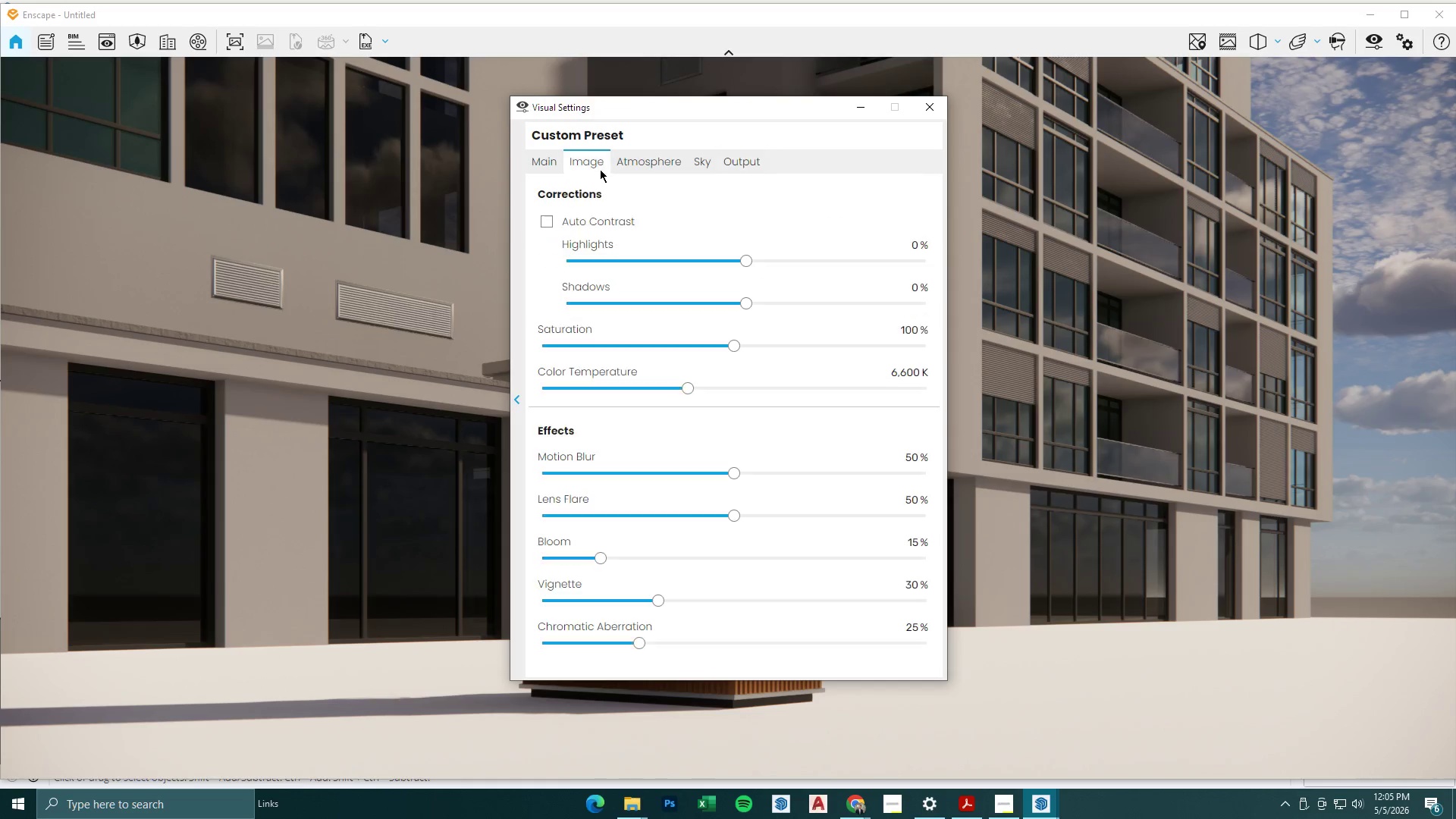 
double_click([546, 154])
 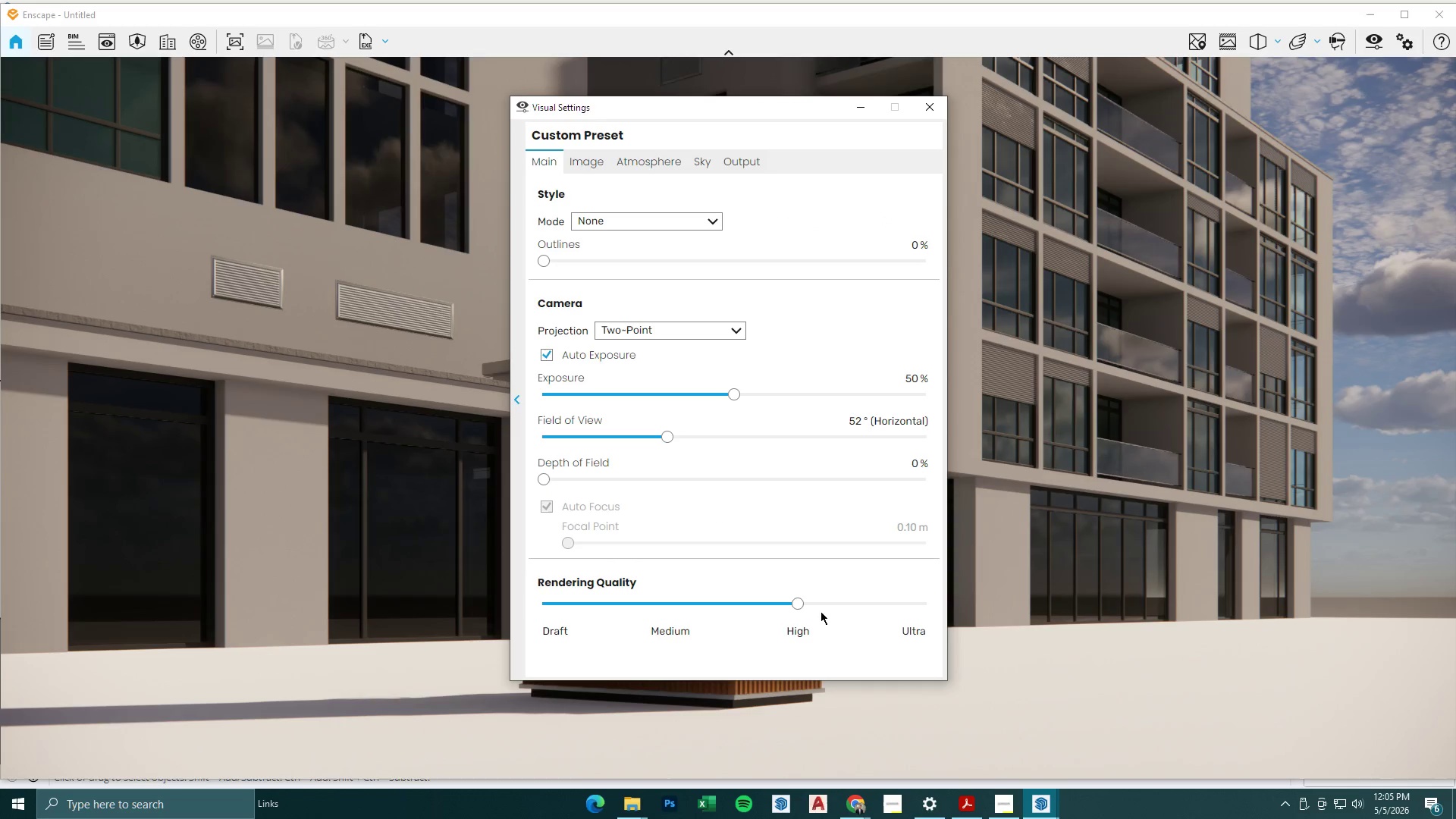 
left_click_drag(start_coordinate=[792, 601], to_coordinate=[1003, 601])
 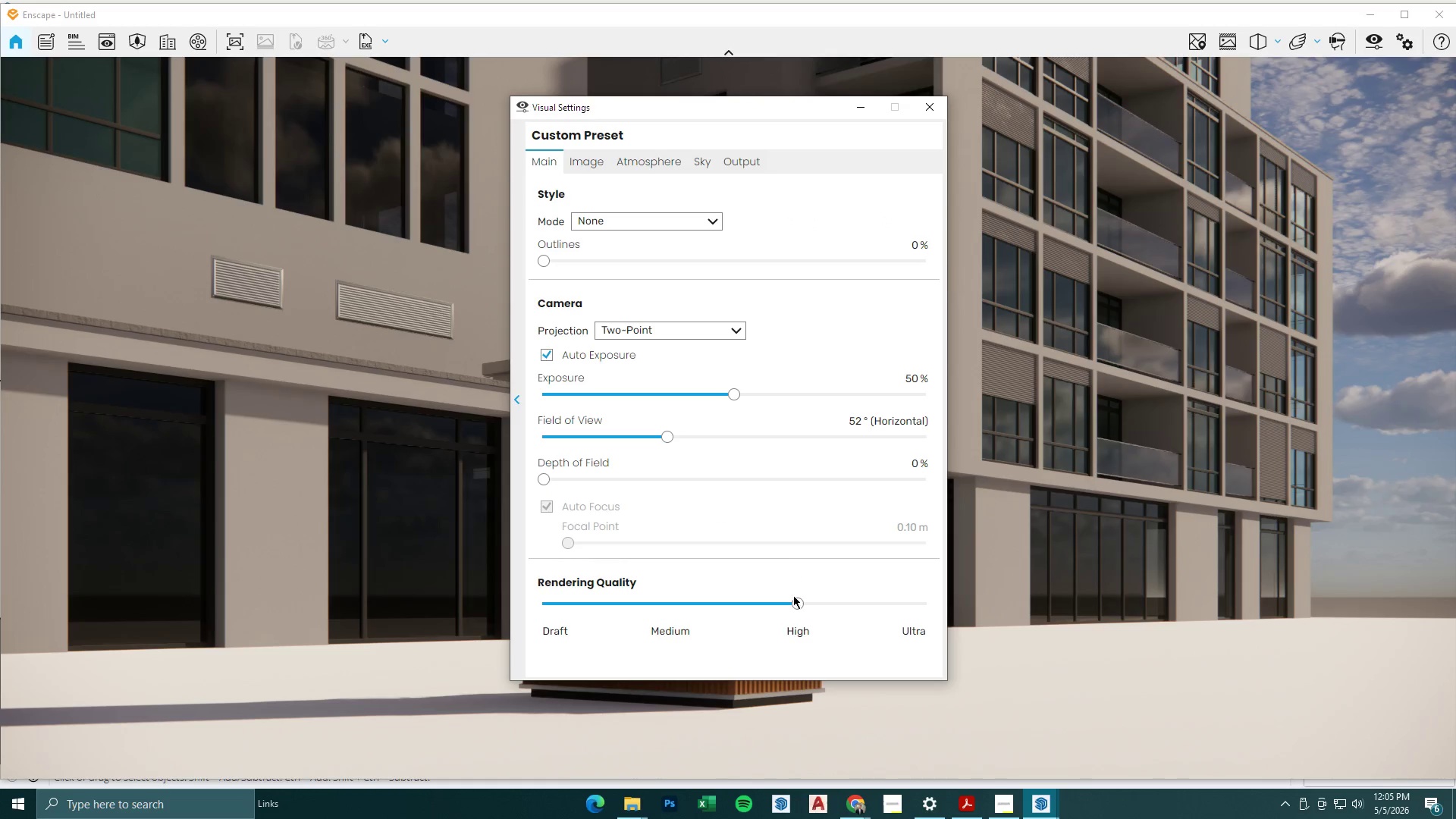 
left_click_drag(start_coordinate=[799, 601], to_coordinate=[1015, 610])
 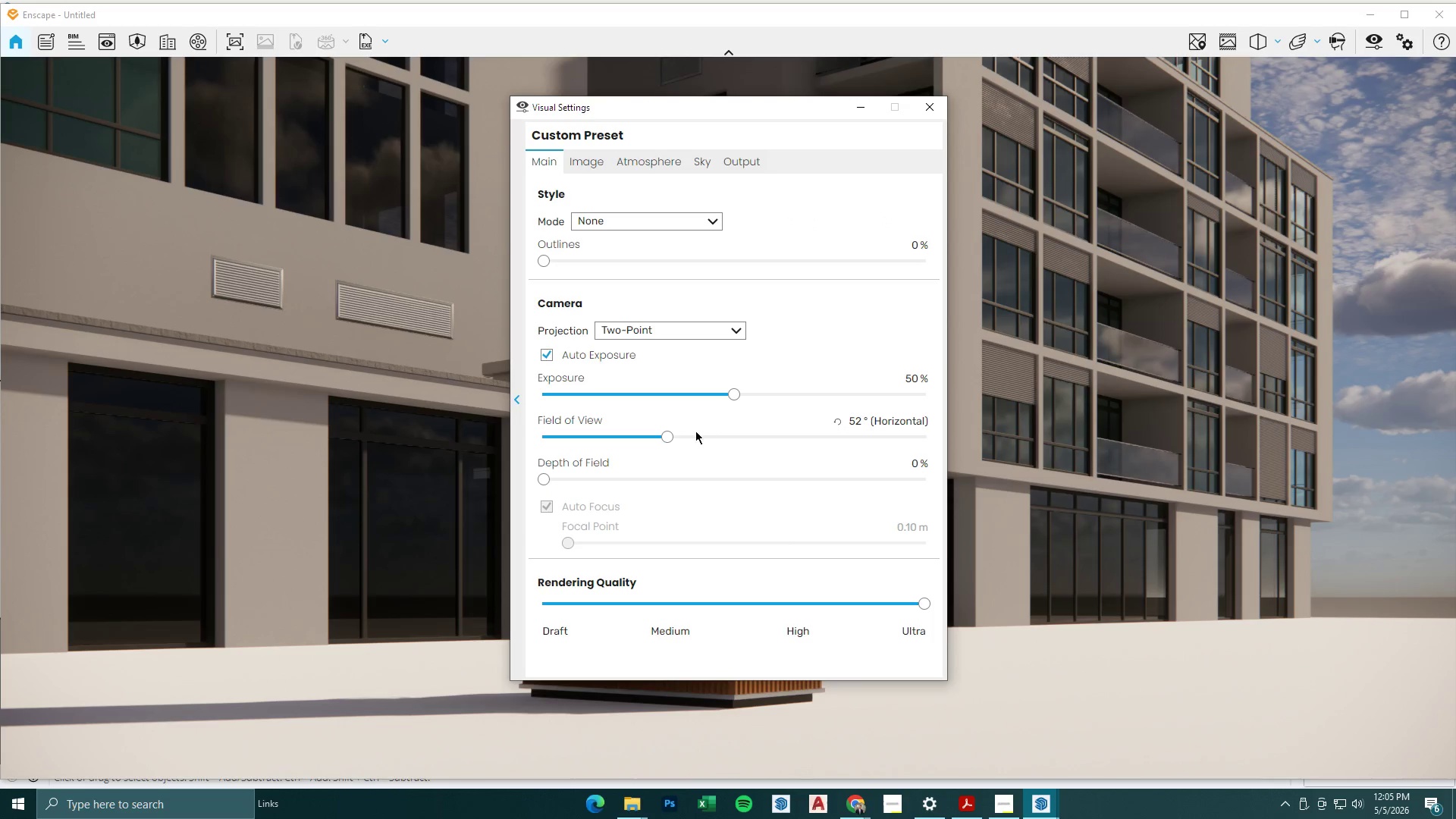 
left_click_drag(start_coordinate=[667, 438], to_coordinate=[645, 438])
 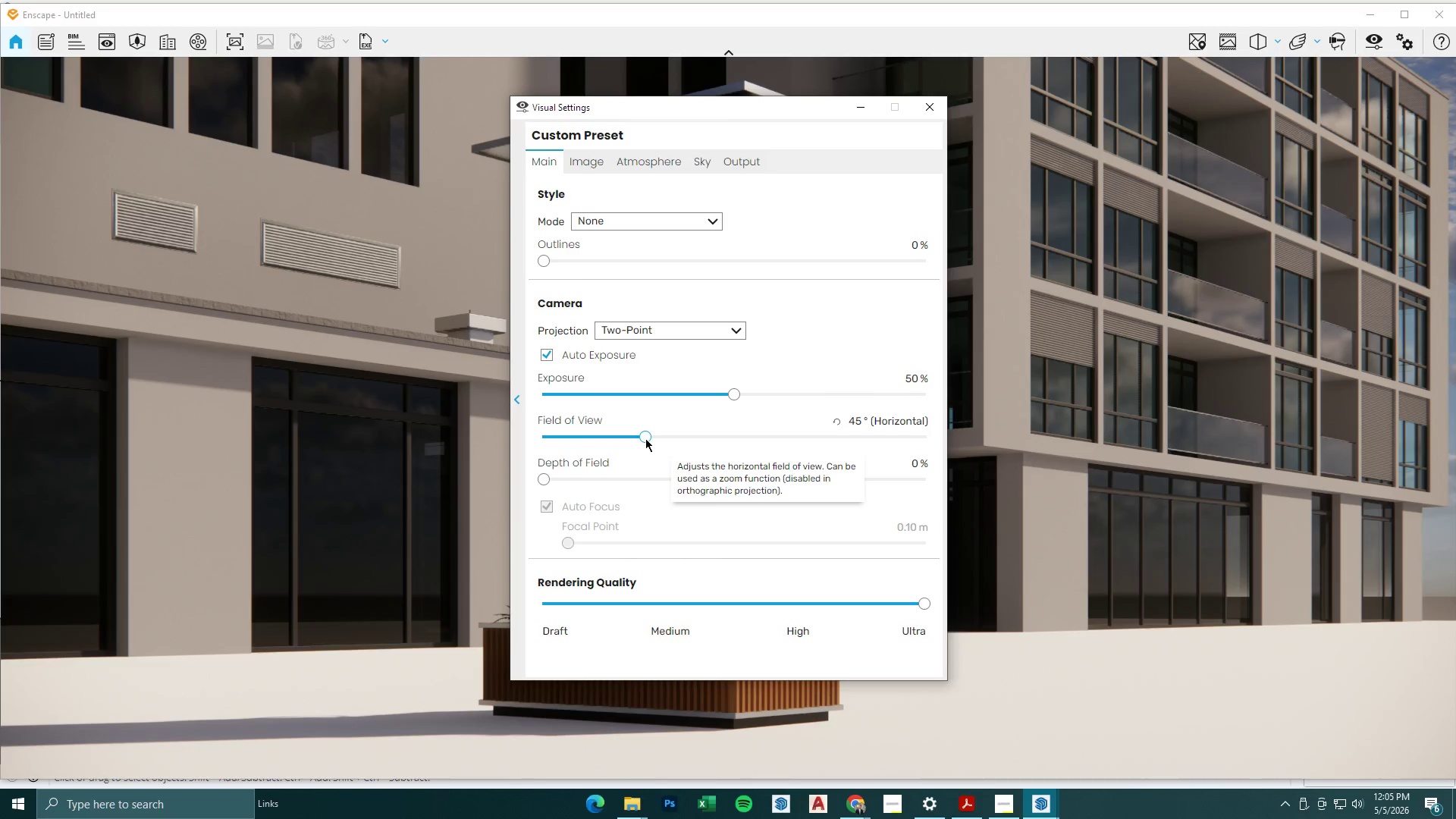 
wait(9.78)
 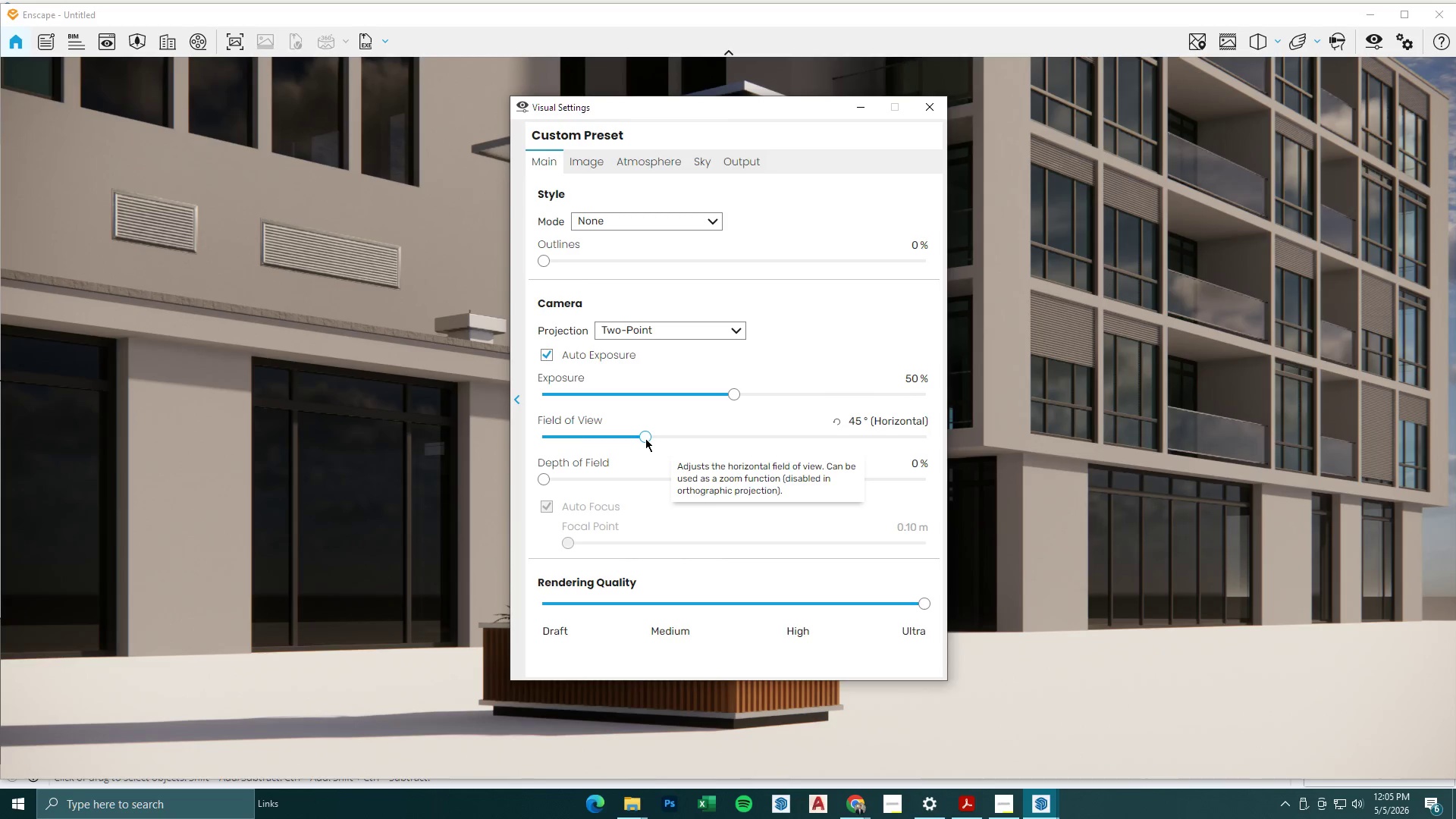 
left_click_drag(start_coordinate=[642, 440], to_coordinate=[626, 440])
 